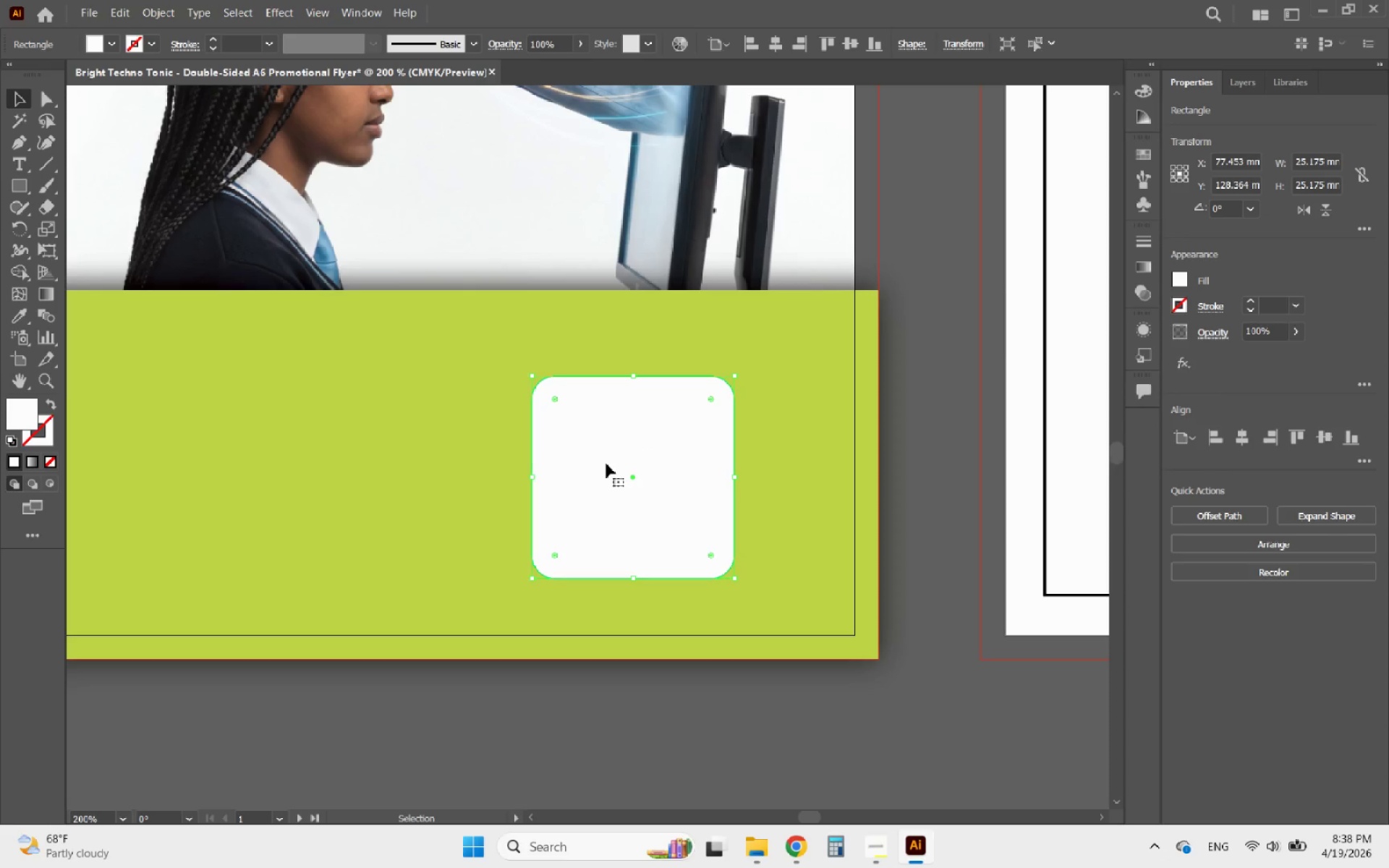 
left_click_drag(start_coordinate=[606, 464], to_coordinate=[630, 454])
 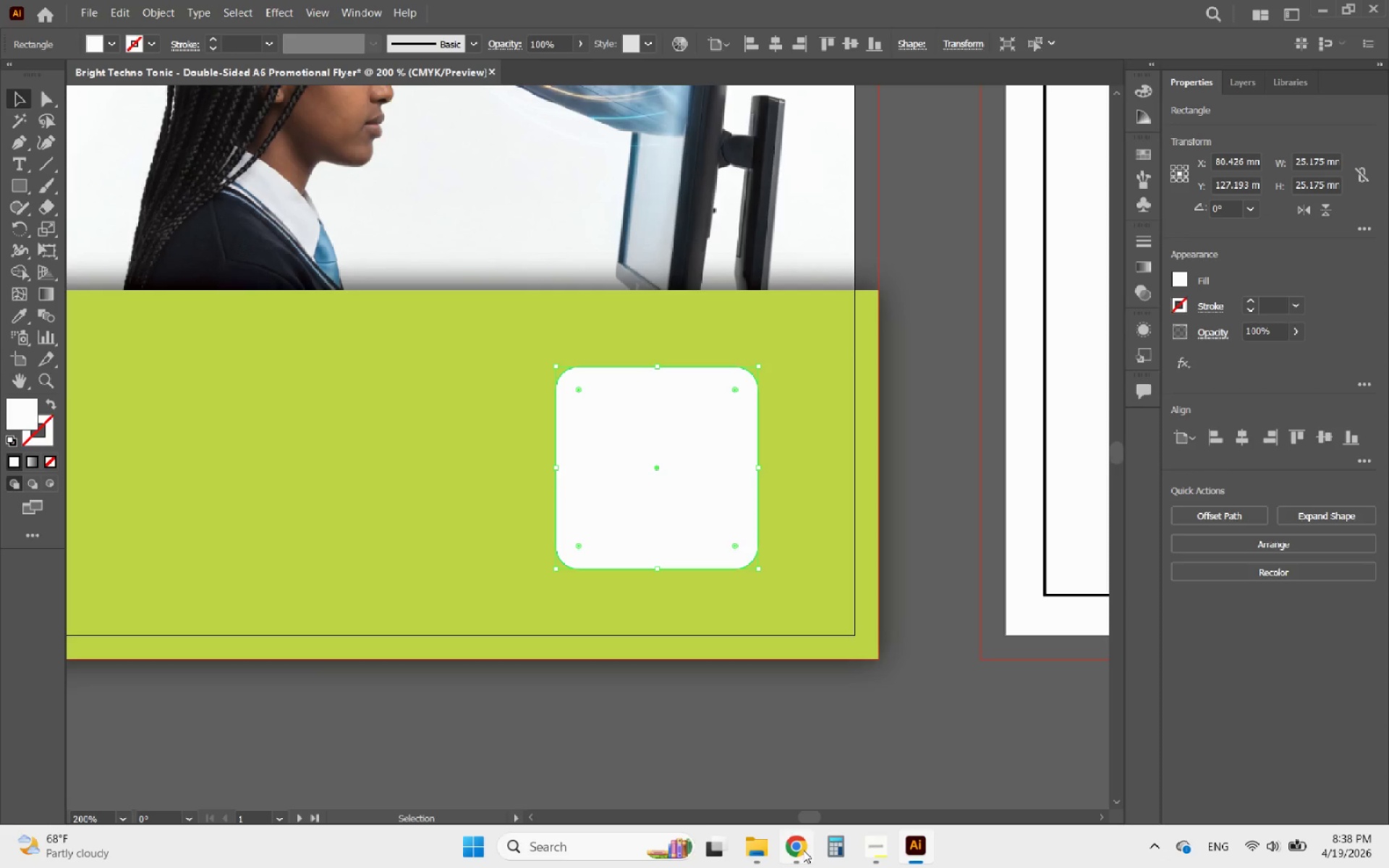 
left_click([803, 850])
 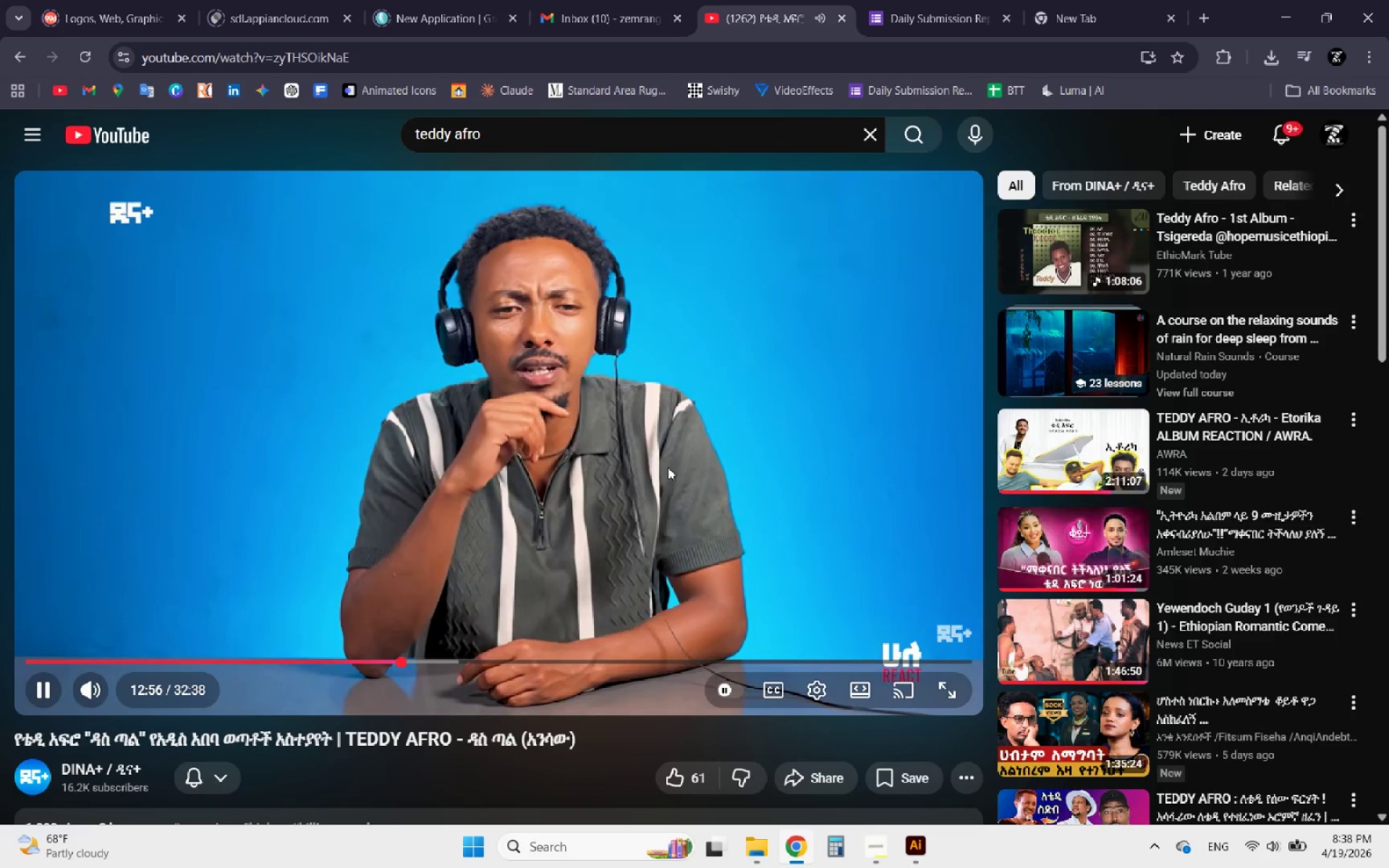 
key(ArrowLeft)
 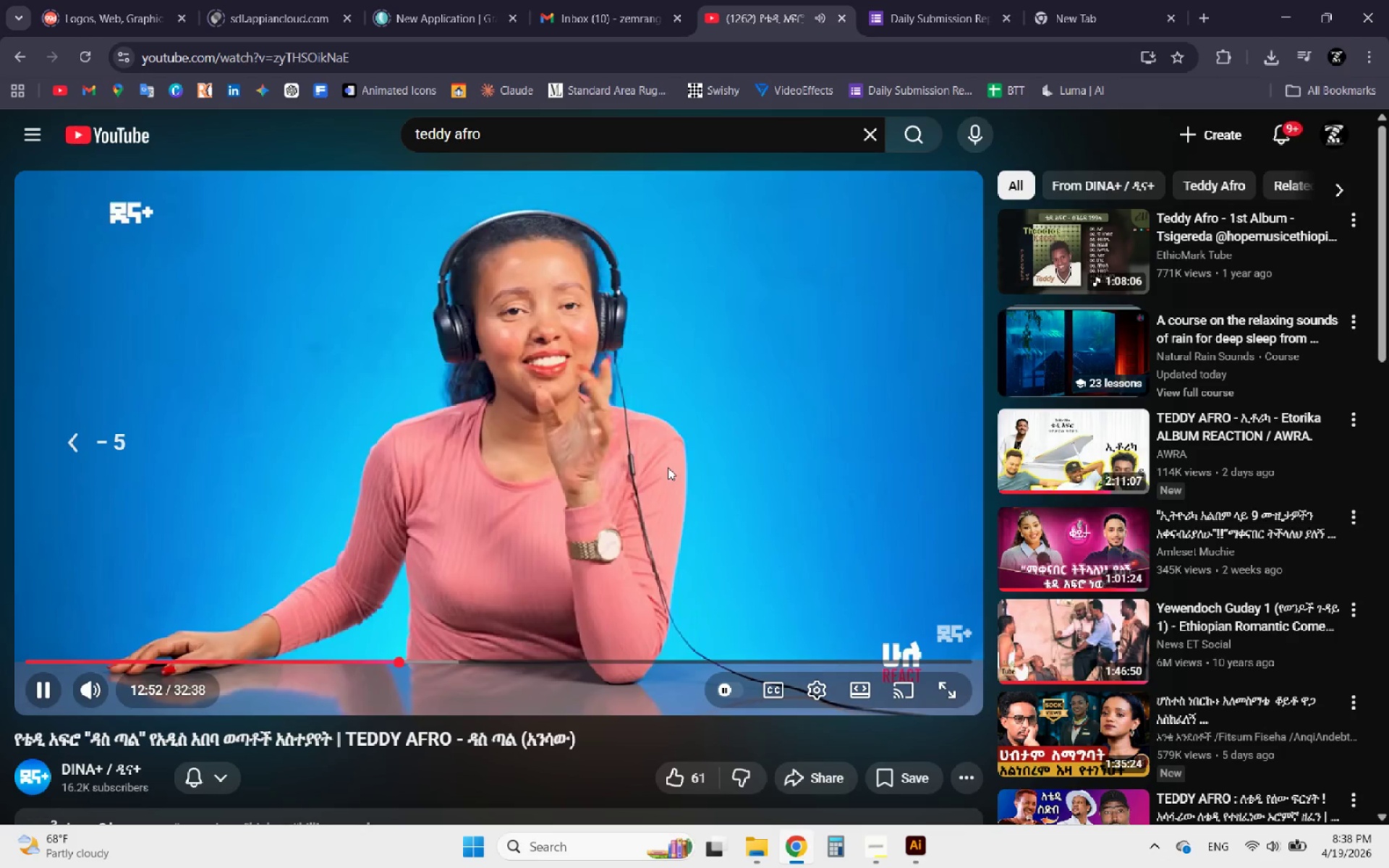 
key(ArrowLeft)
 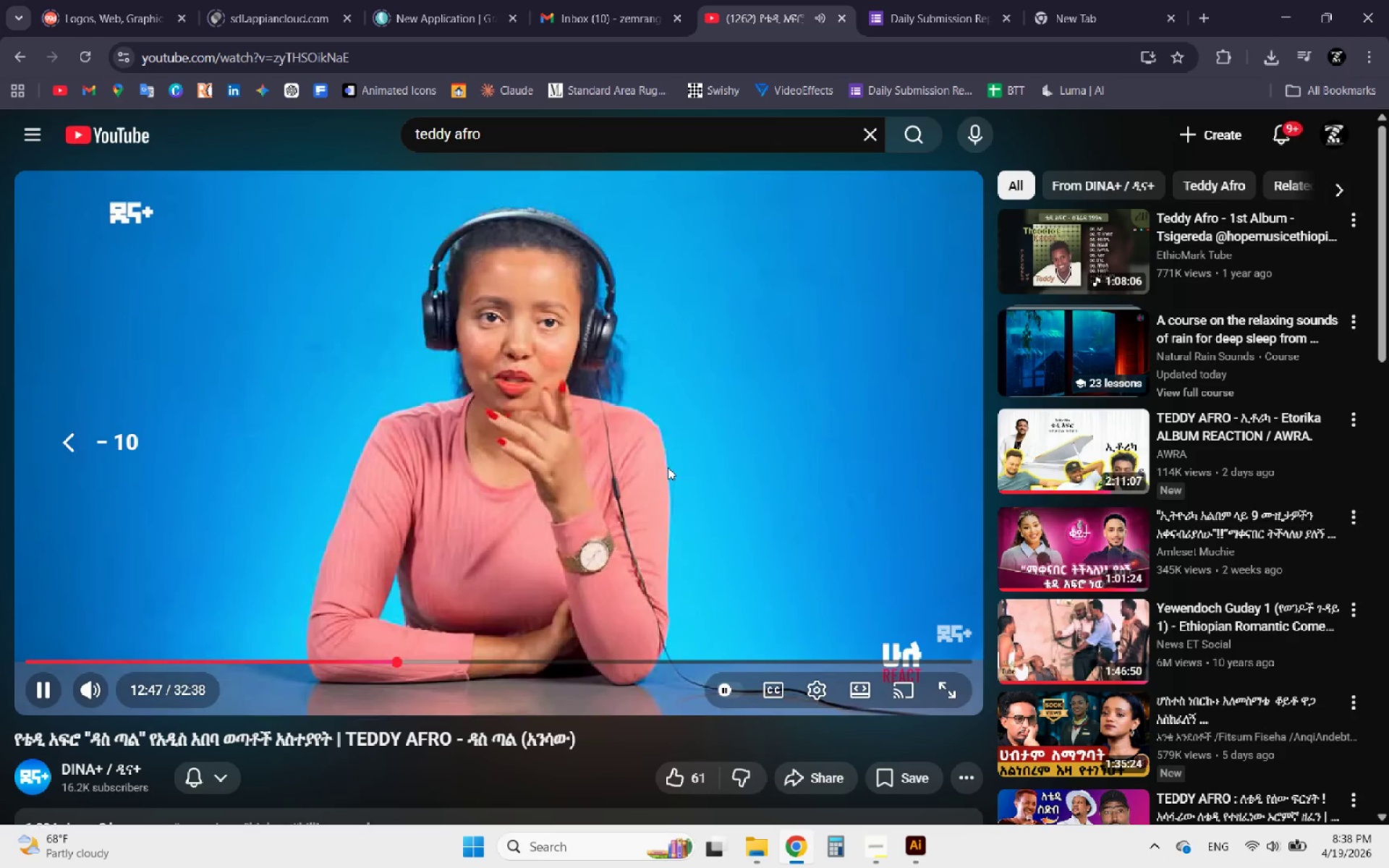 
key(ArrowLeft)
 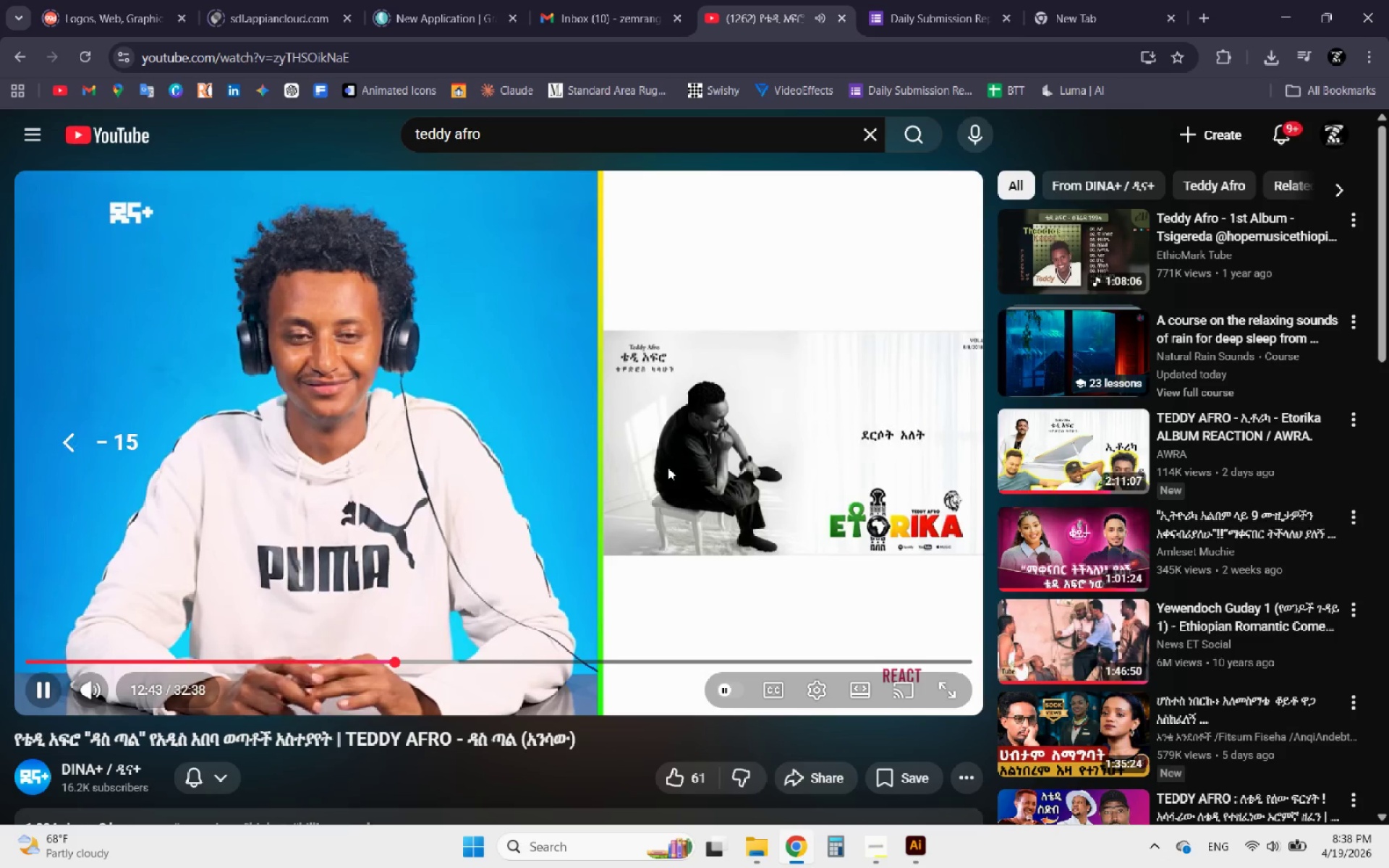 
key(ArrowLeft)
 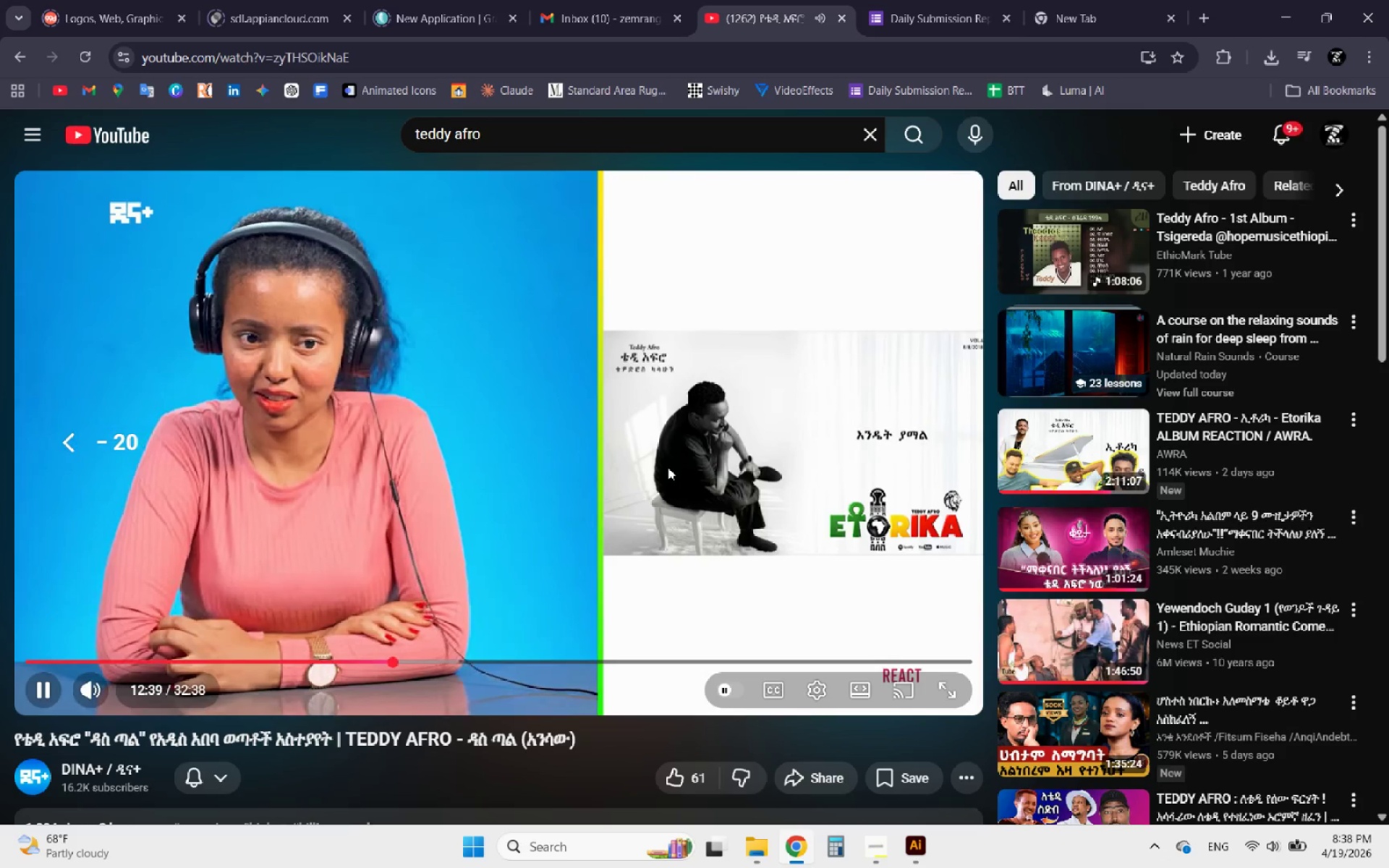 
key(ArrowLeft)
 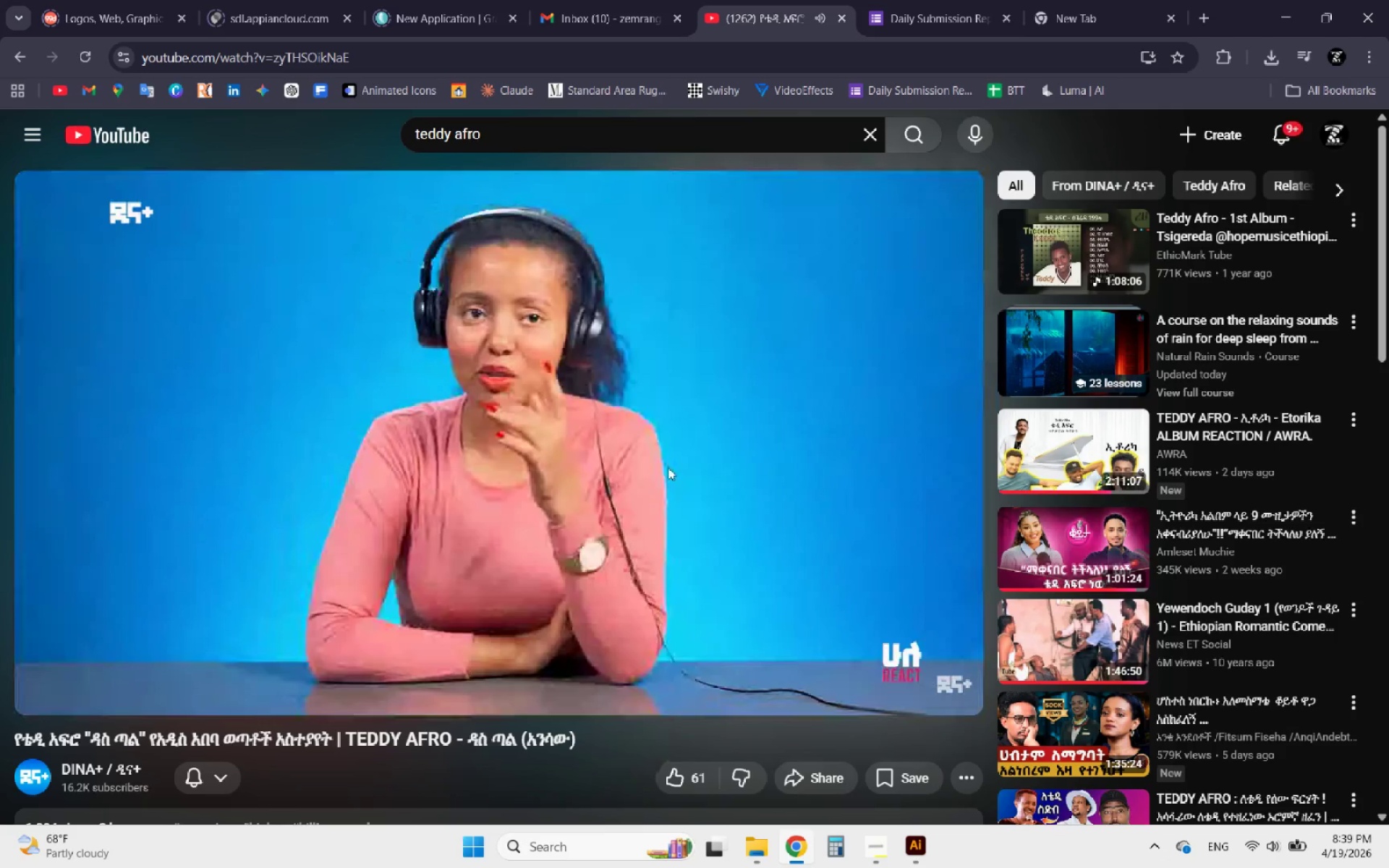 
wait(18.28)
 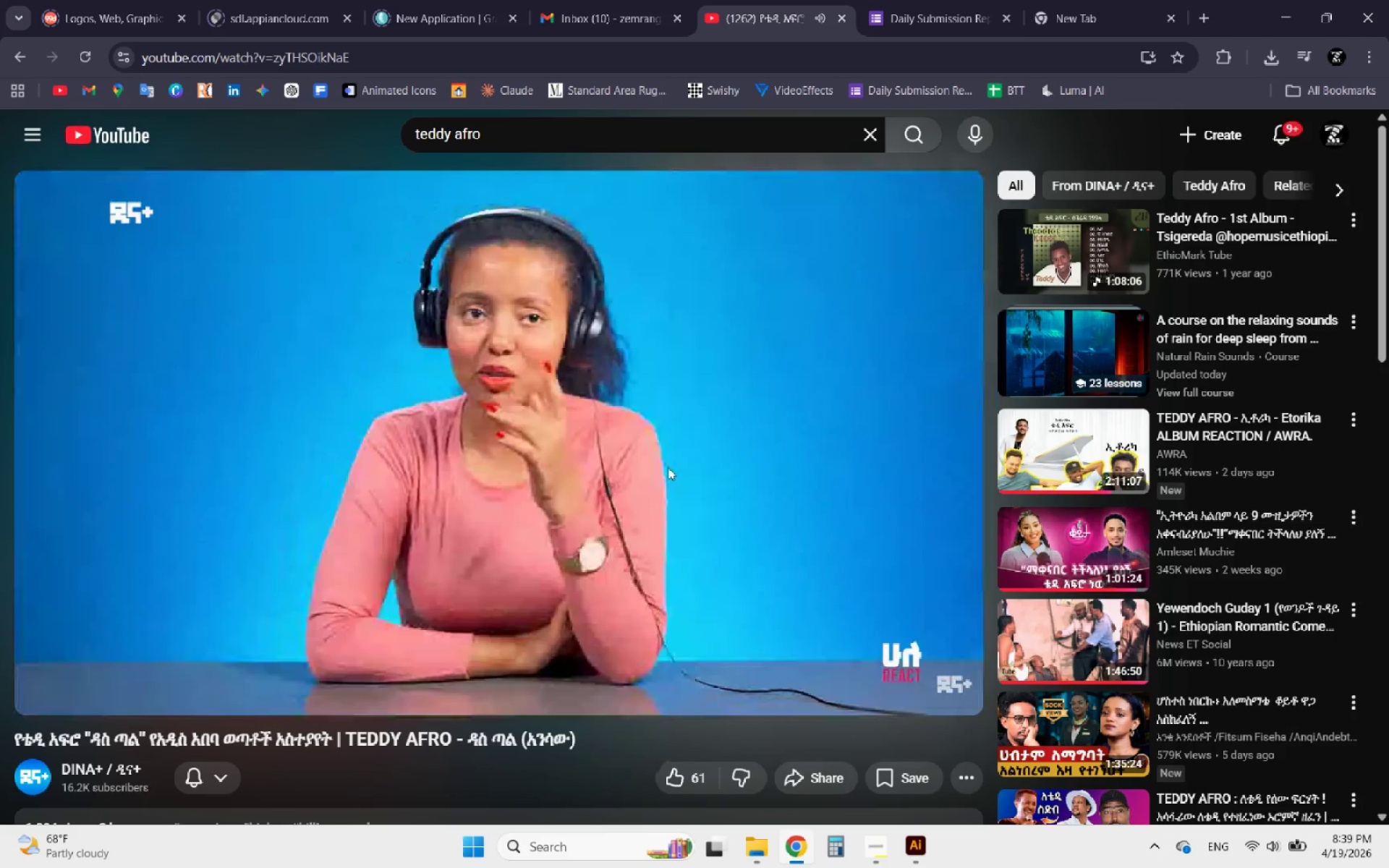 
left_click([1092, 4])
 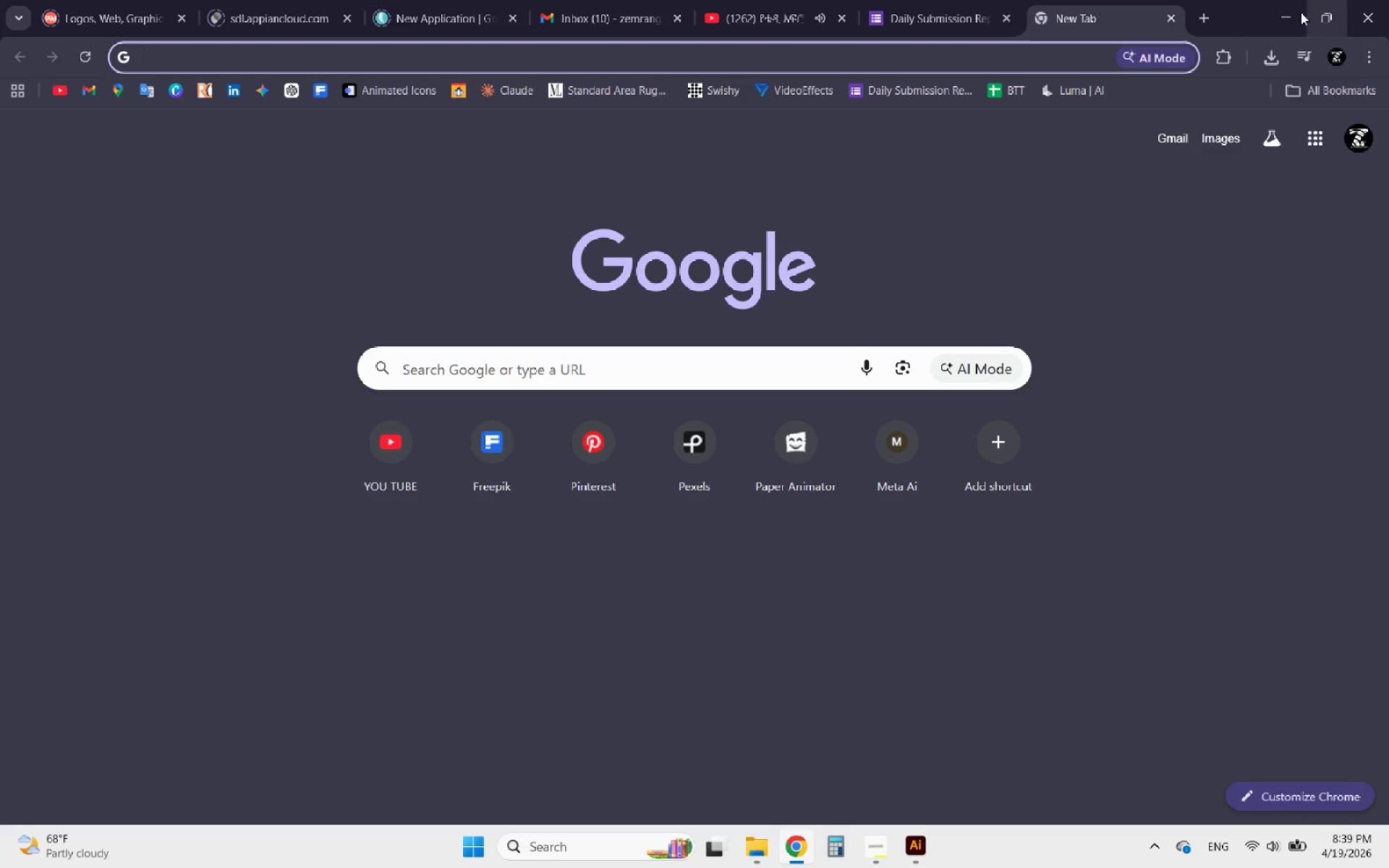 
left_click([1289, 12])
 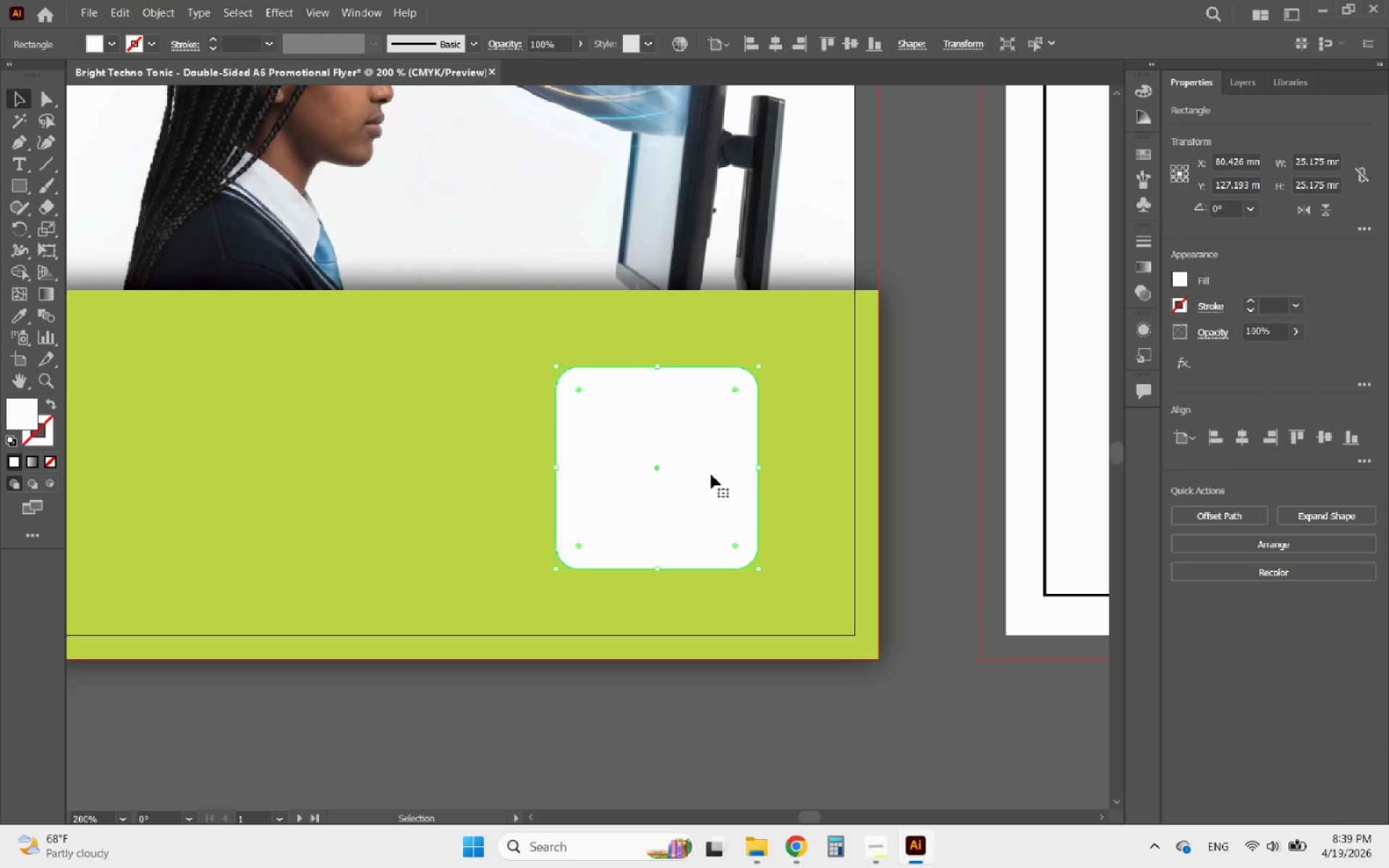 
hold_key(key=AltLeft, duration=1.19)
scroll: coordinate [865, 563], scroll_direction: down, amount: 4.0
 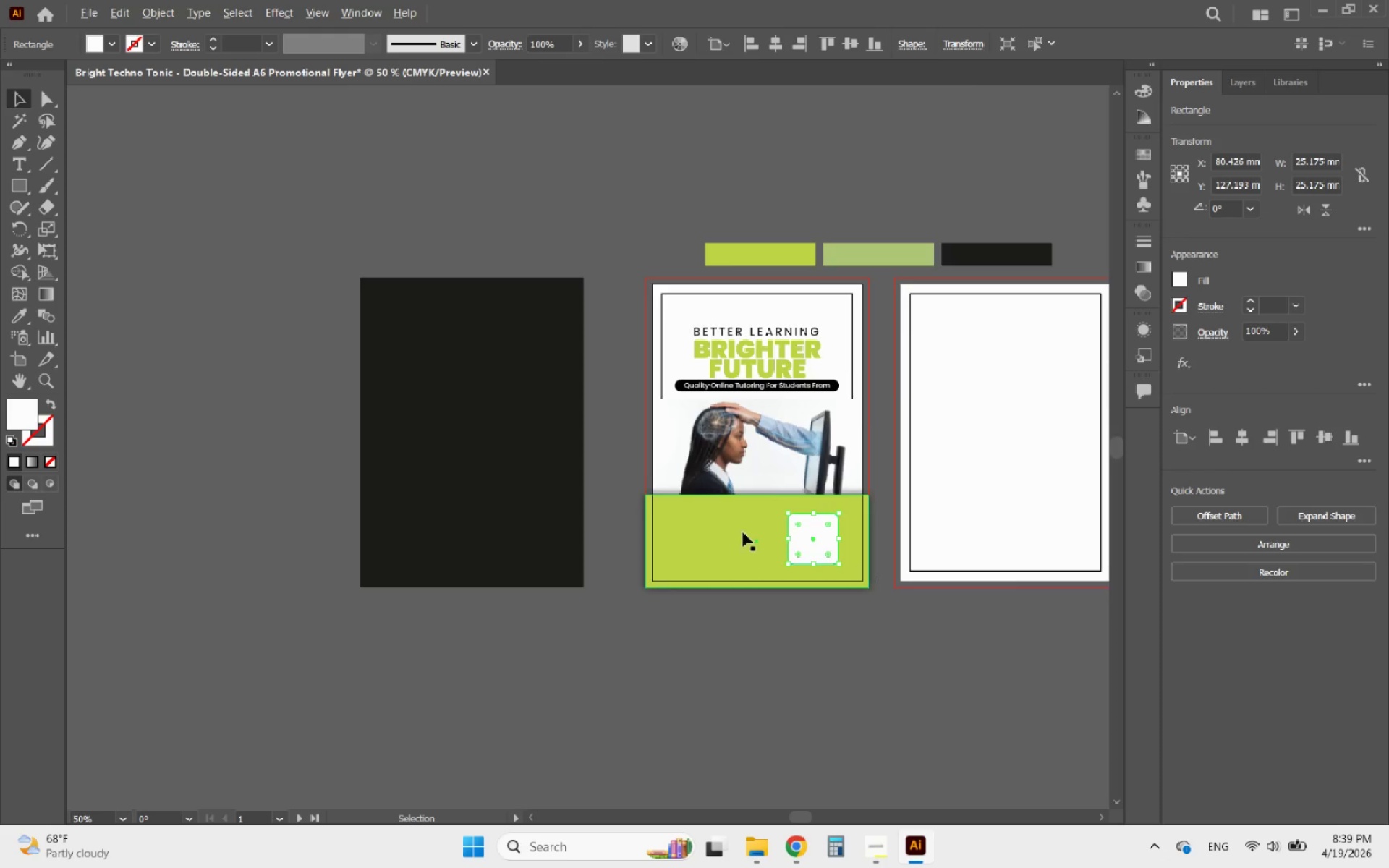 
scroll: coordinate [749, 527], scroll_direction: up, amount: 3.0
 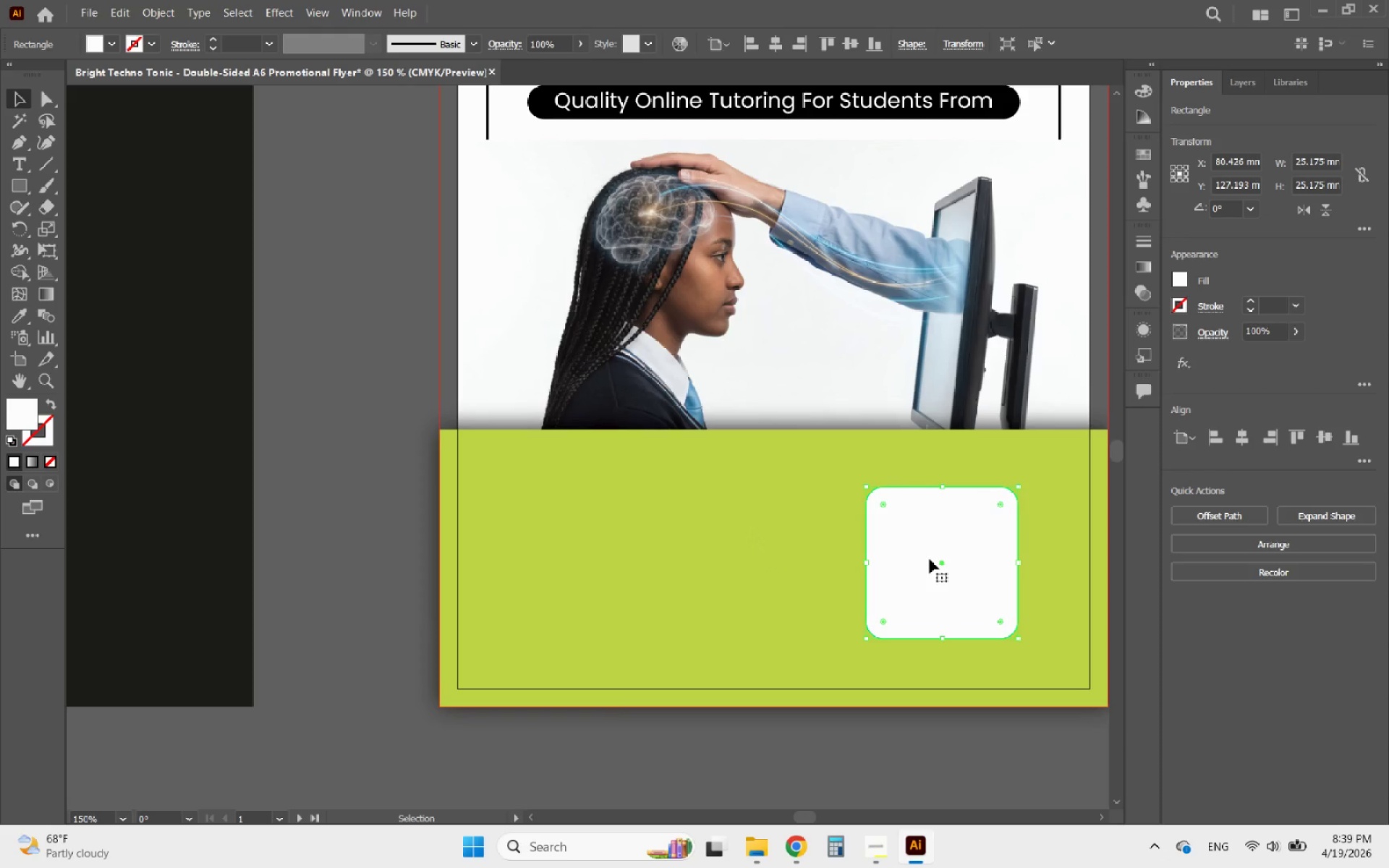 
left_click_drag(start_coordinate=[930, 559], to_coordinate=[937, 561])
 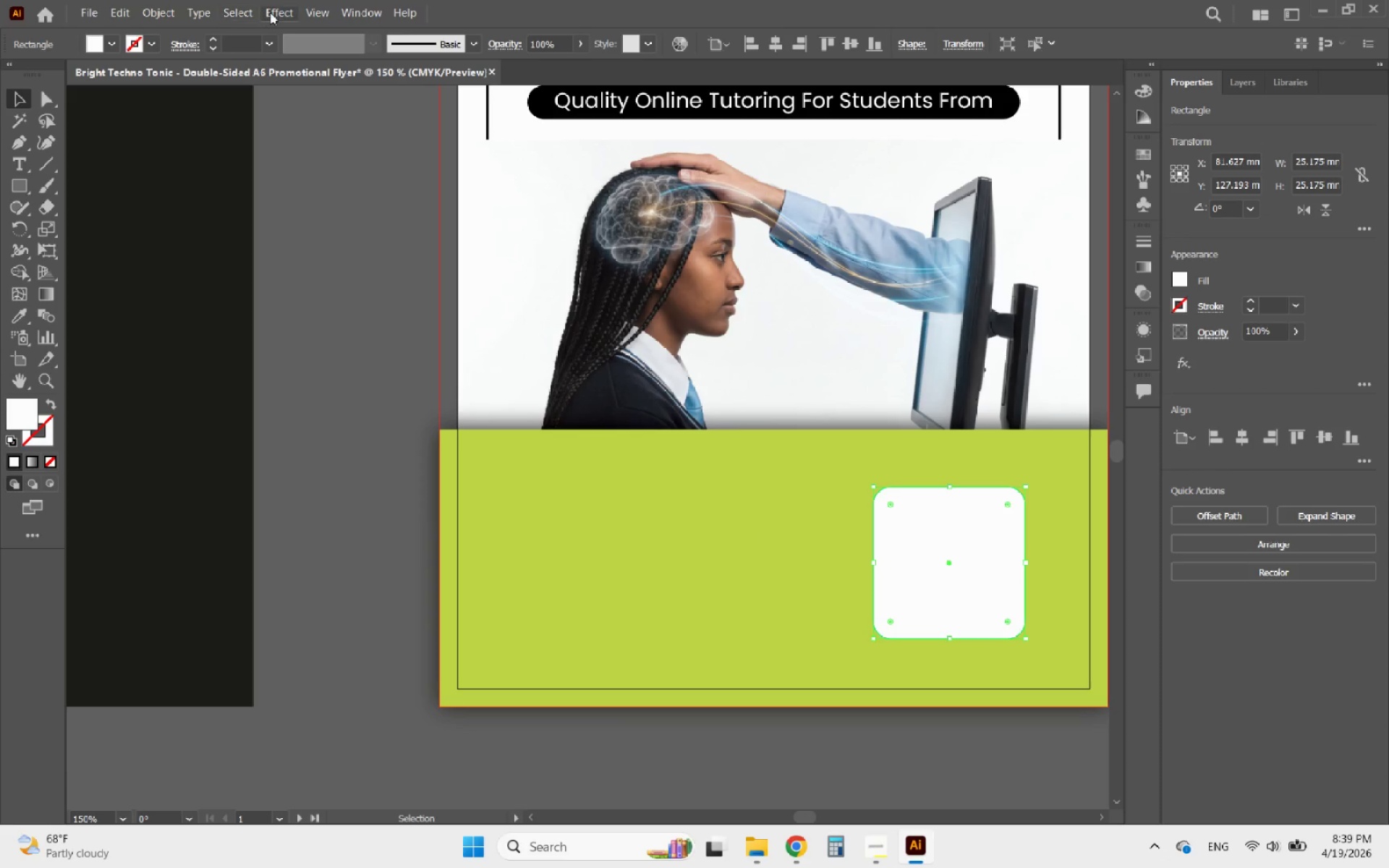 
left_click([283, 12])
 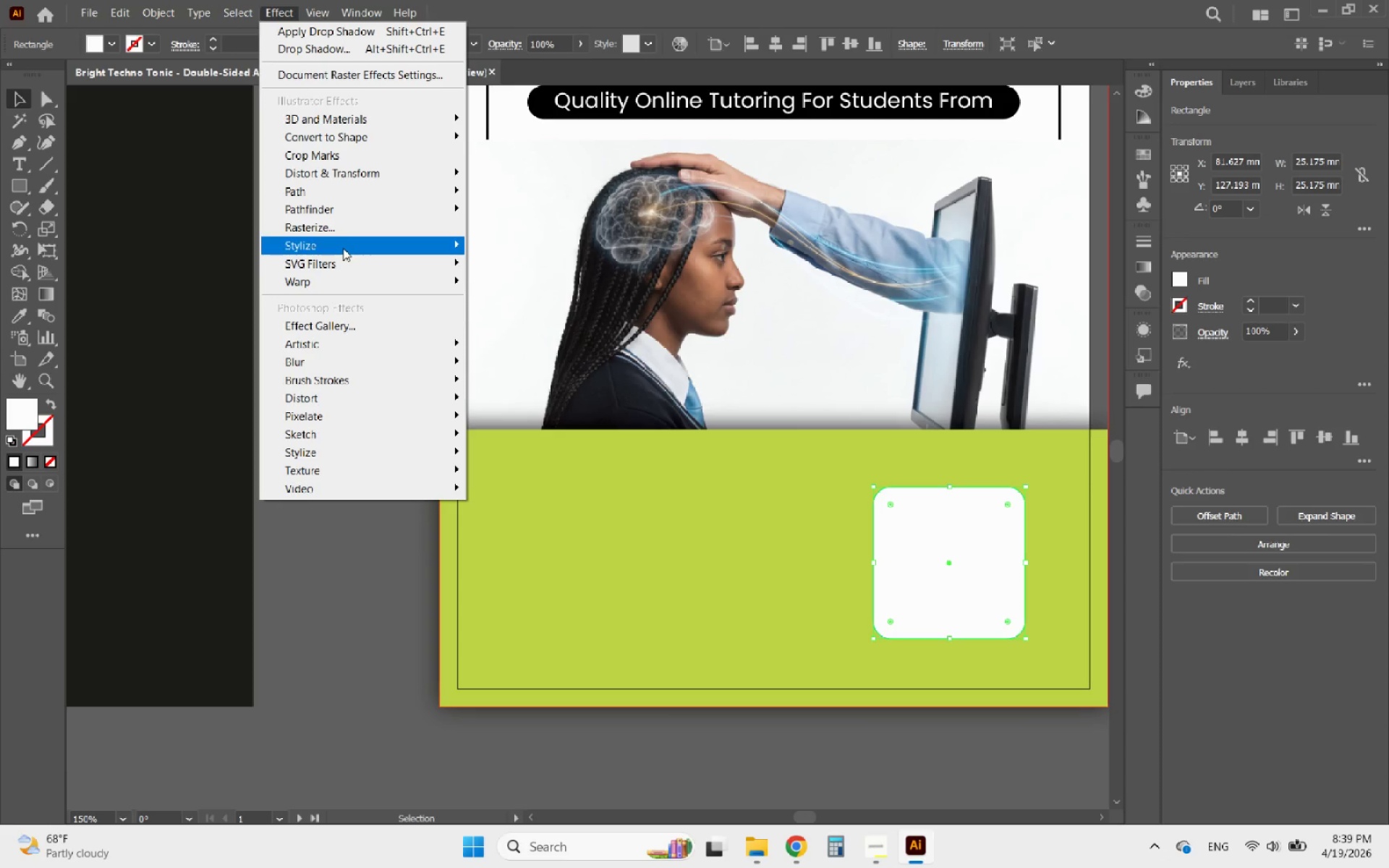 
left_click([340, 250])
 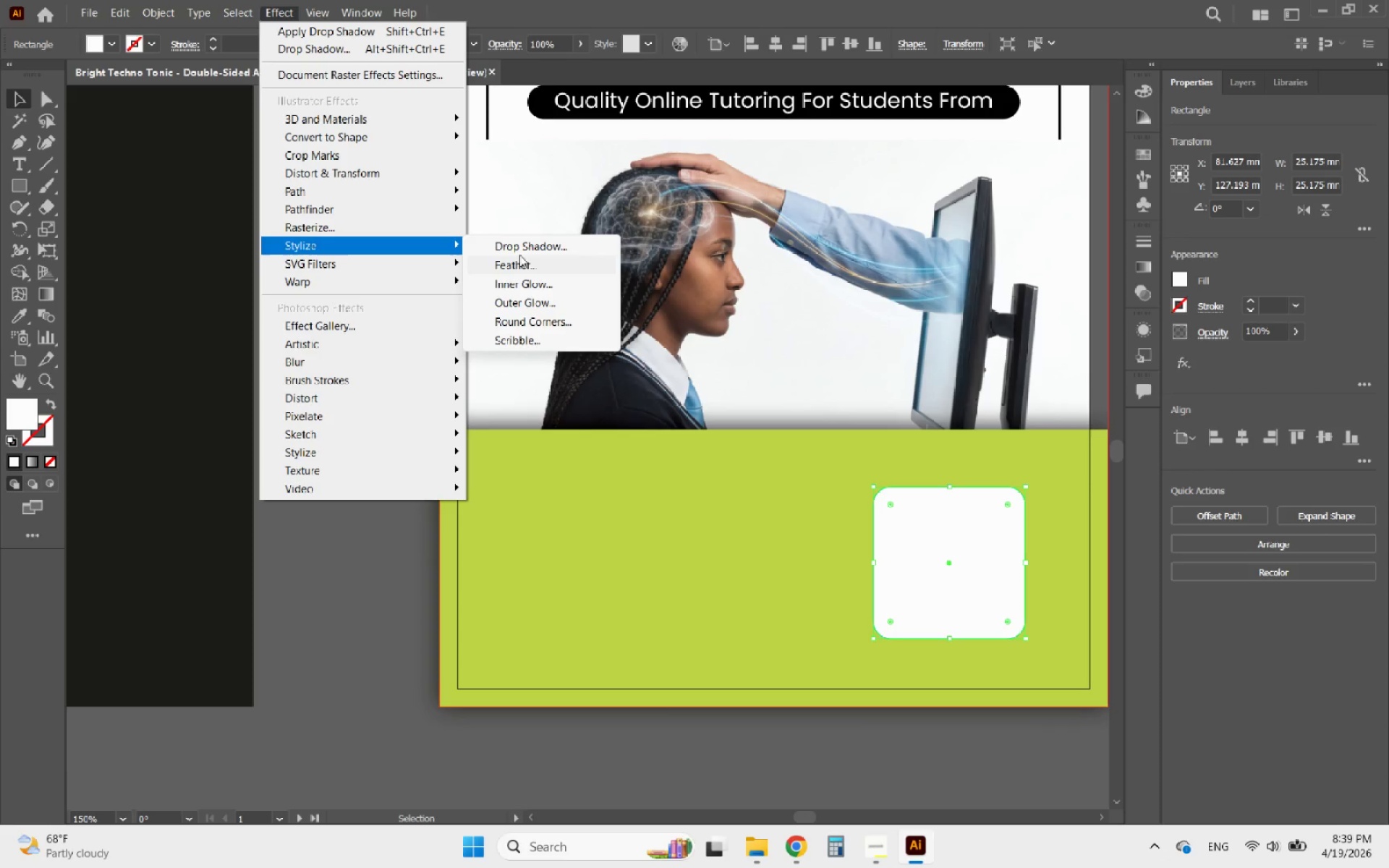 
left_click([534, 246])
 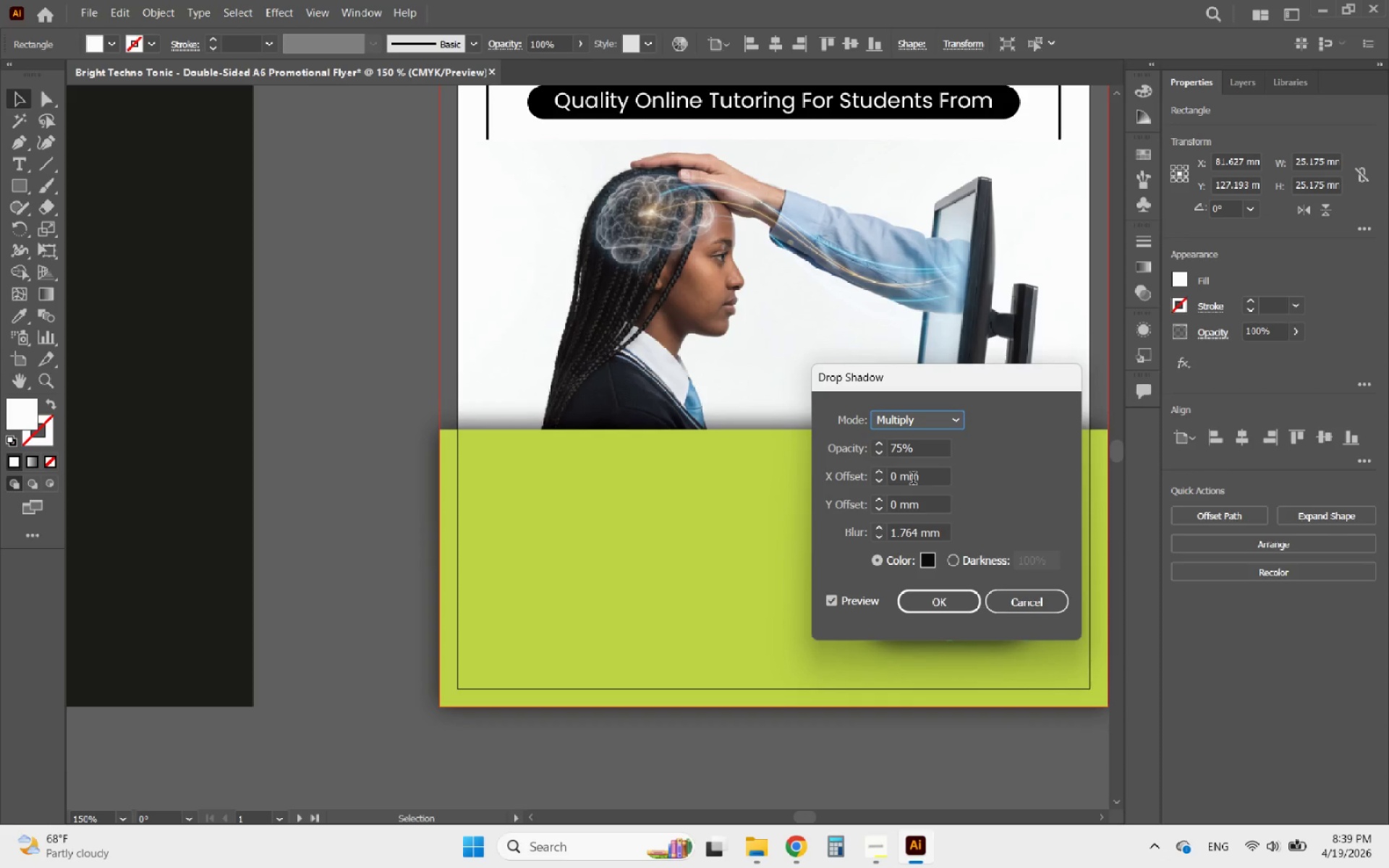 
scroll: coordinate [901, 504], scroll_direction: down, amount: 2.0
 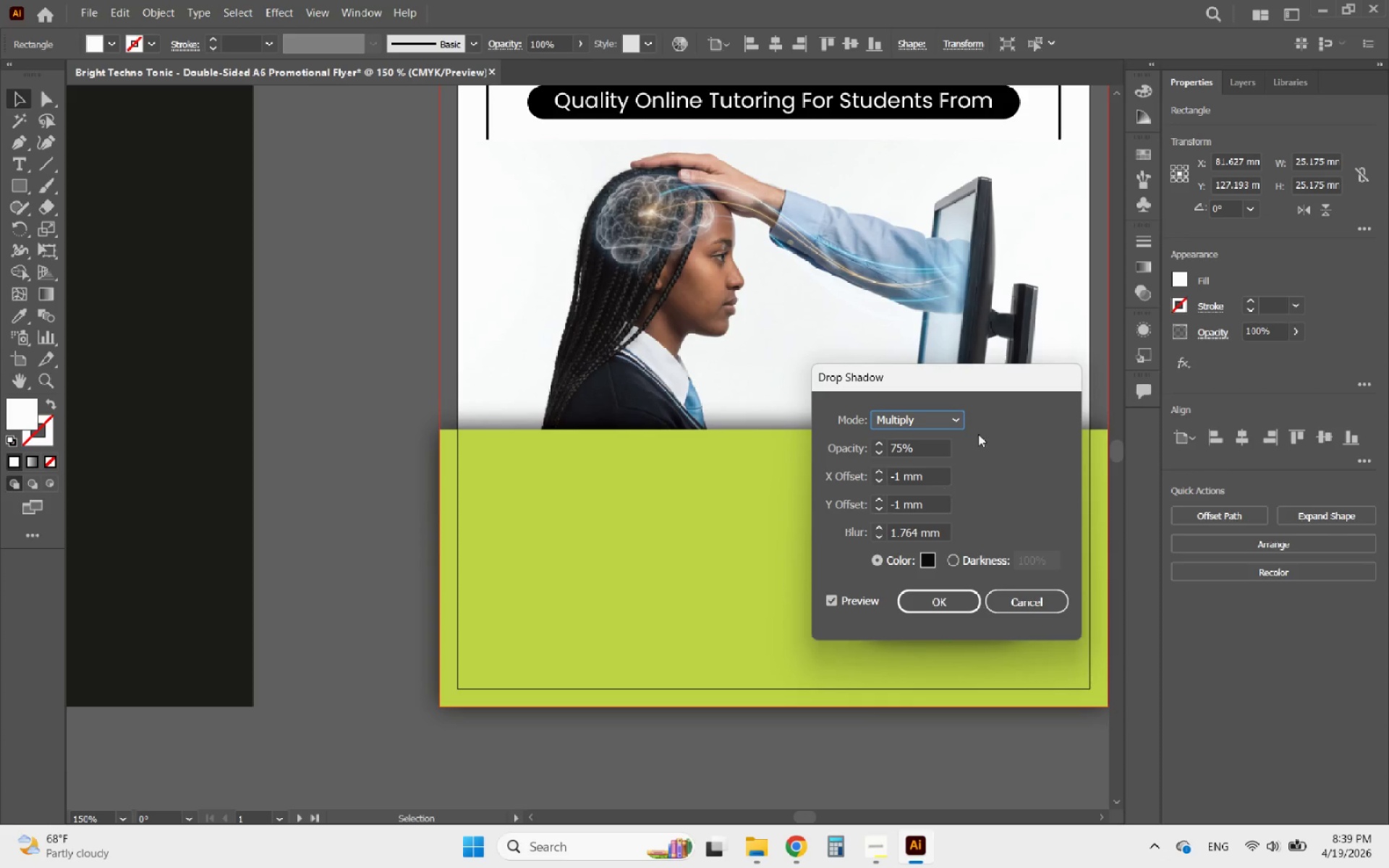 
left_click_drag(start_coordinate=[987, 387], to_coordinate=[688, 399])
 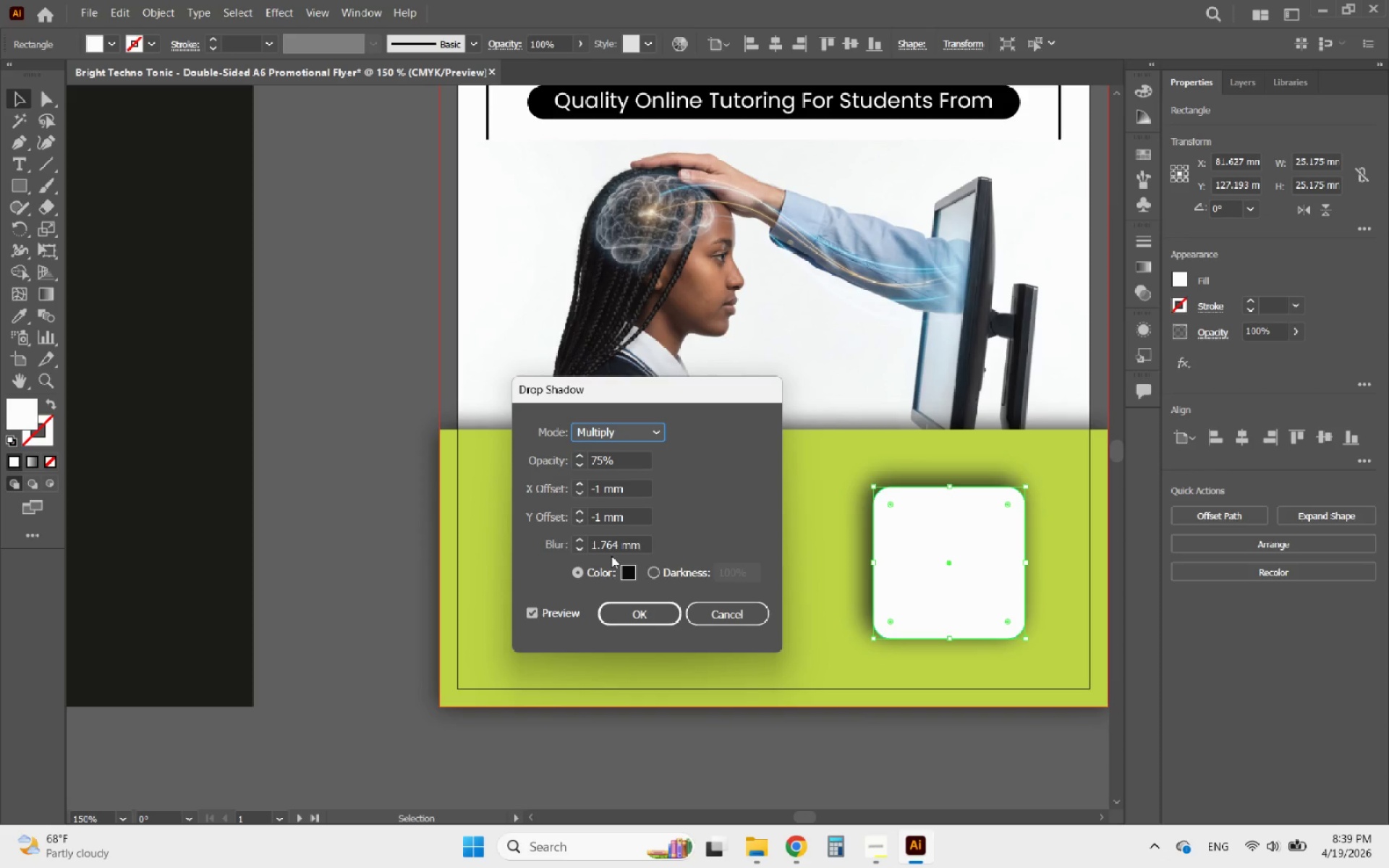 
scroll: coordinate [610, 548], scroll_direction: down, amount: 1.0
 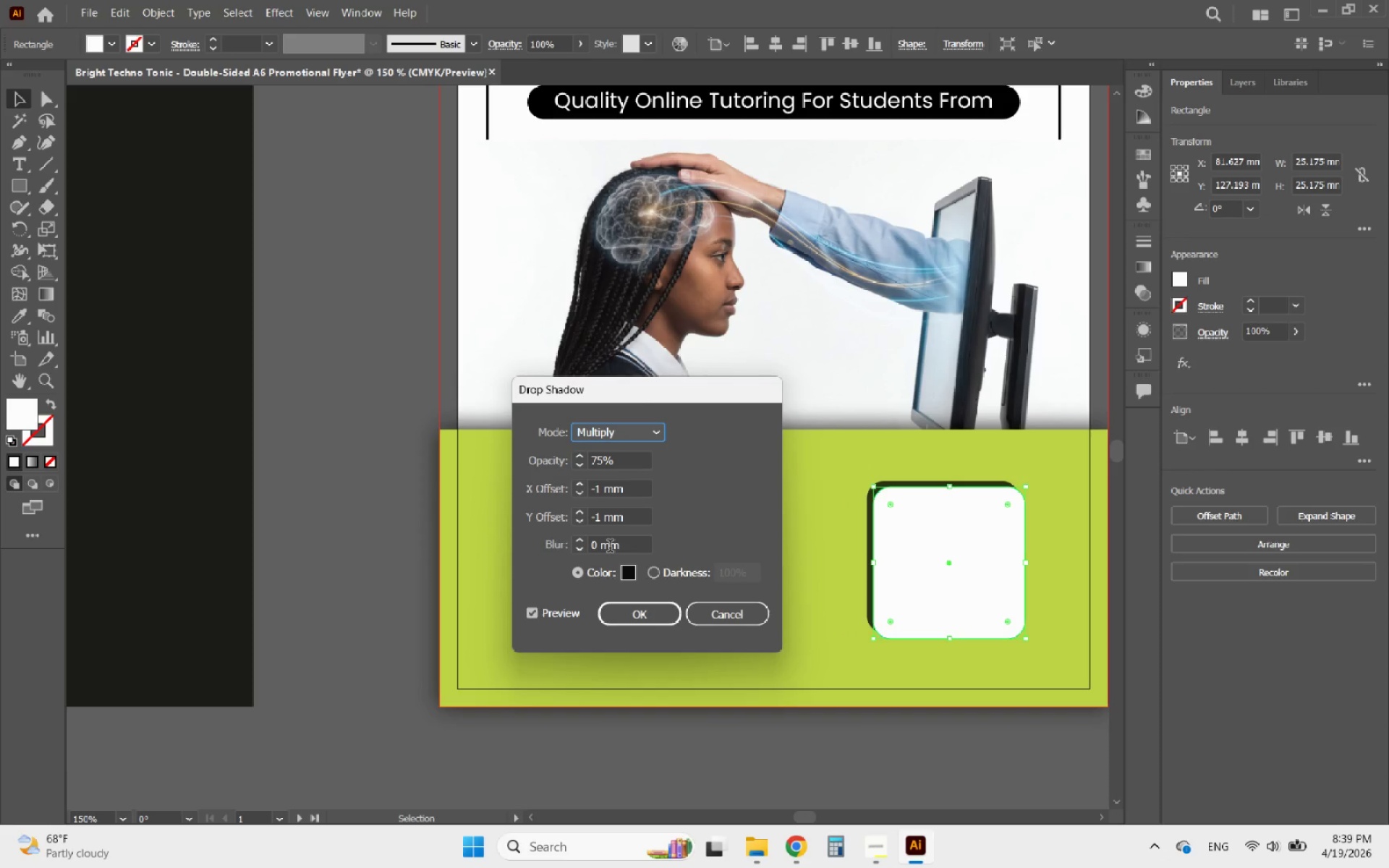 
scroll: coordinate [610, 548], scroll_direction: up, amount: 1.0
 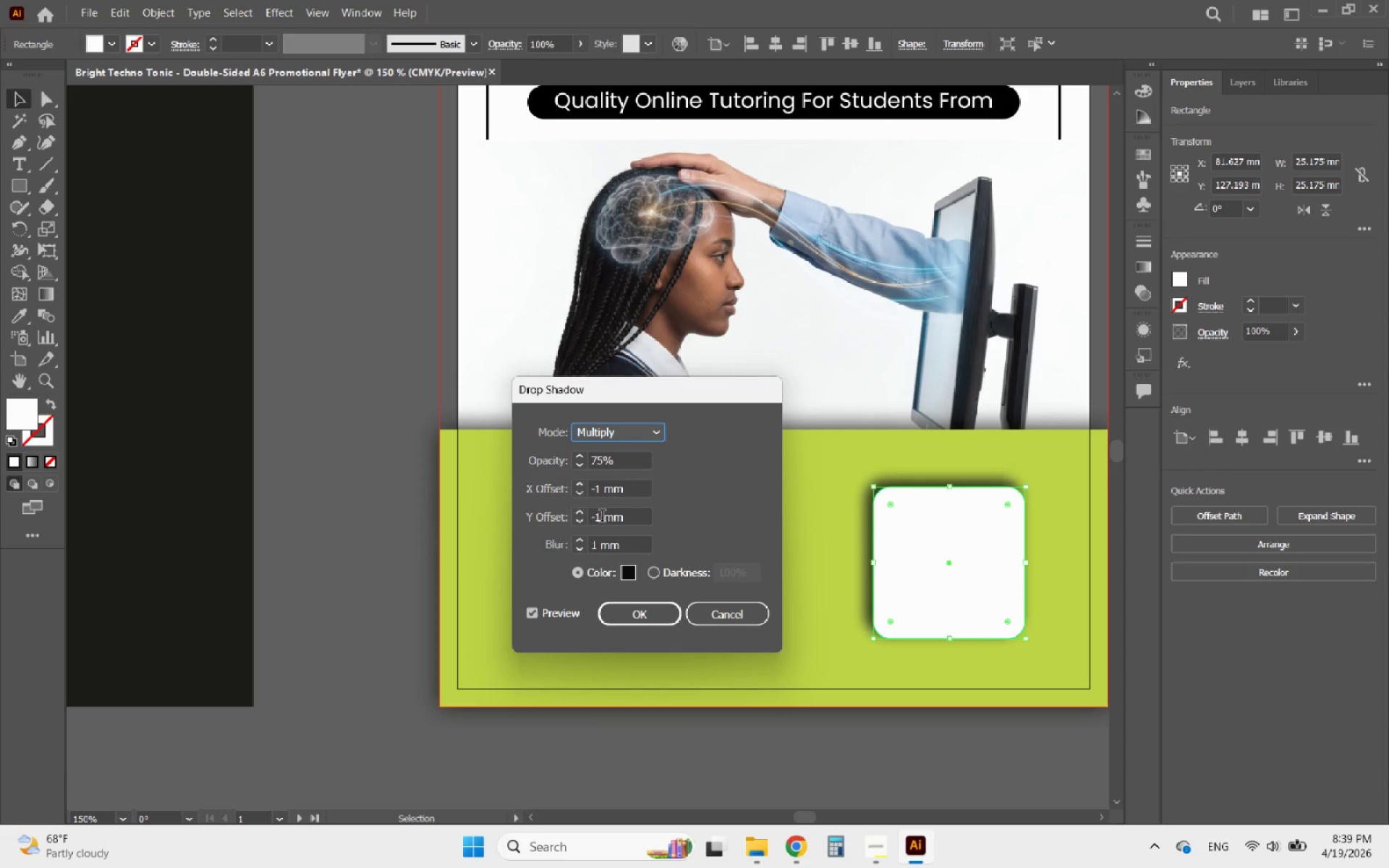 
left_click_drag(start_coordinate=[600, 517], to_coordinate=[577, 517])
 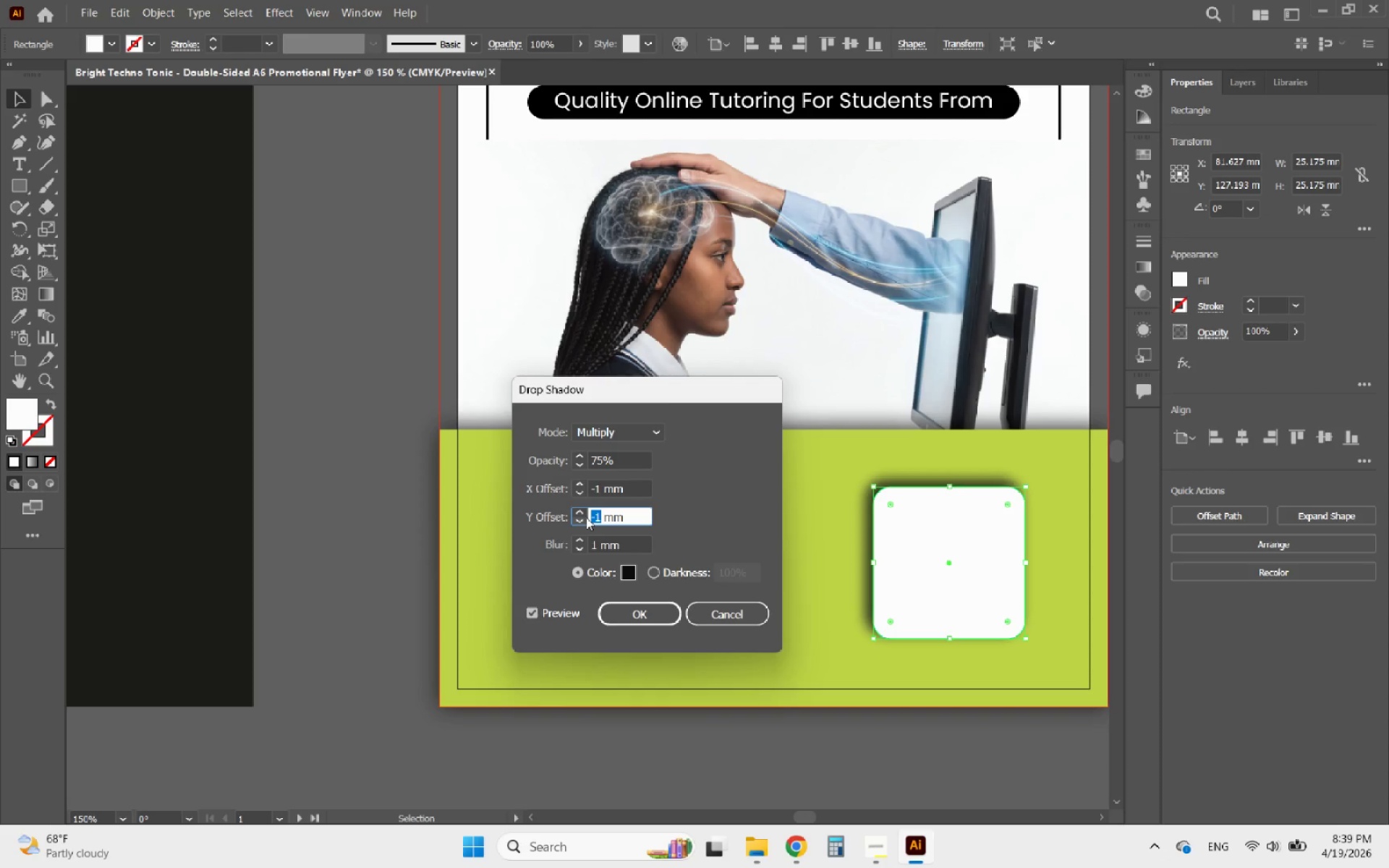 
key(0)
 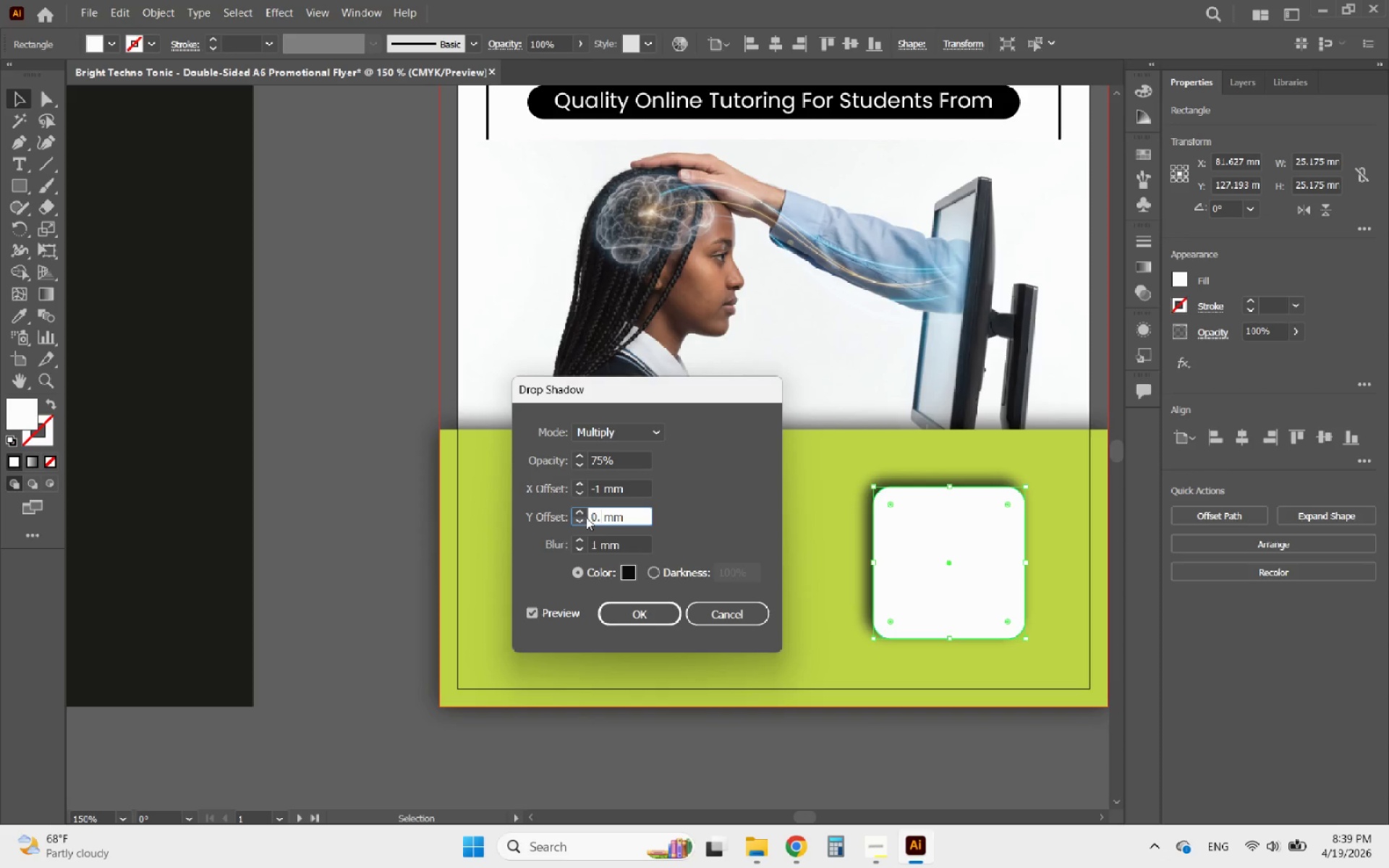 
key(Period)
 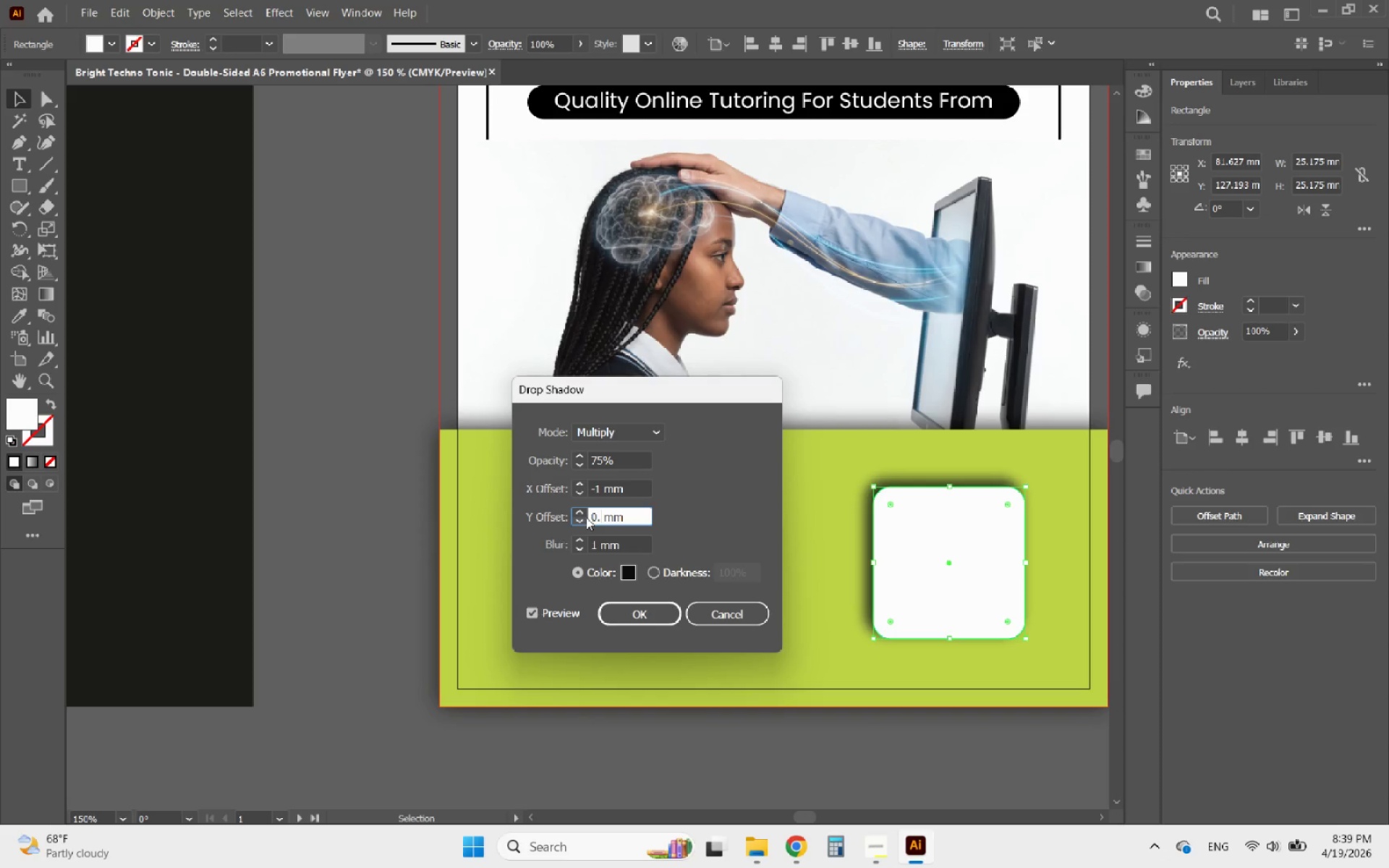 
key(5)
 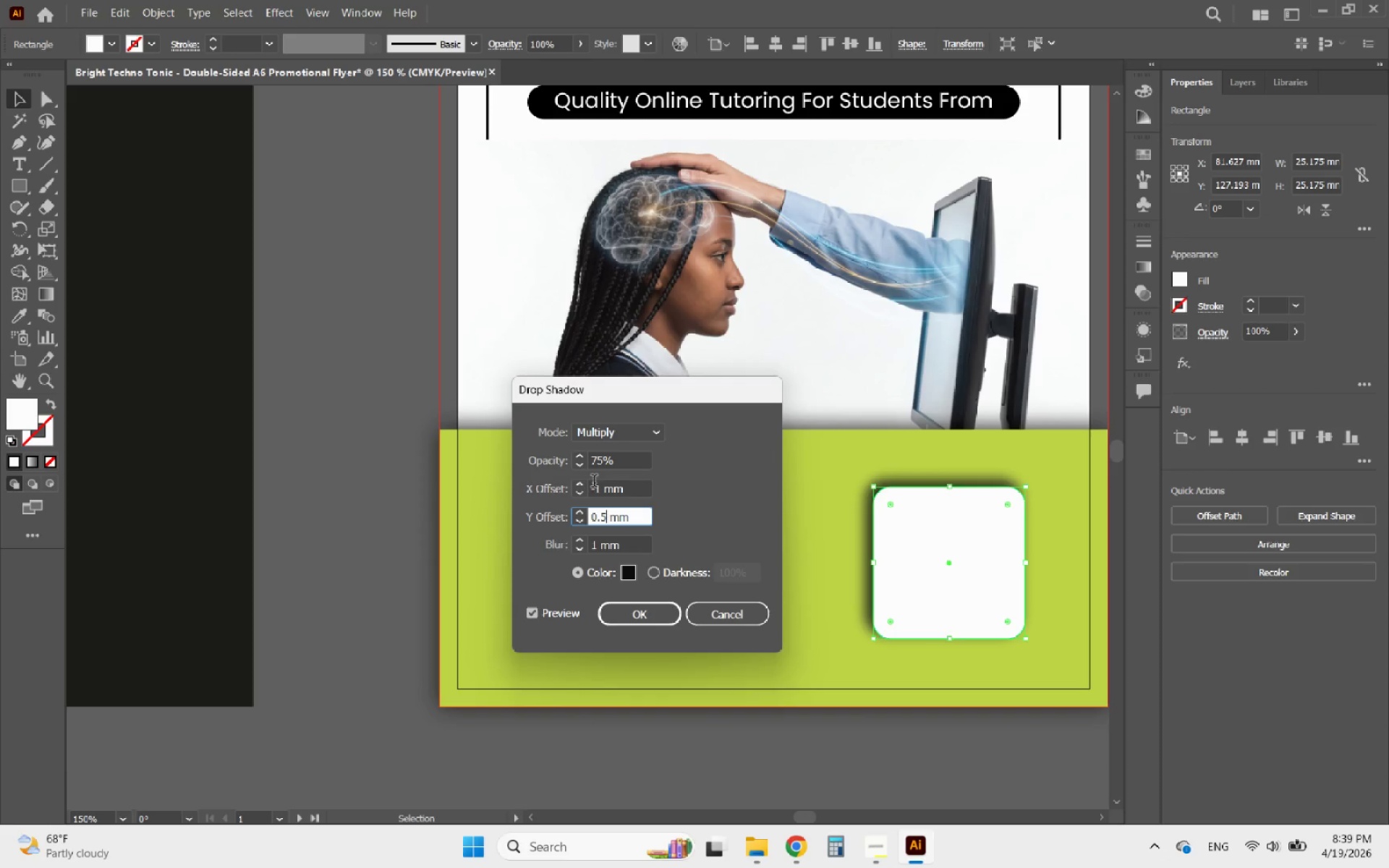 
left_click_drag(start_coordinate=[601, 487], to_coordinate=[574, 487])
 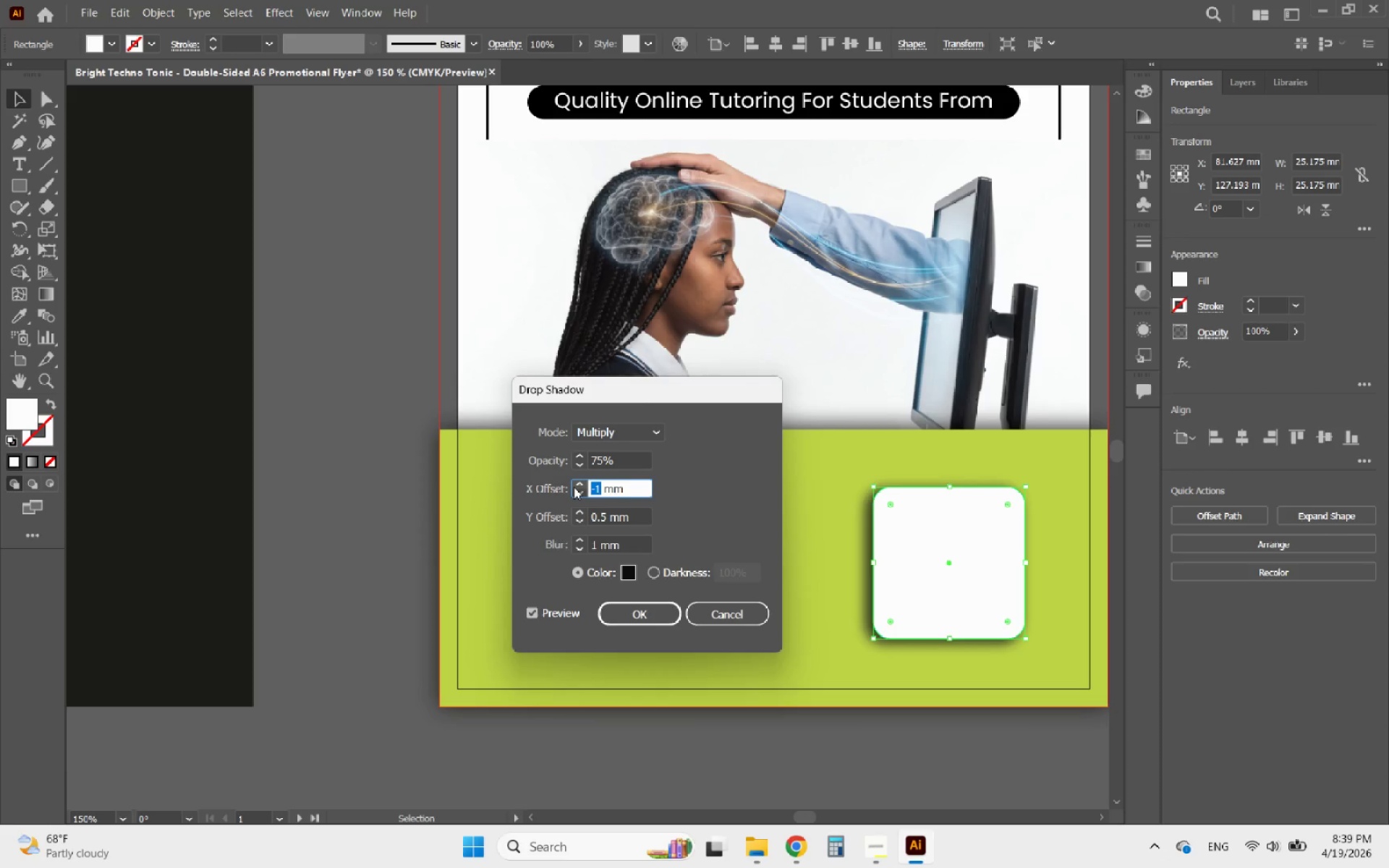 
key(0)
 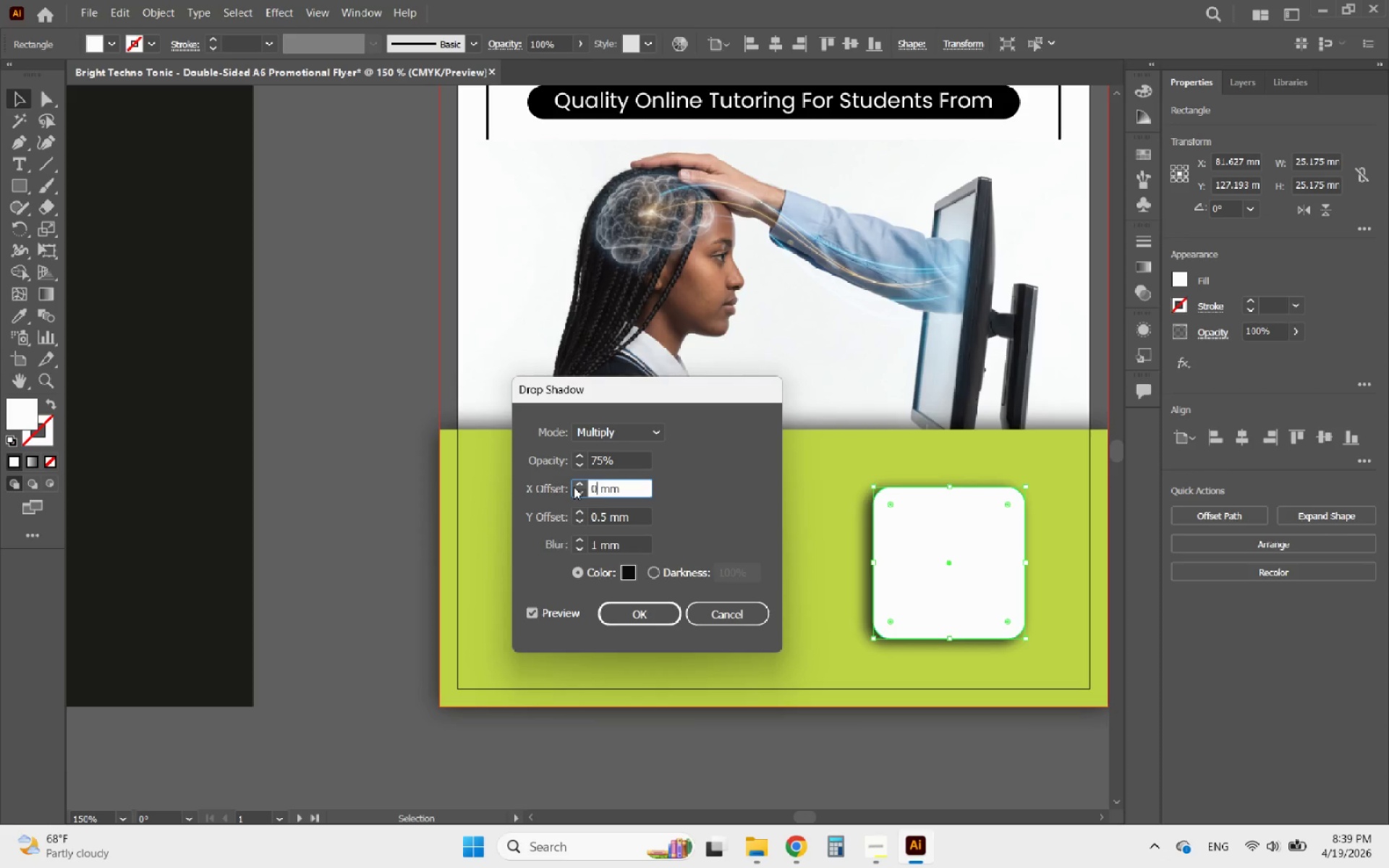 
key(Period)
 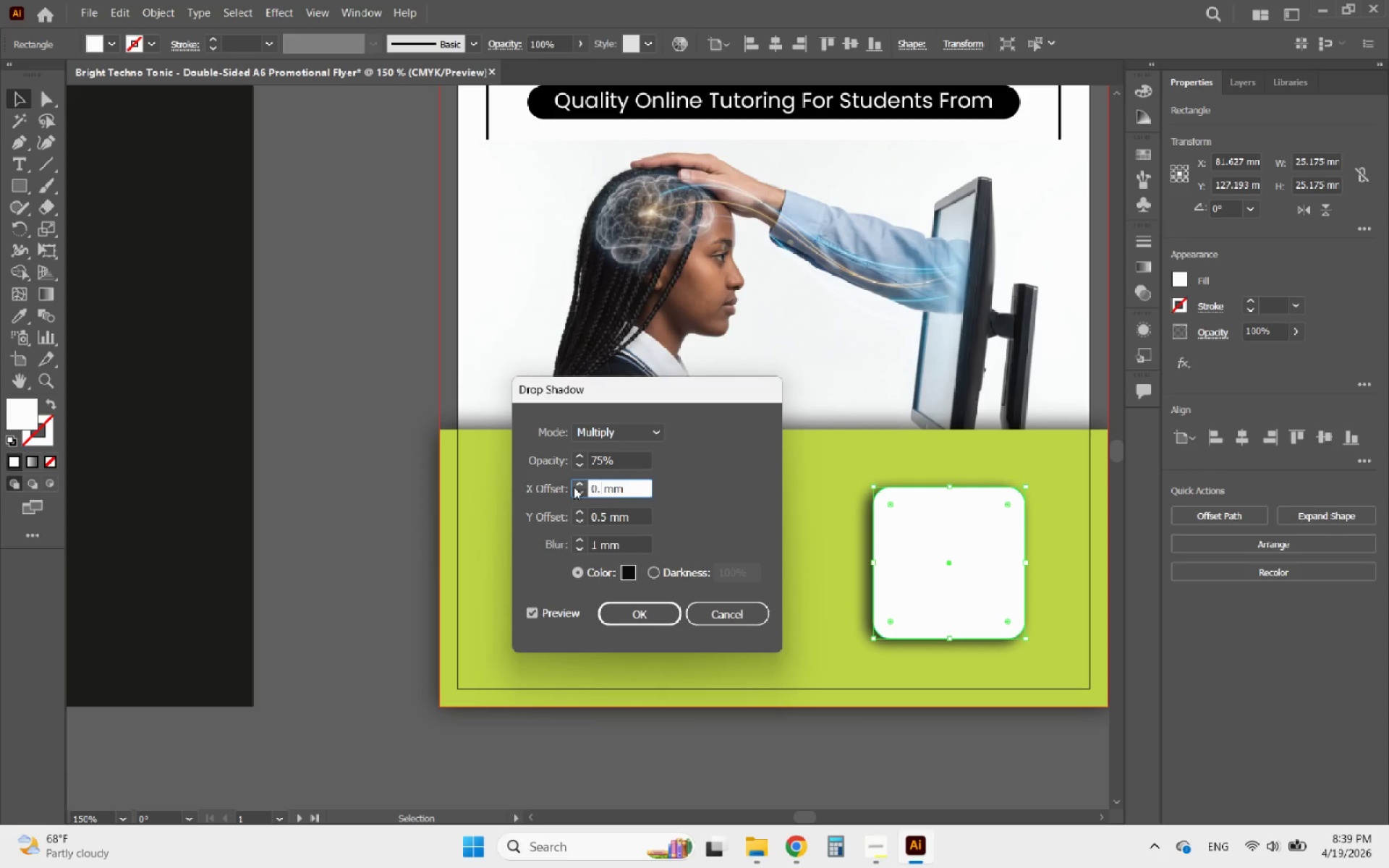 
key(5)
 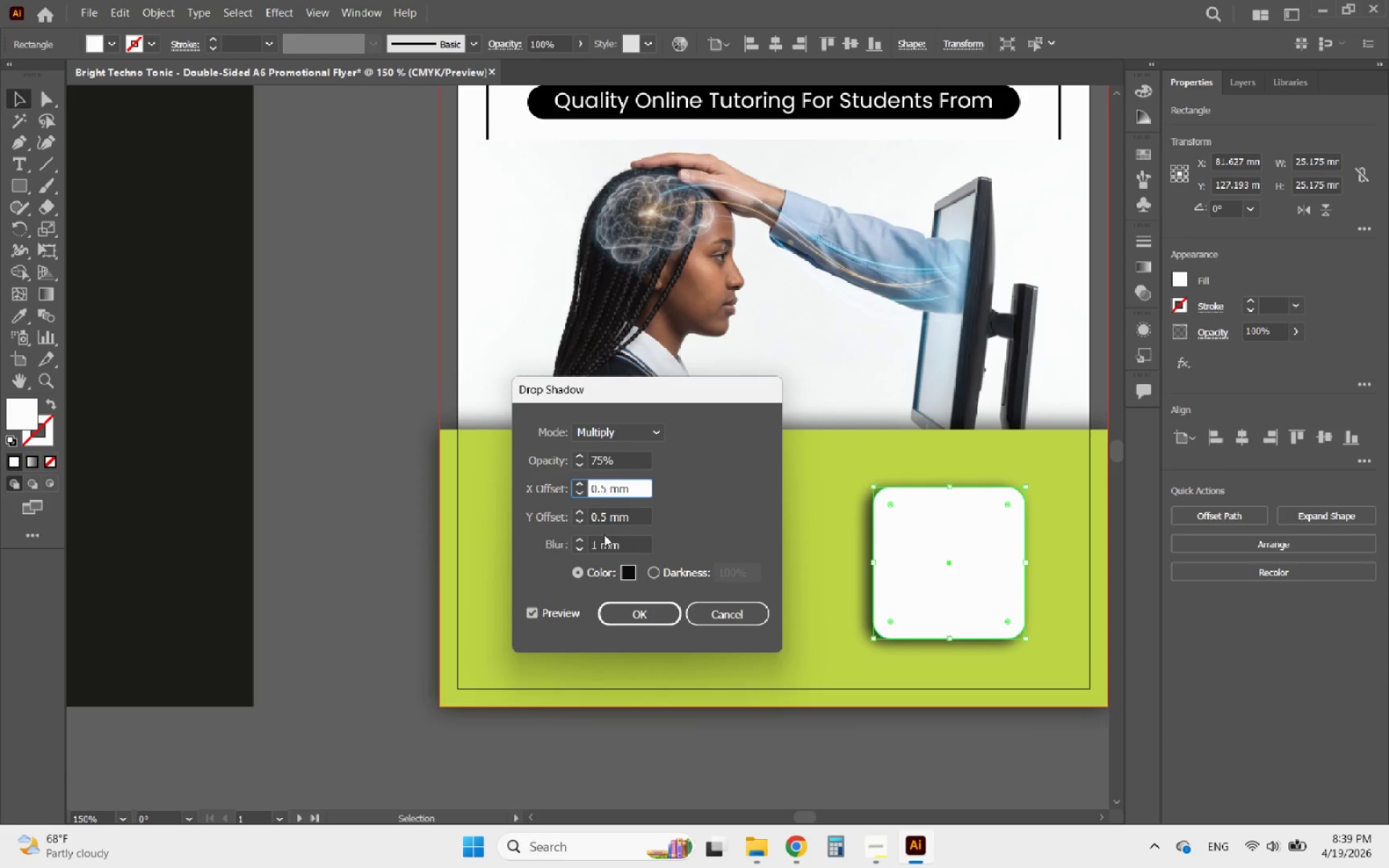 
left_click([599, 548])
 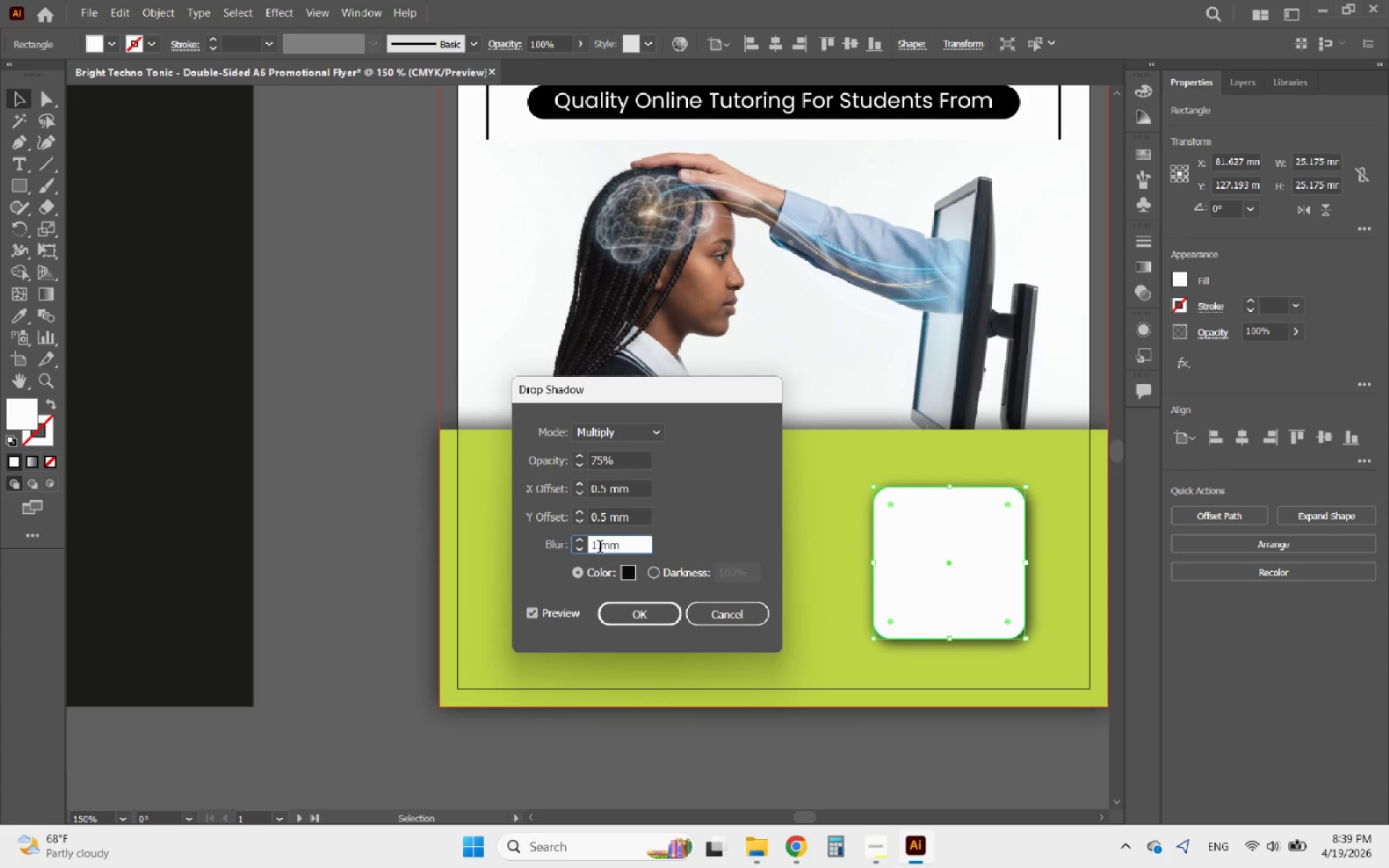 
left_click_drag(start_coordinate=[600, 548], to_coordinate=[581, 549])
 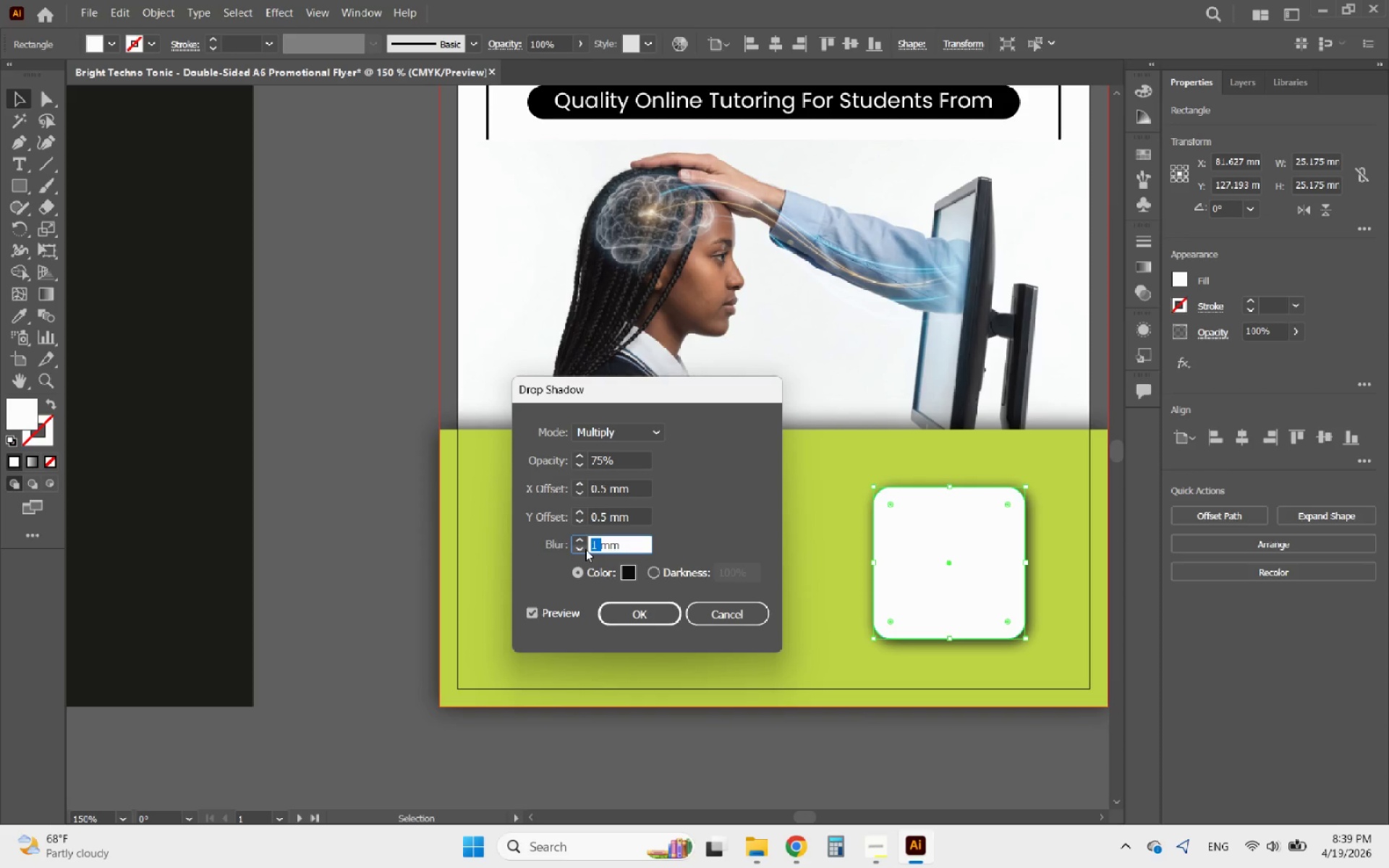 
key(0)
 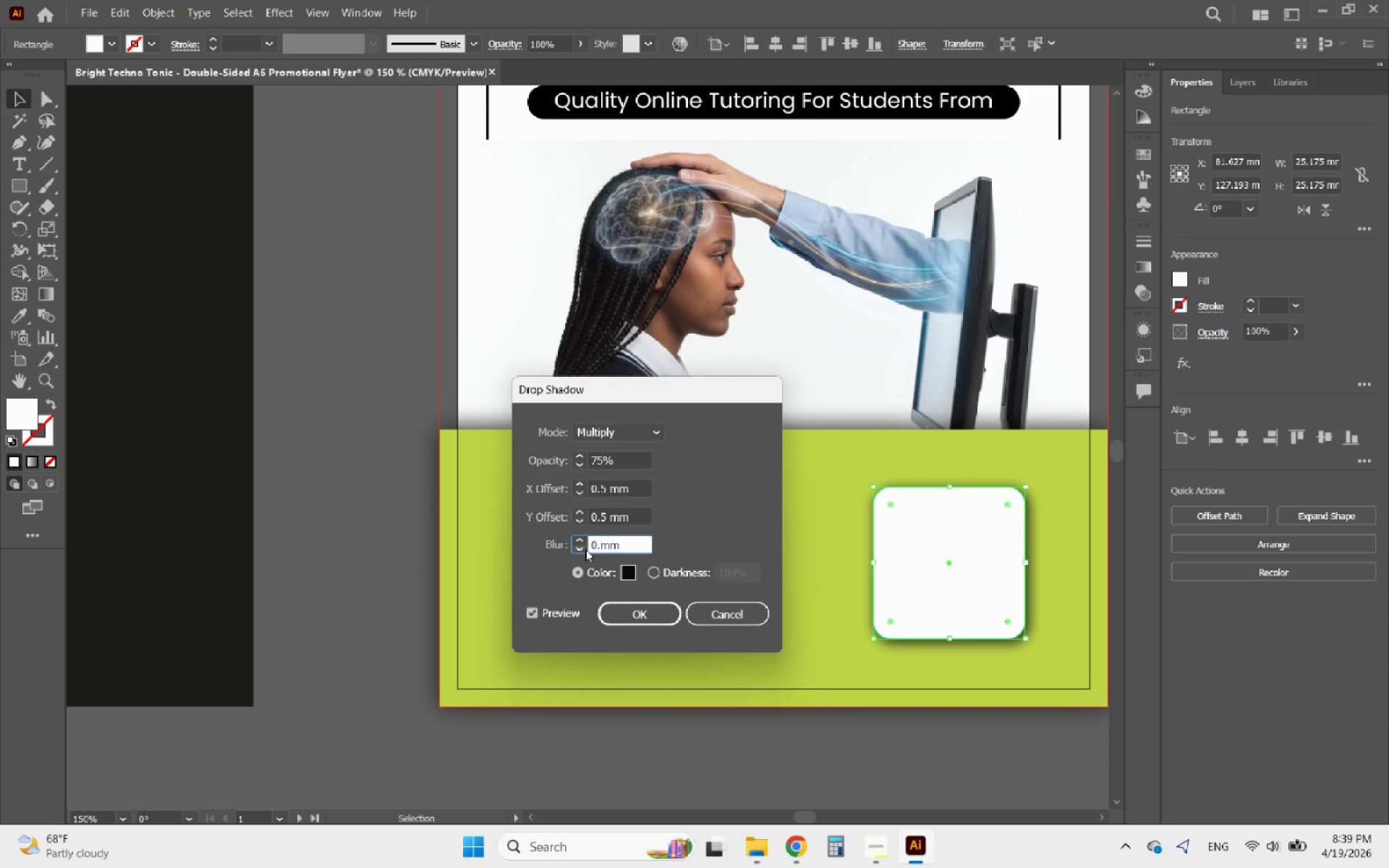 
key(Period)
 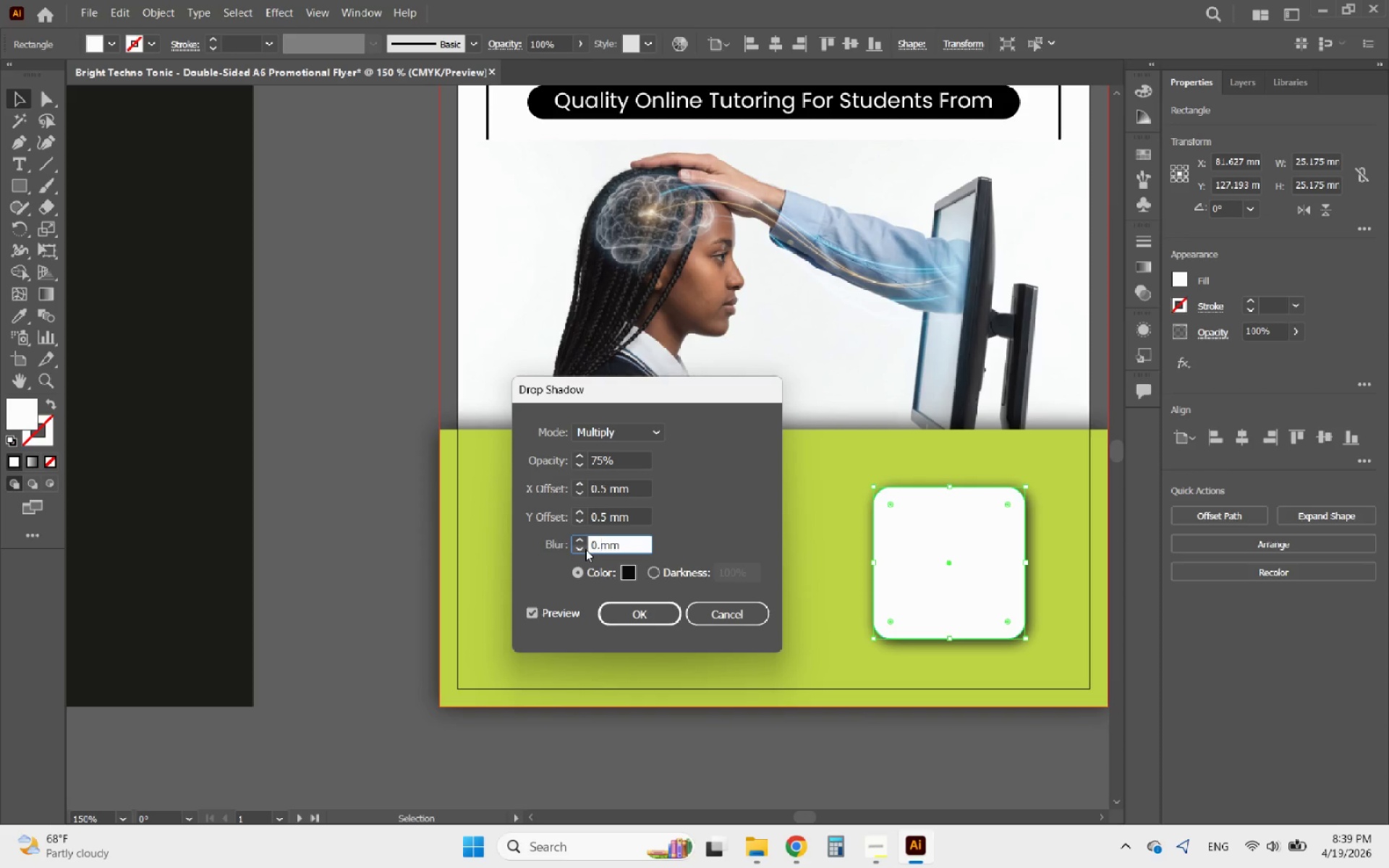 
key(5)
 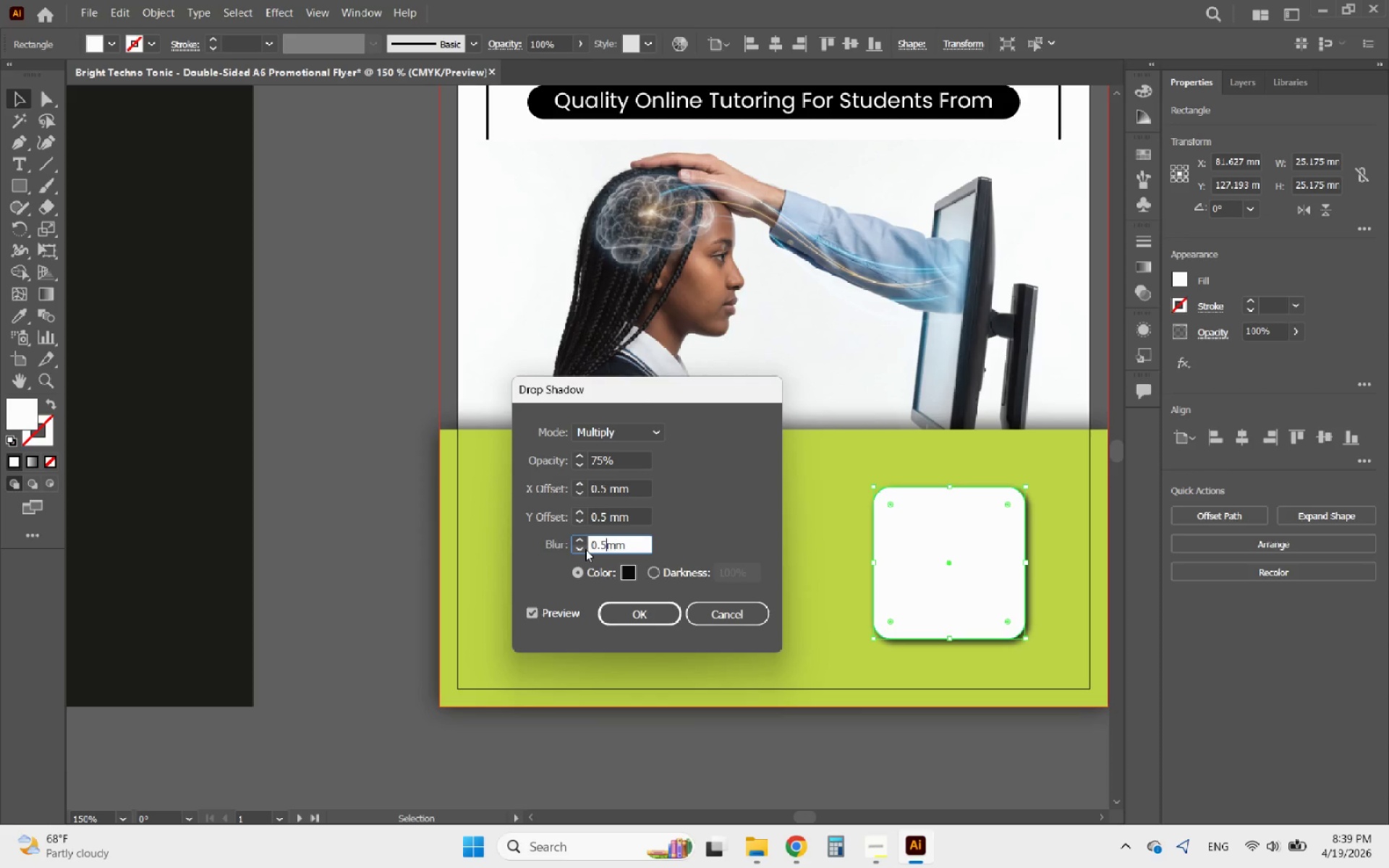 
key(Enter)
 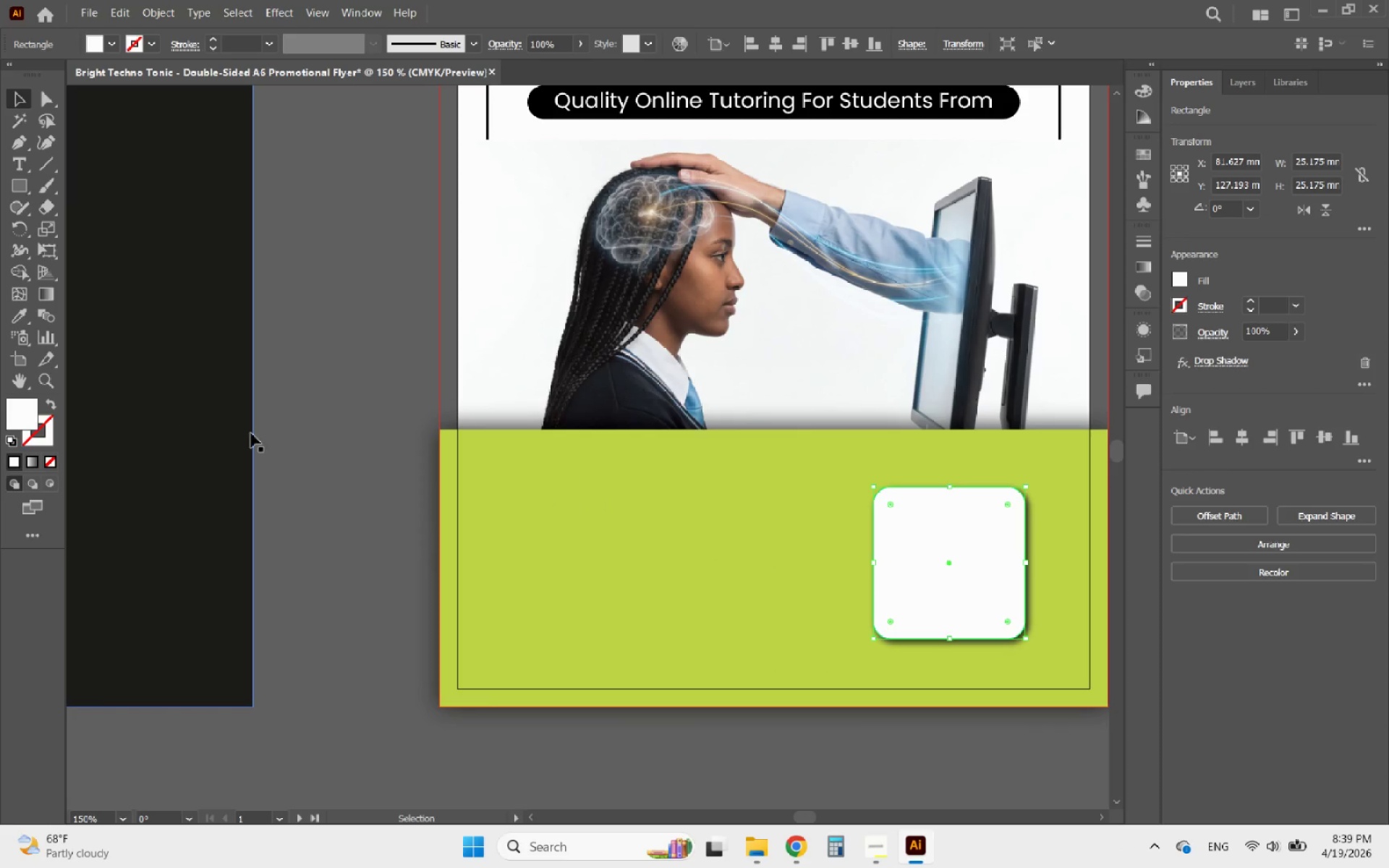 
left_click([326, 465])
 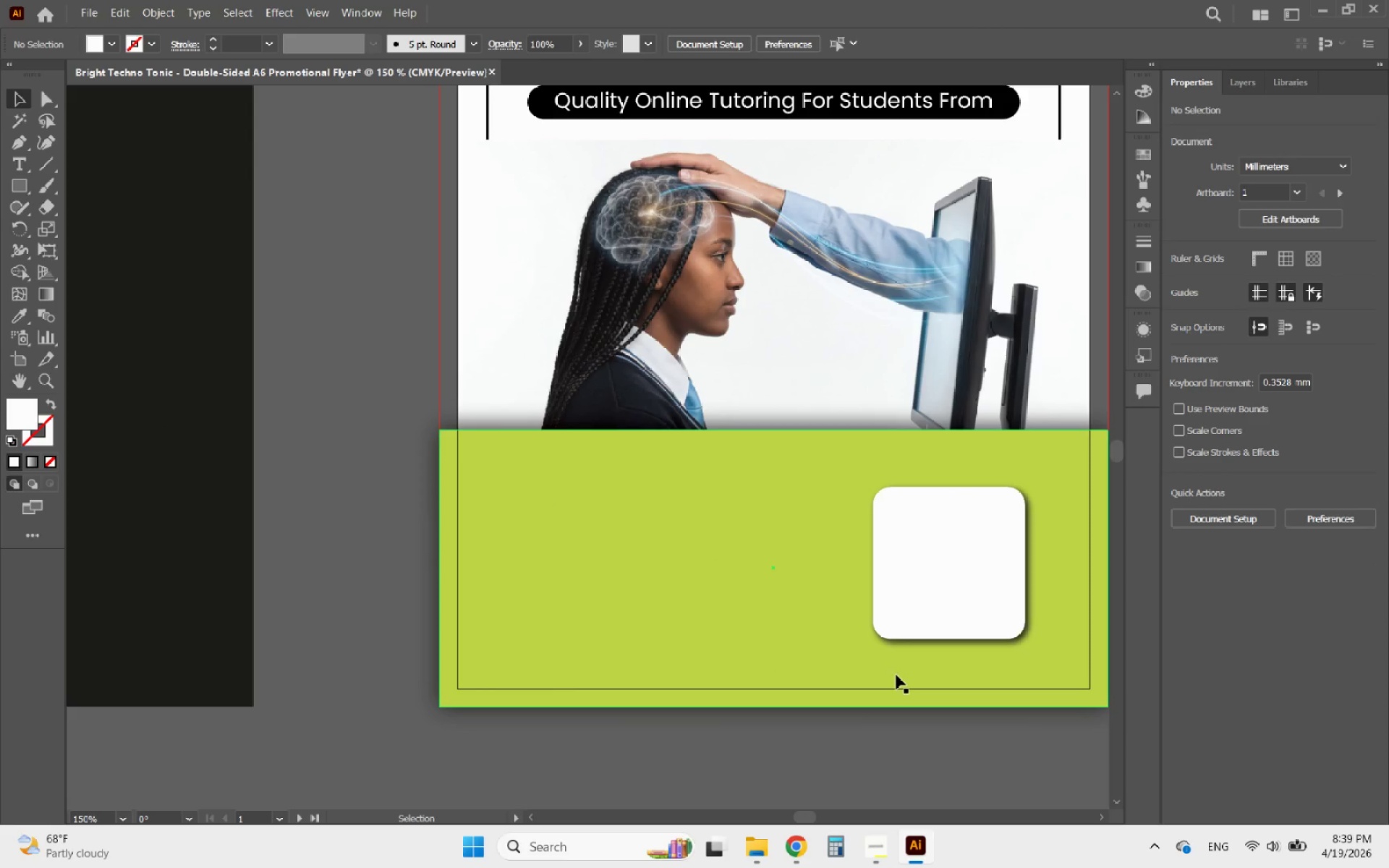 
hold_key(key=AltLeft, duration=5.7)
scroll: coordinate [628, 578], scroll_direction: down, amount: 2.0
 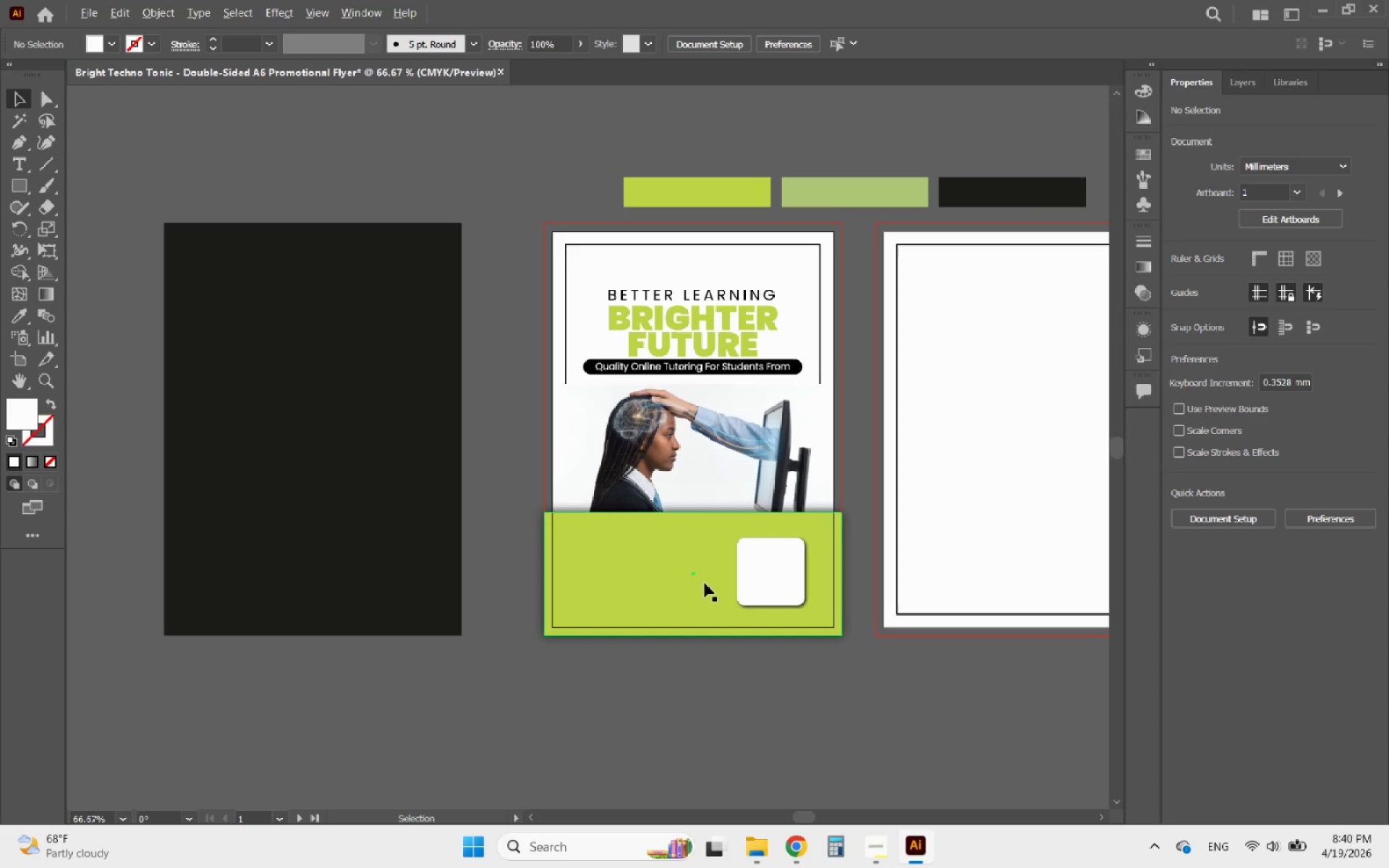 
scroll: coordinate [991, 673], scroll_direction: up, amount: 6.0
 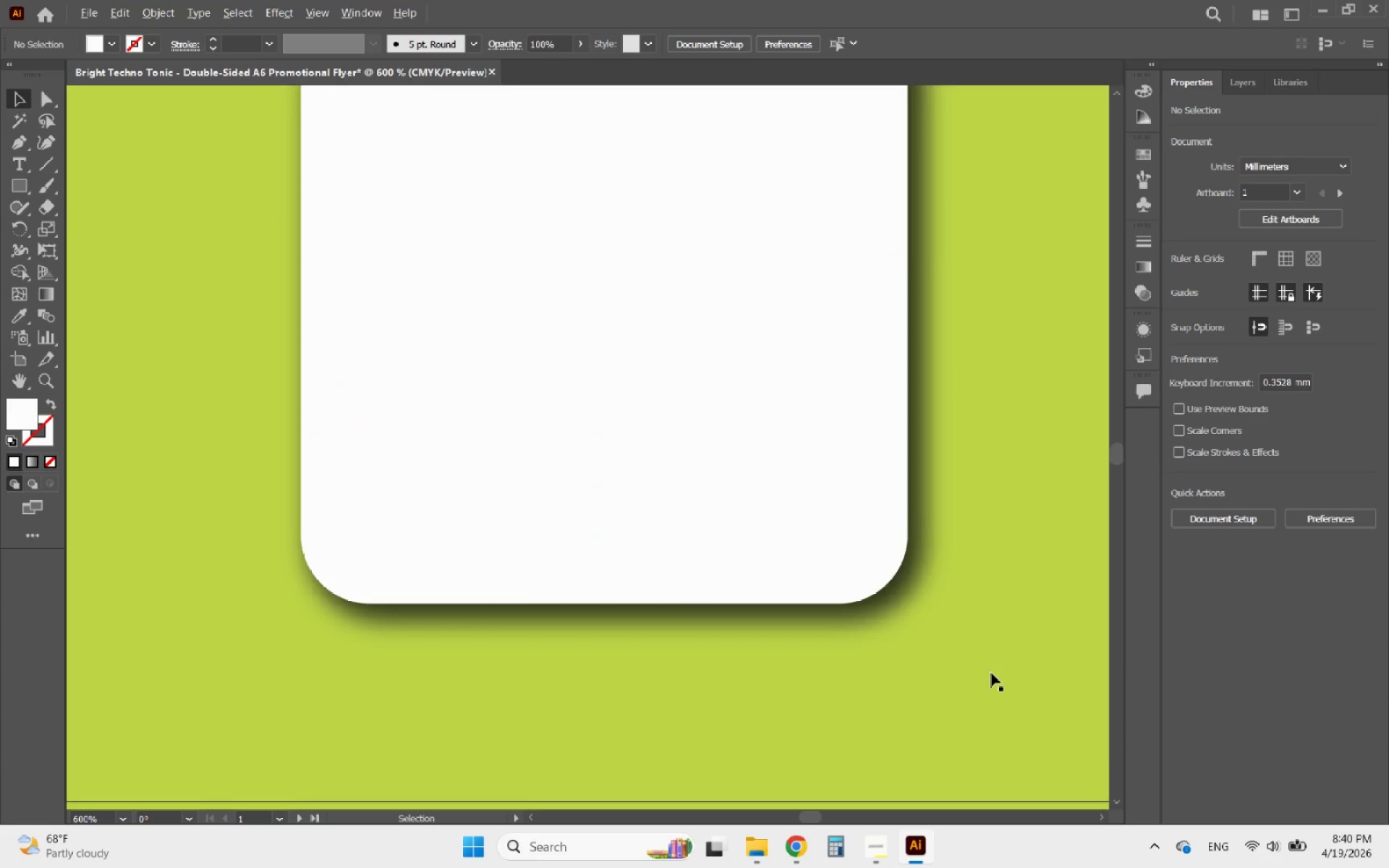 
scroll: coordinate [991, 673], scroll_direction: down, amount: 3.0
 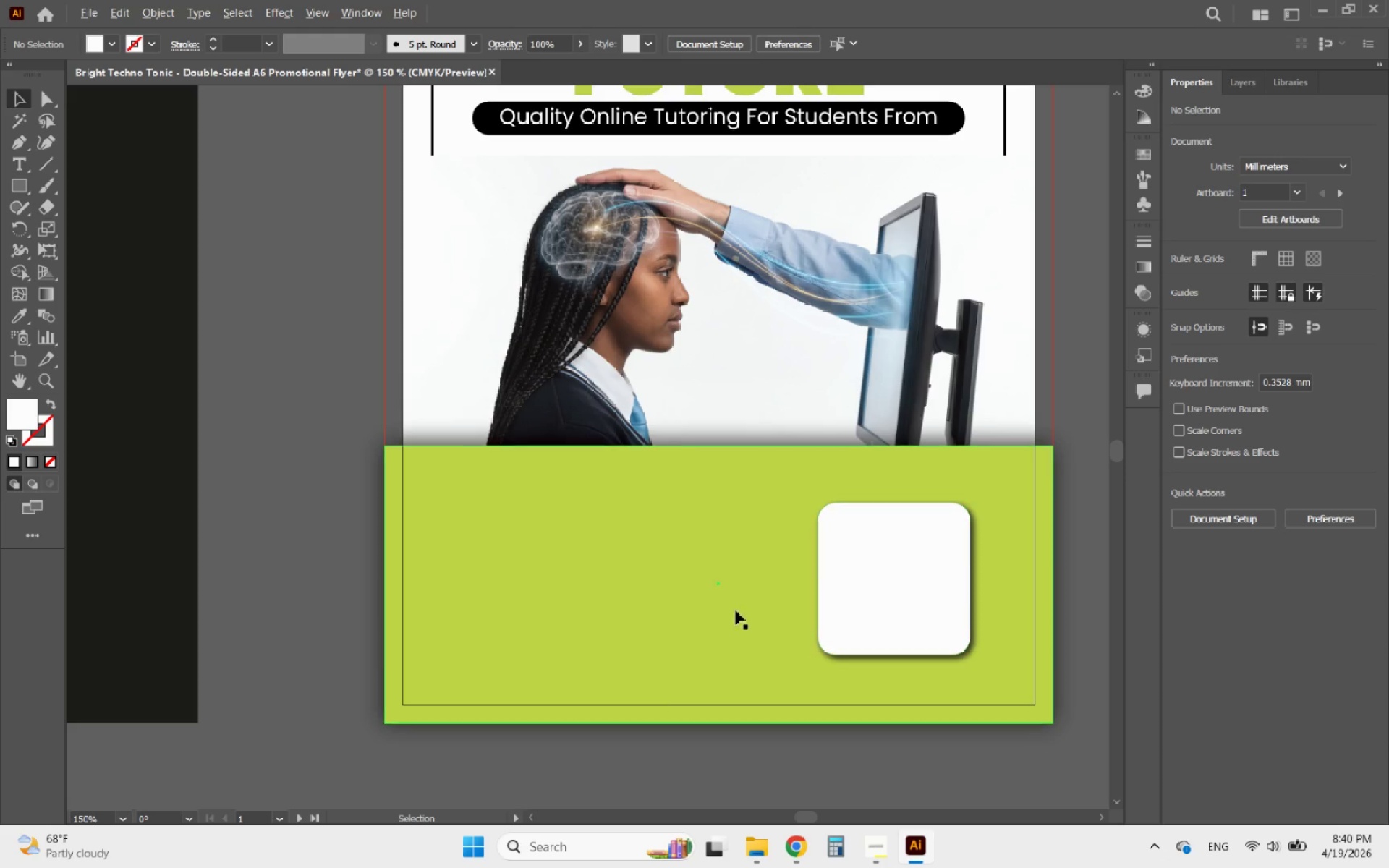 
hold_key(key=AltLeft, duration=1.19)
scroll: coordinate [614, 541], scroll_direction: up, amount: 1.0
 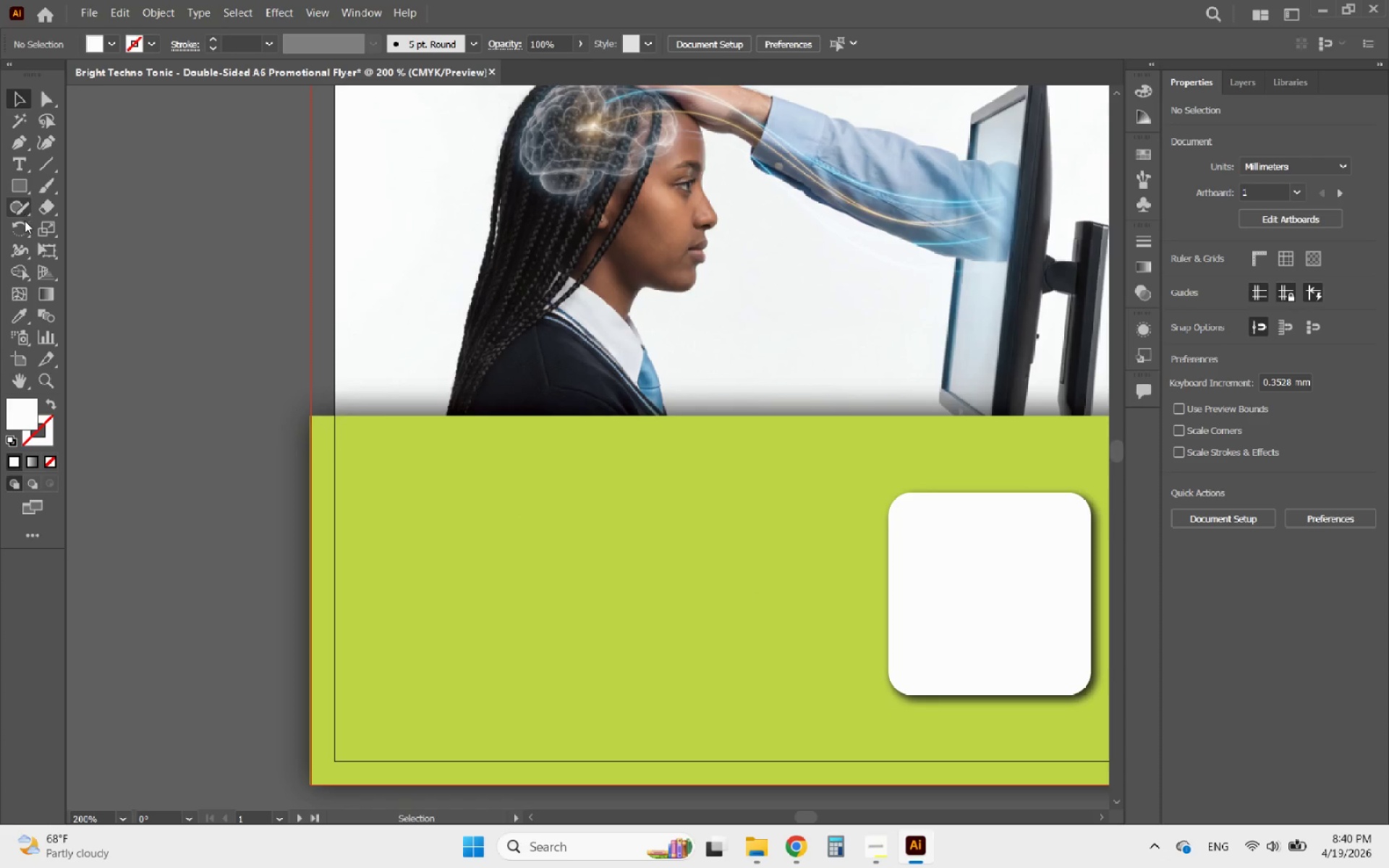 
left_click([16, 166])
 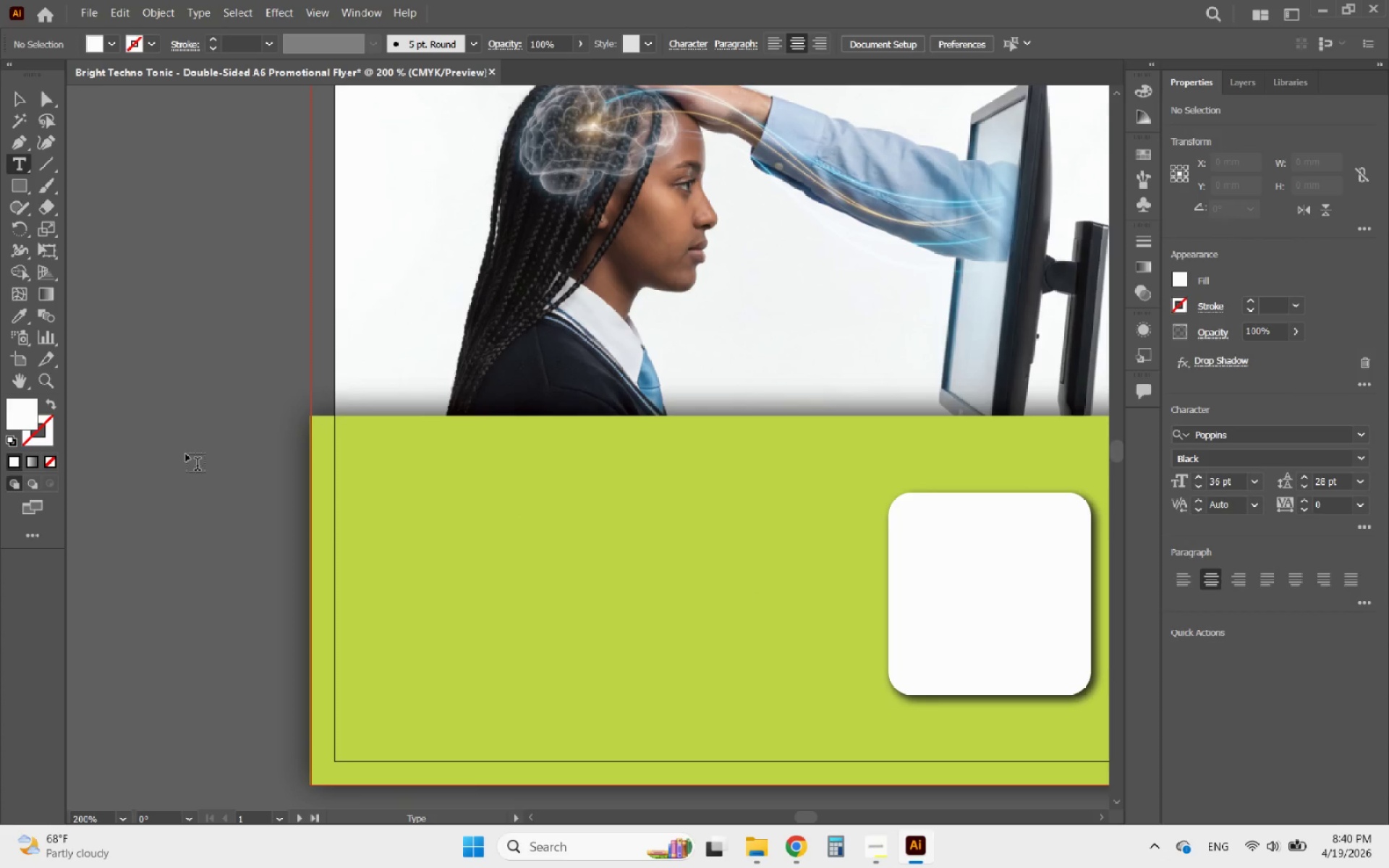 
left_click([186, 454])
 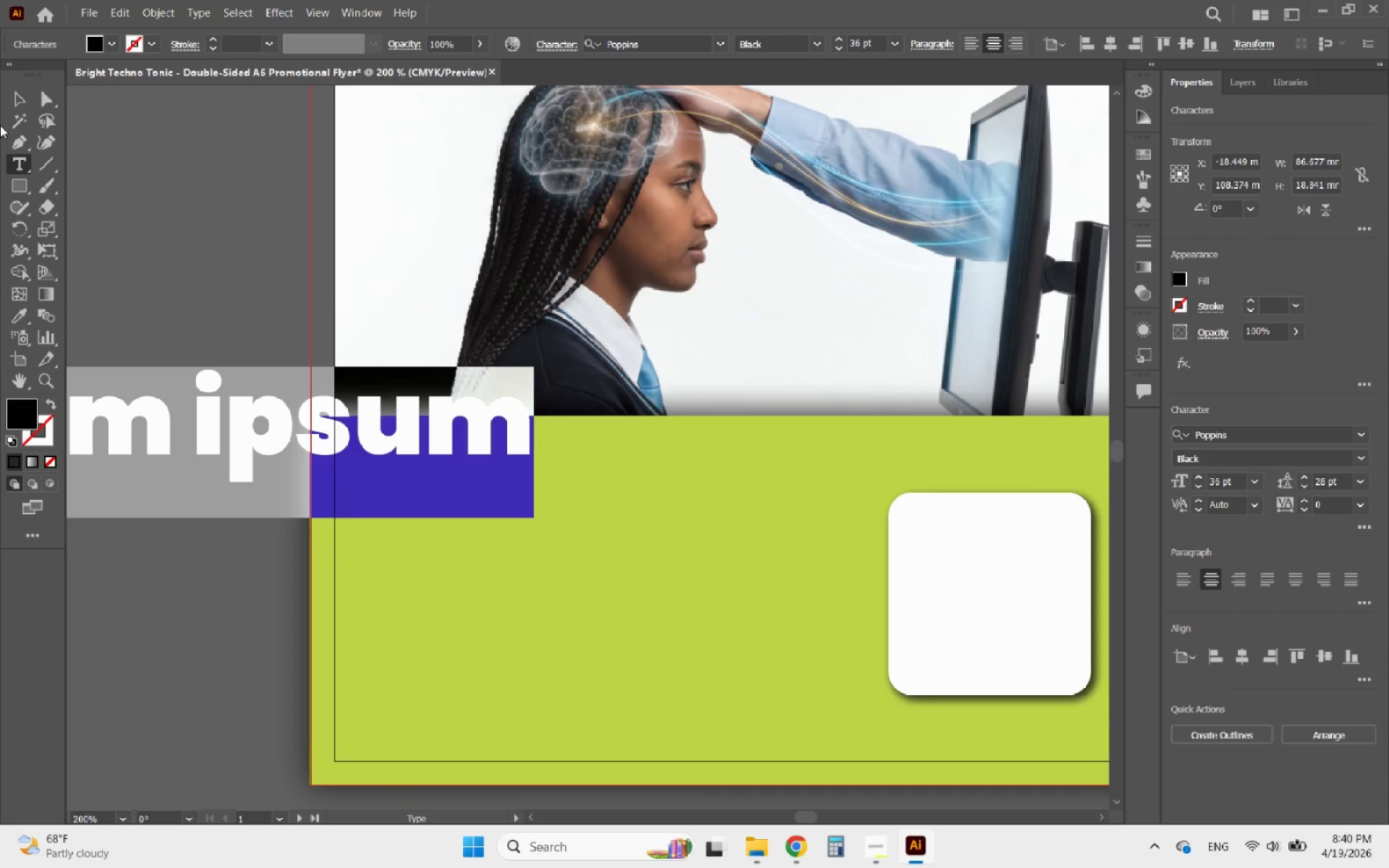 
left_click([12, 101])
 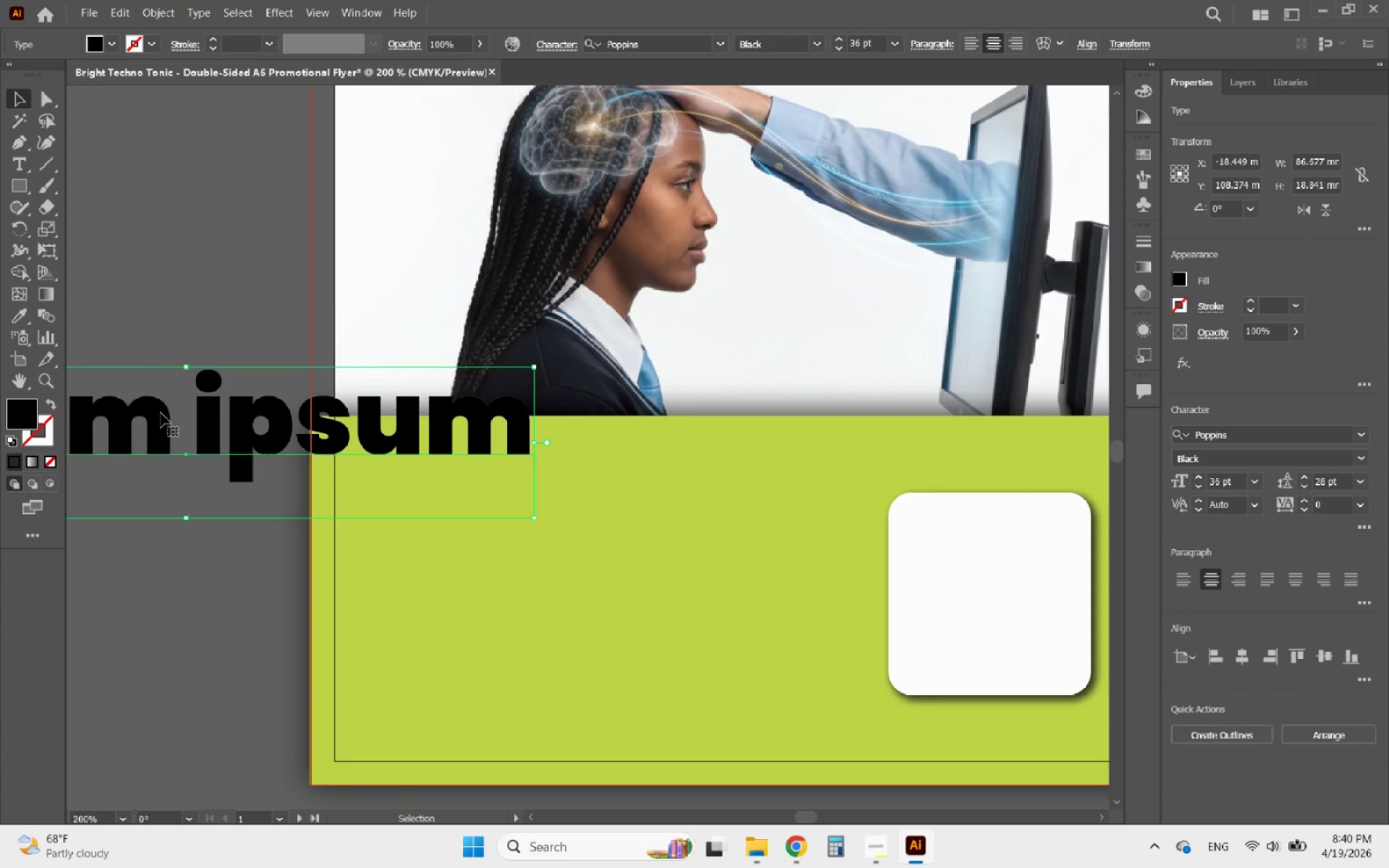 
left_click_drag(start_coordinate=[160, 414], to_coordinate=[718, 514])
 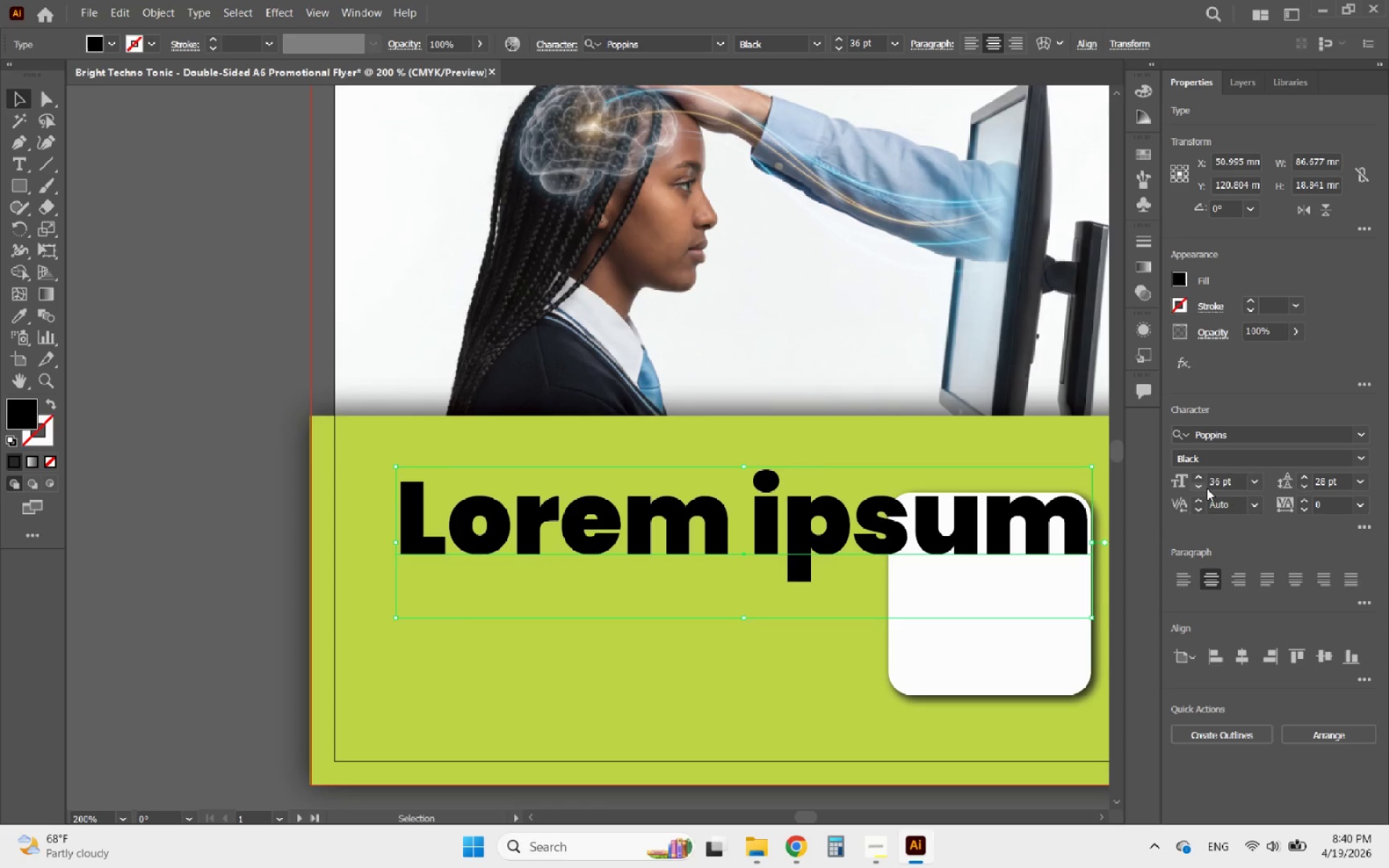 
double_click([1201, 487])
 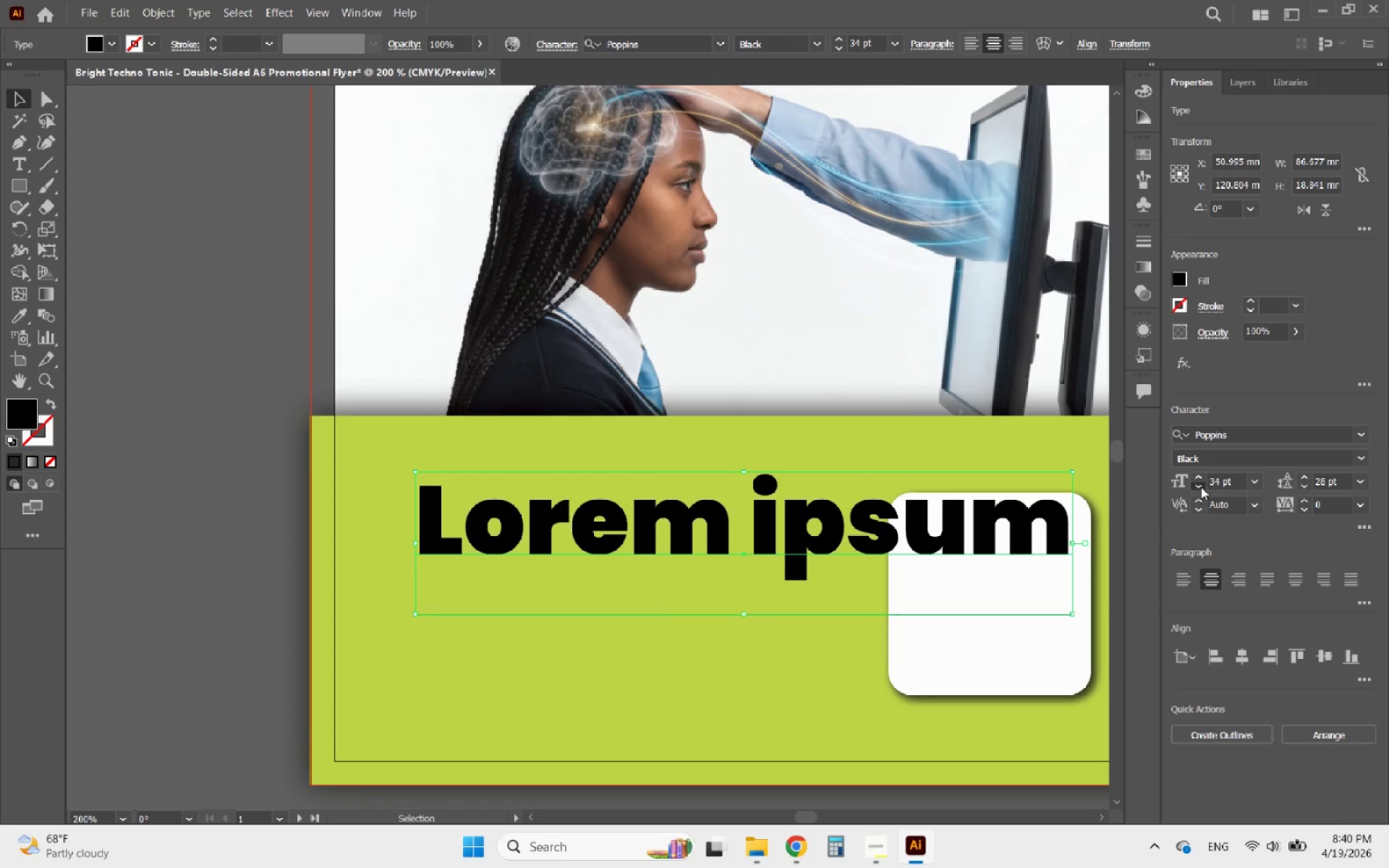 
triple_click([1201, 487])
 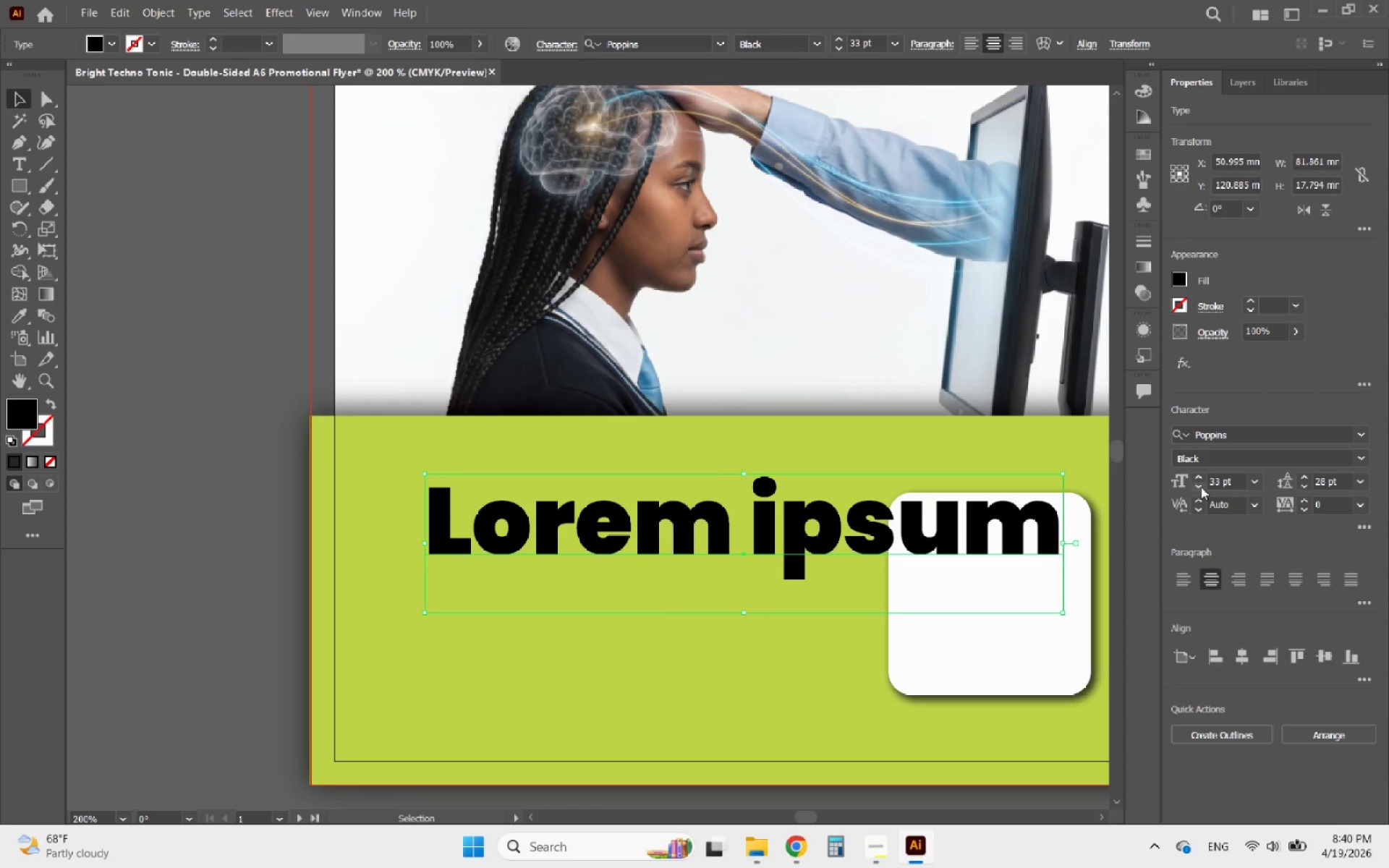 
triple_click([1201, 487])
 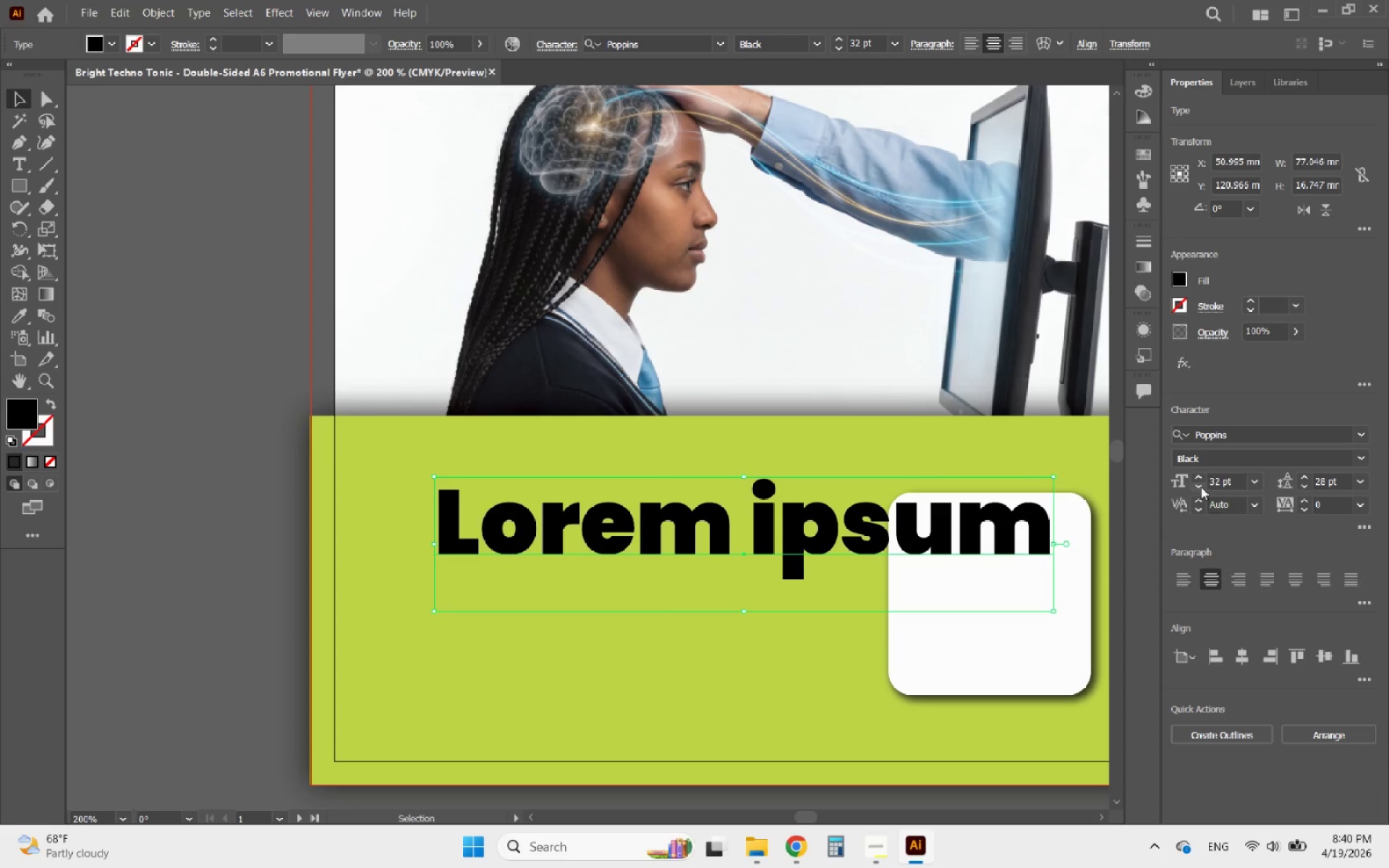 
left_click([1201, 487])
 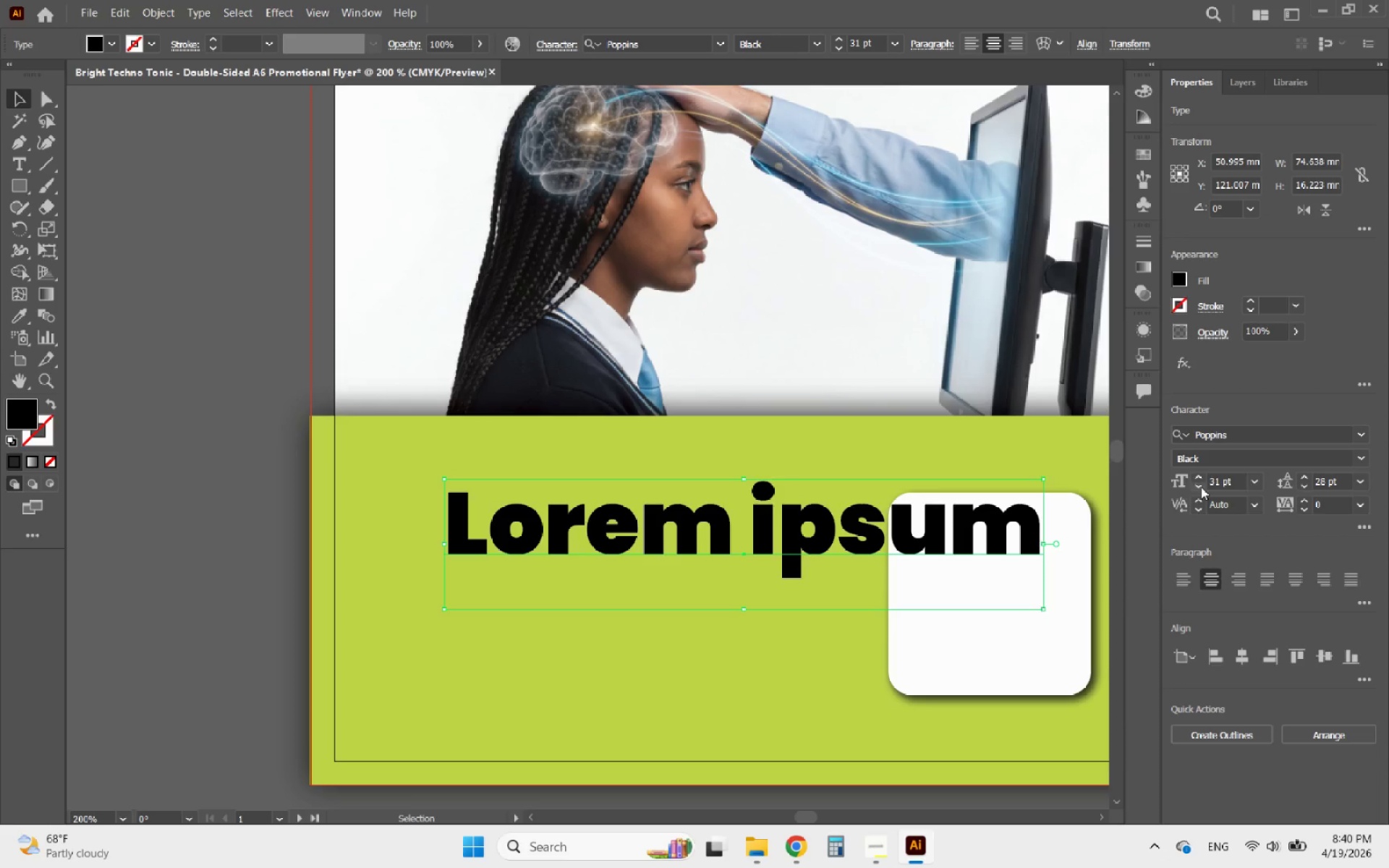 
left_click([1201, 487])
 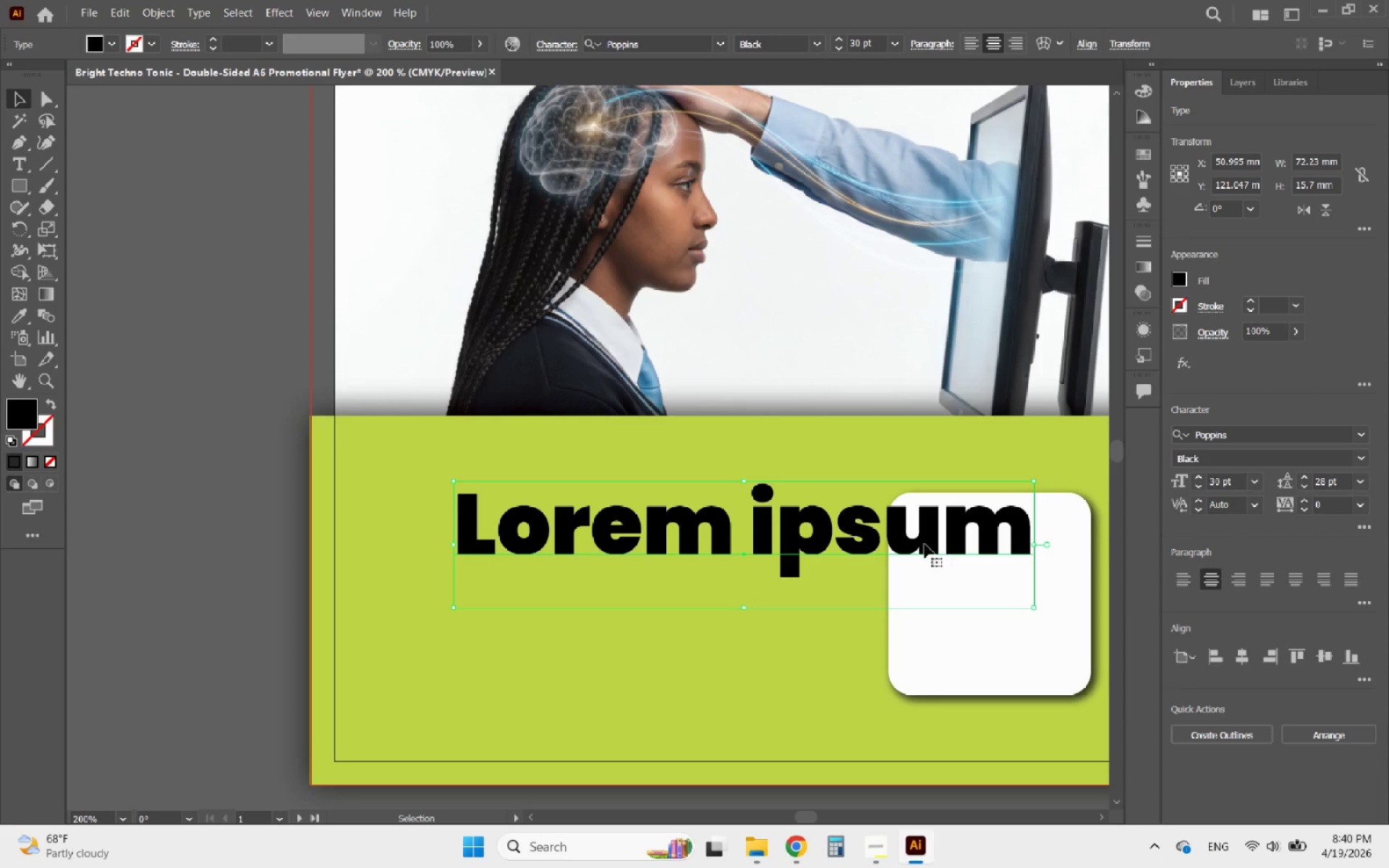 
left_click_drag(start_coordinate=[925, 544], to_coordinate=[875, 551])
 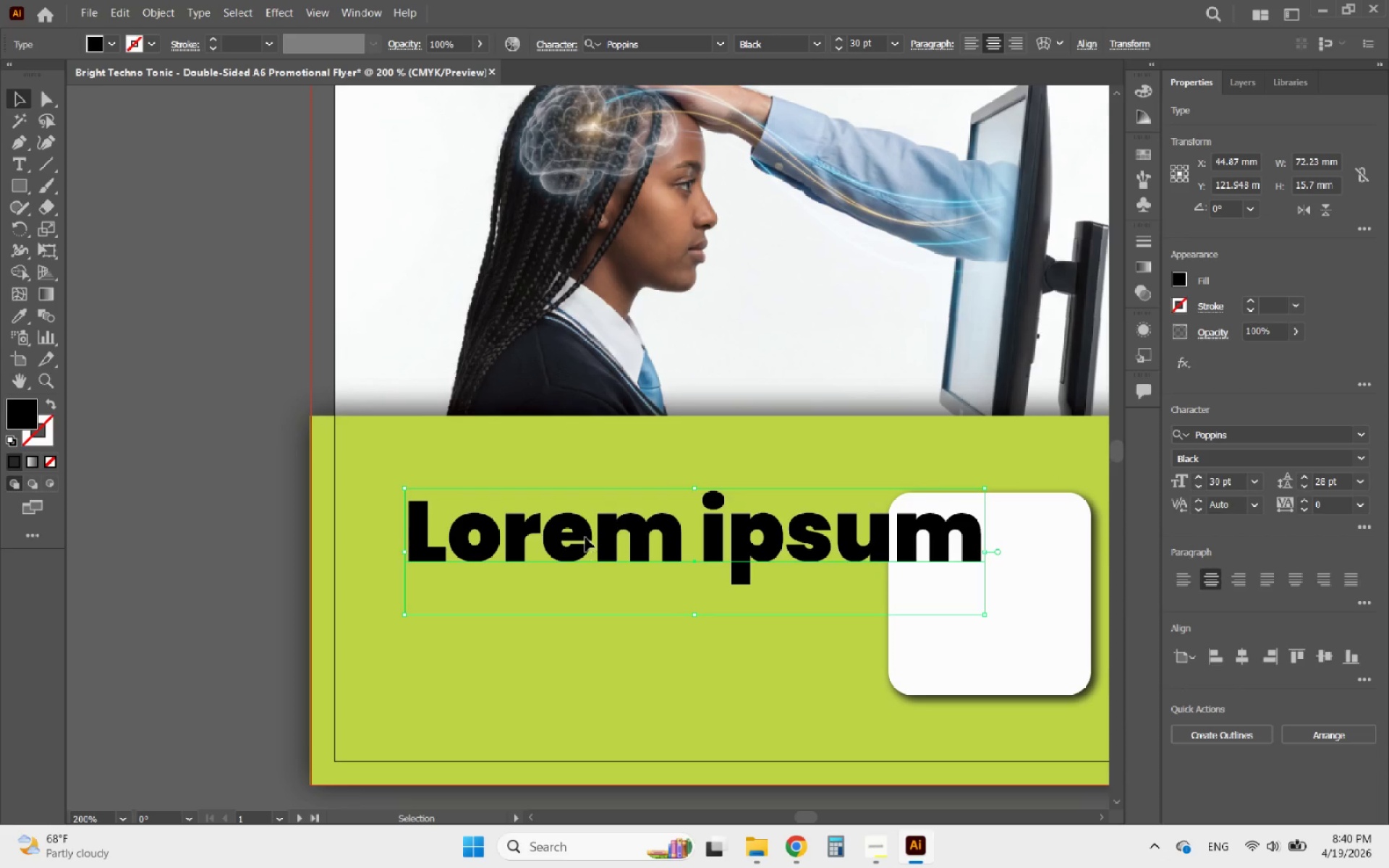 
double_click([585, 537])
 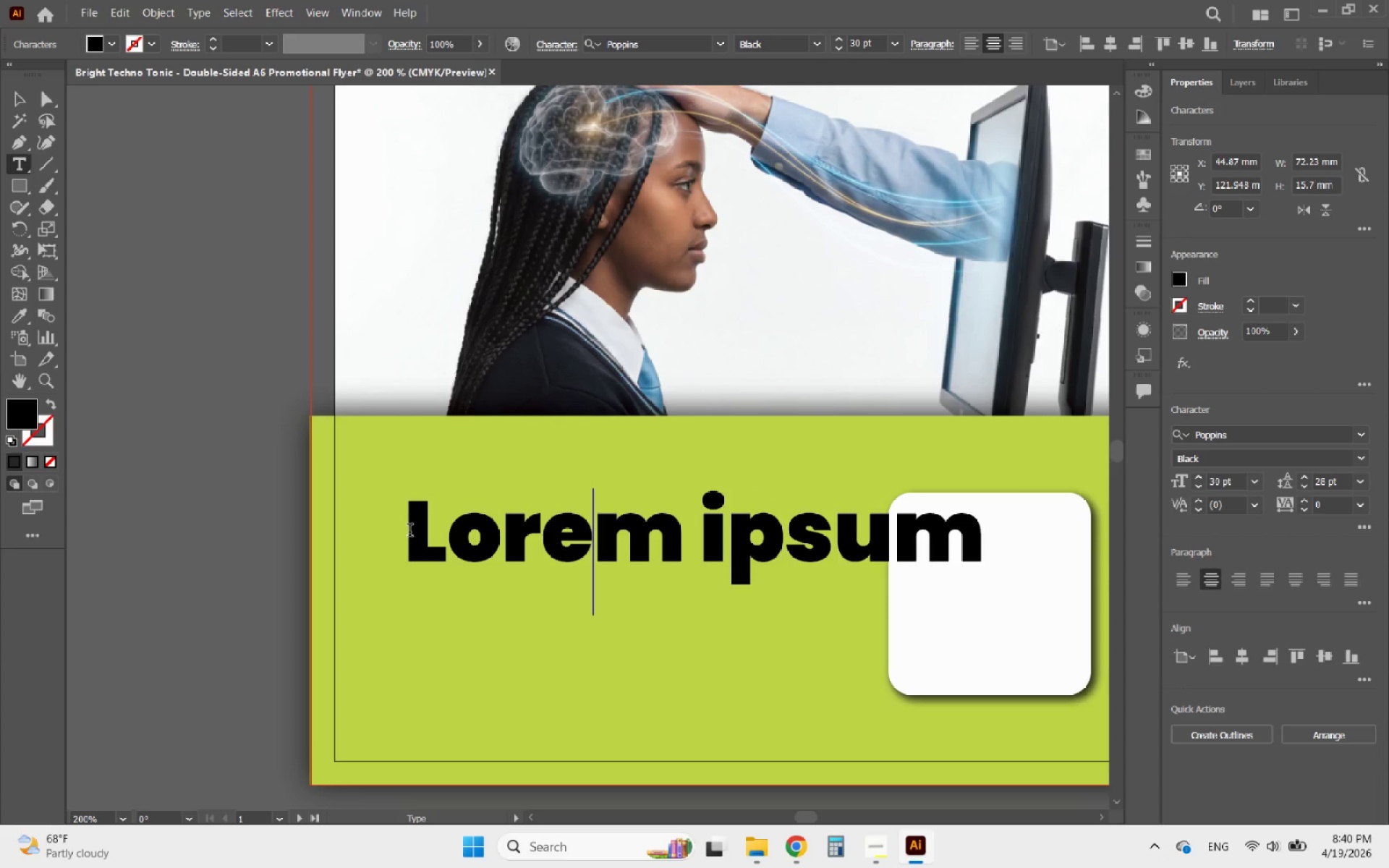 
left_click_drag(start_coordinate=[409, 532], to_coordinate=[1052, 526])
 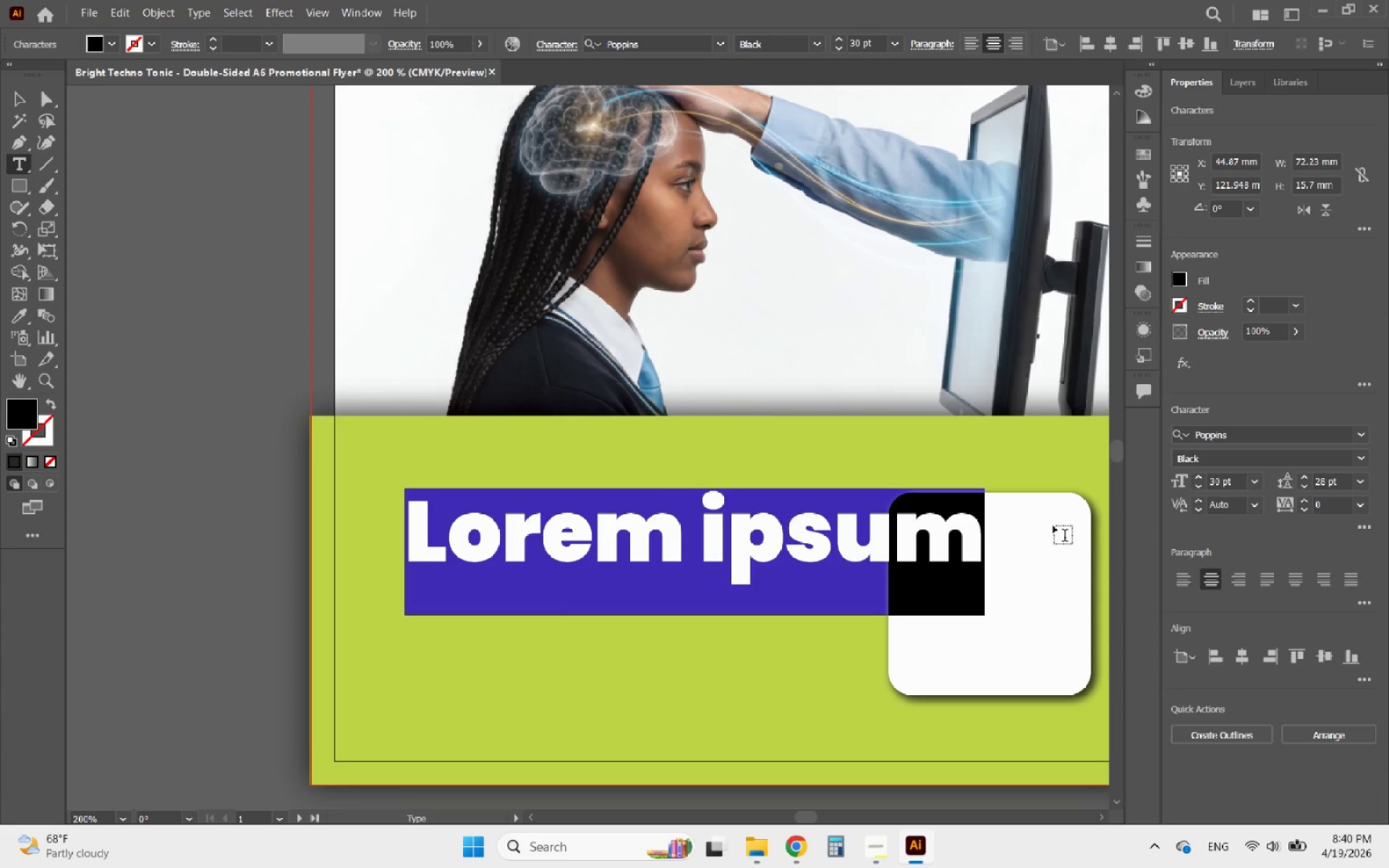 
wait(11.09)
 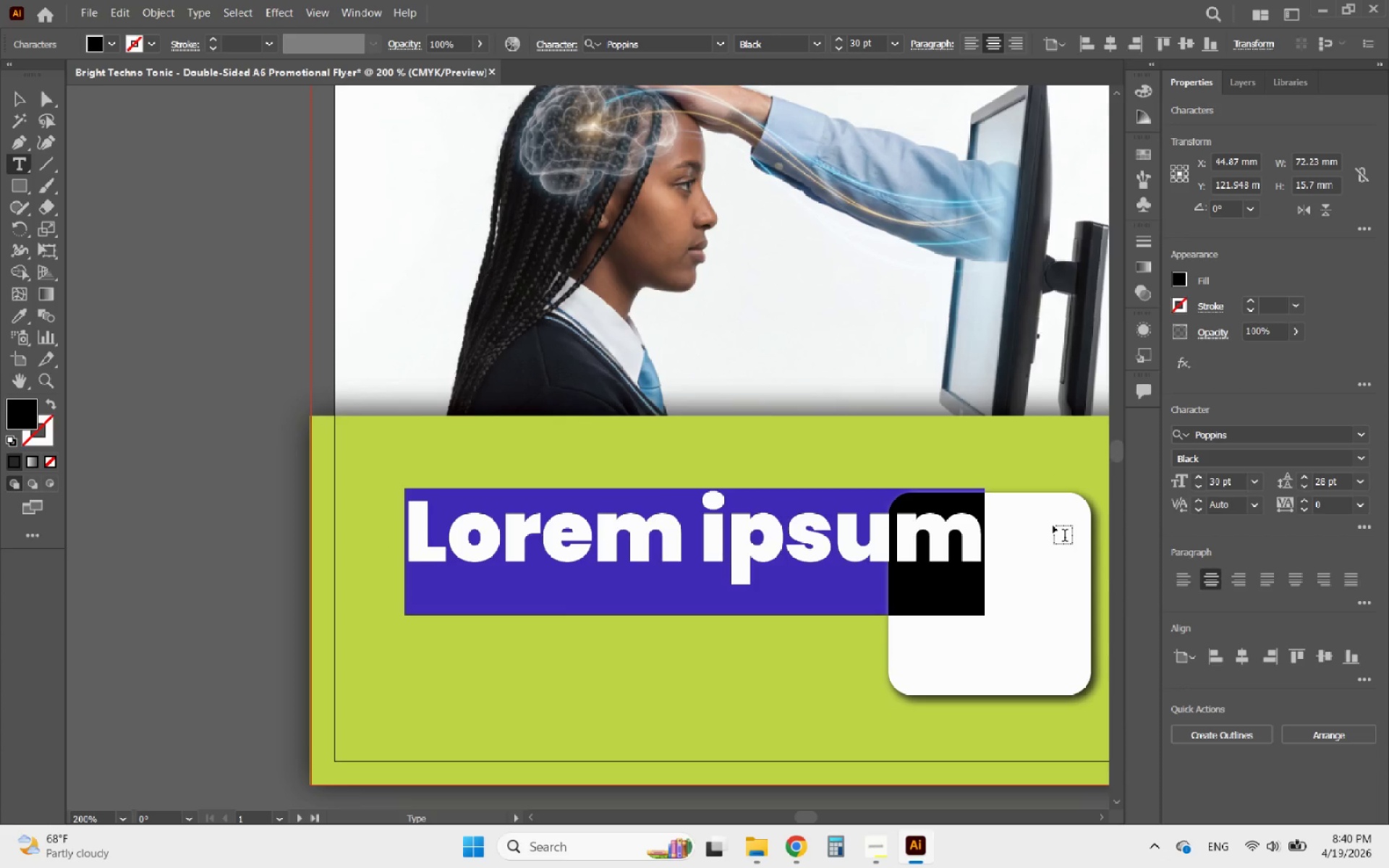 
type(Free Trial)
 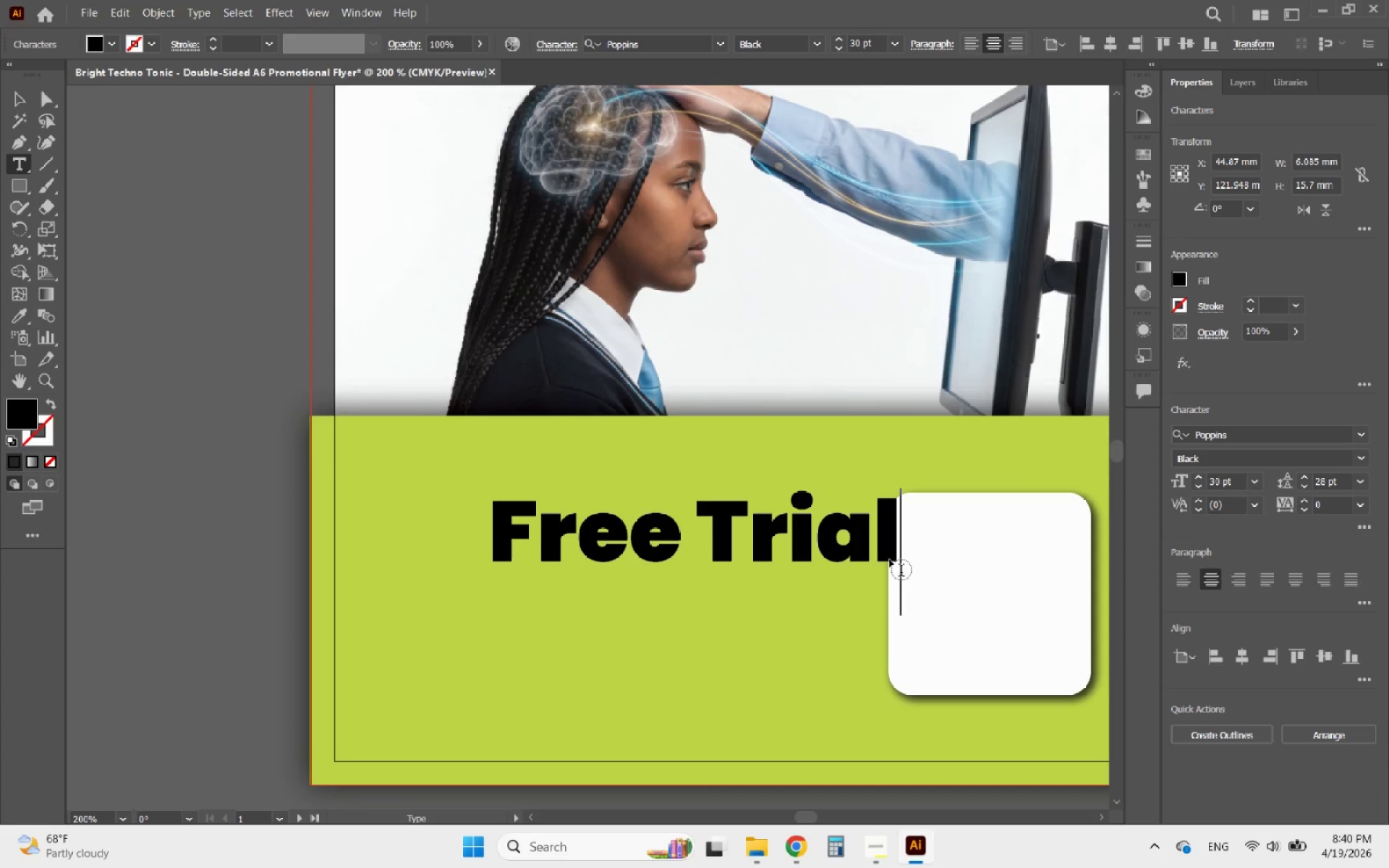 
key(Enter)
 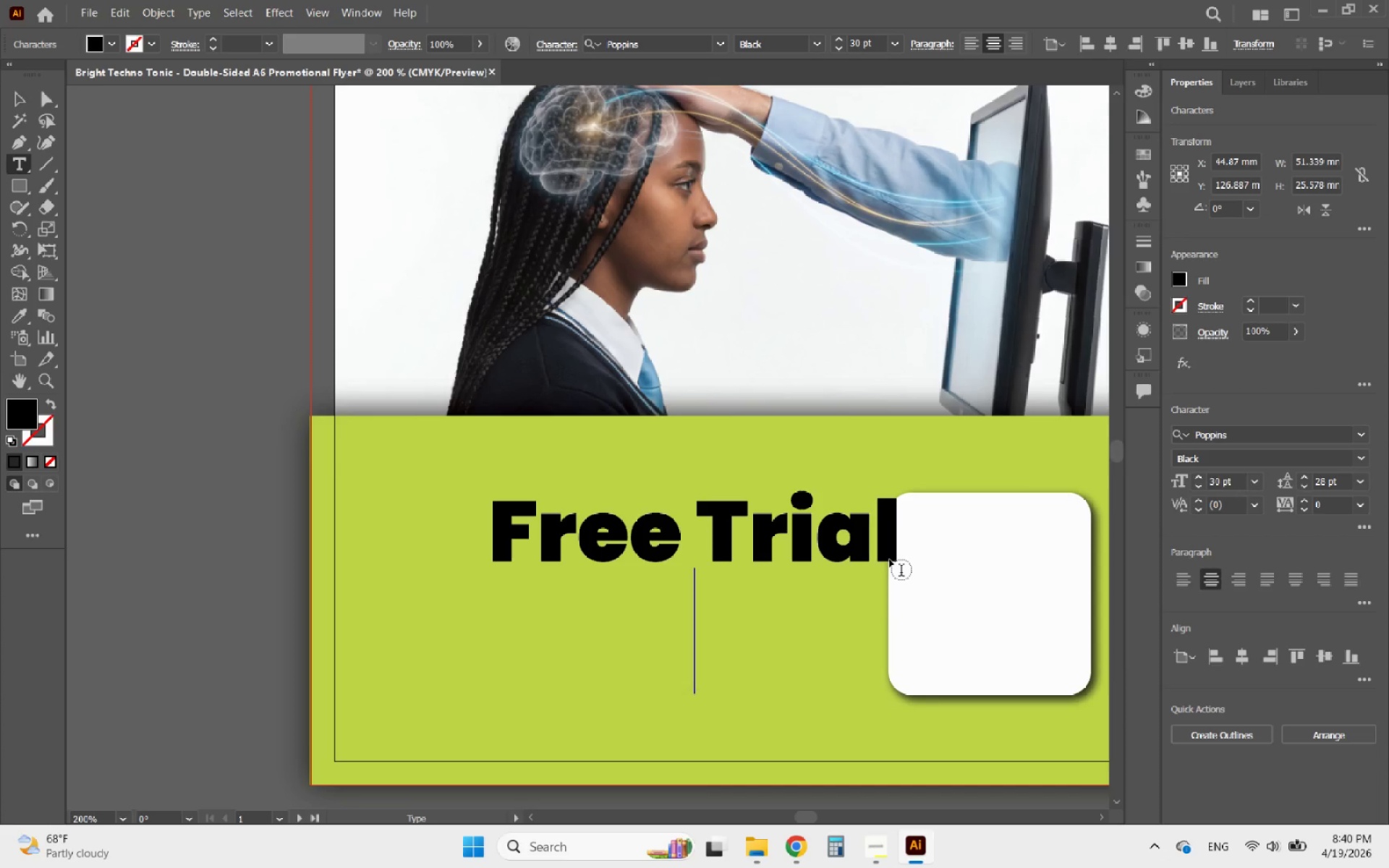 
type(Class Available)
 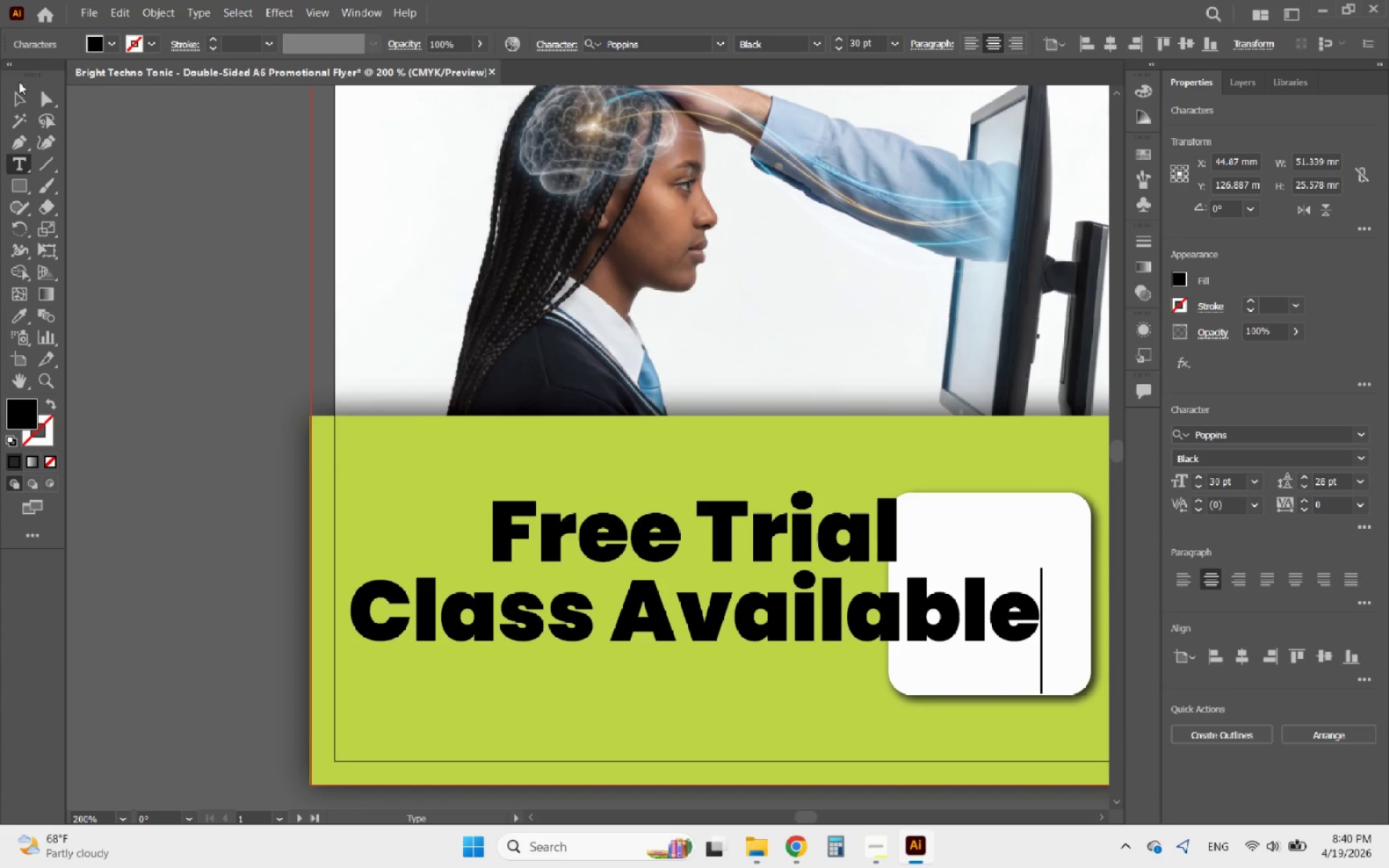 
left_click([16, 106])
 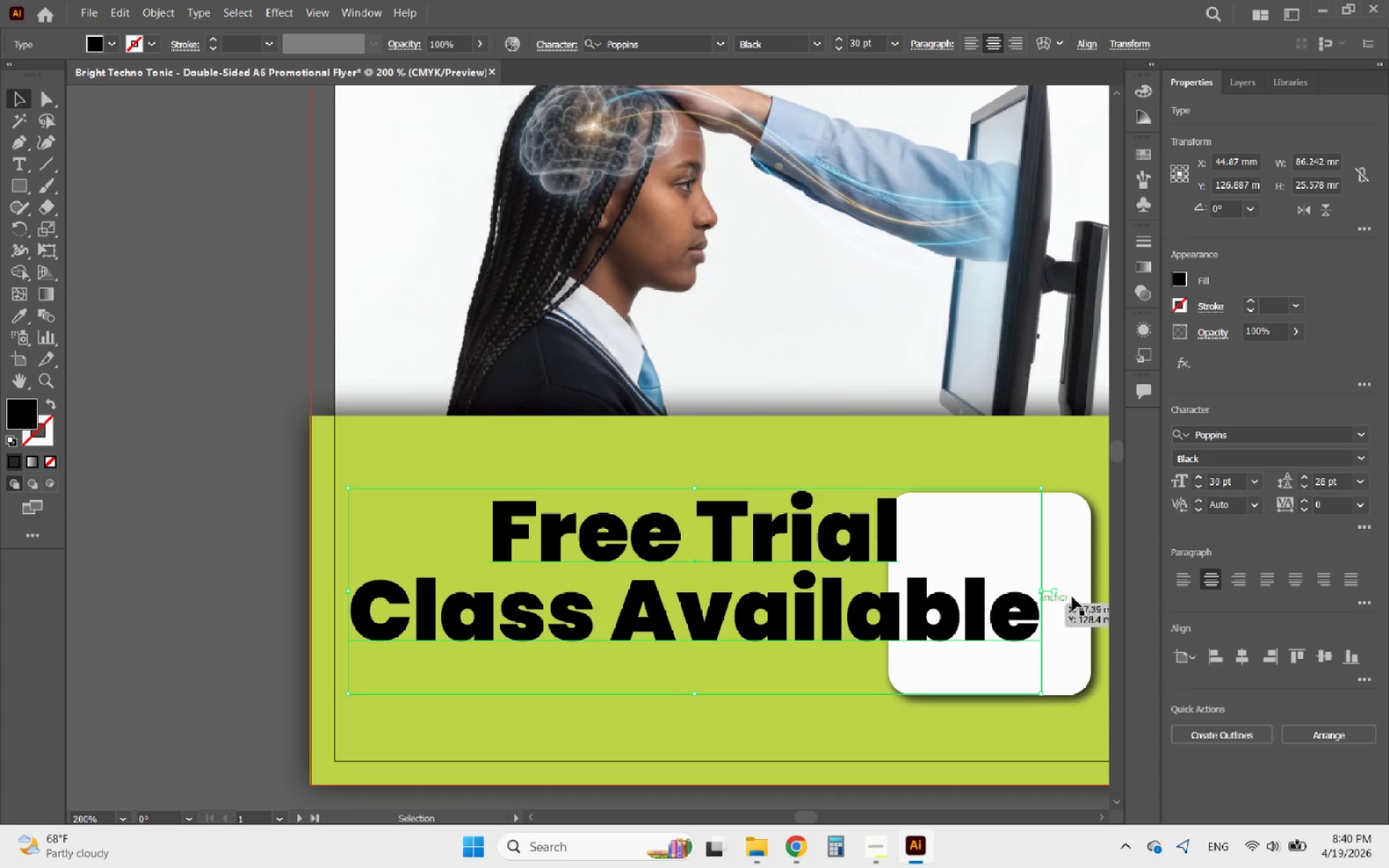 
left_click([1190, 576])
 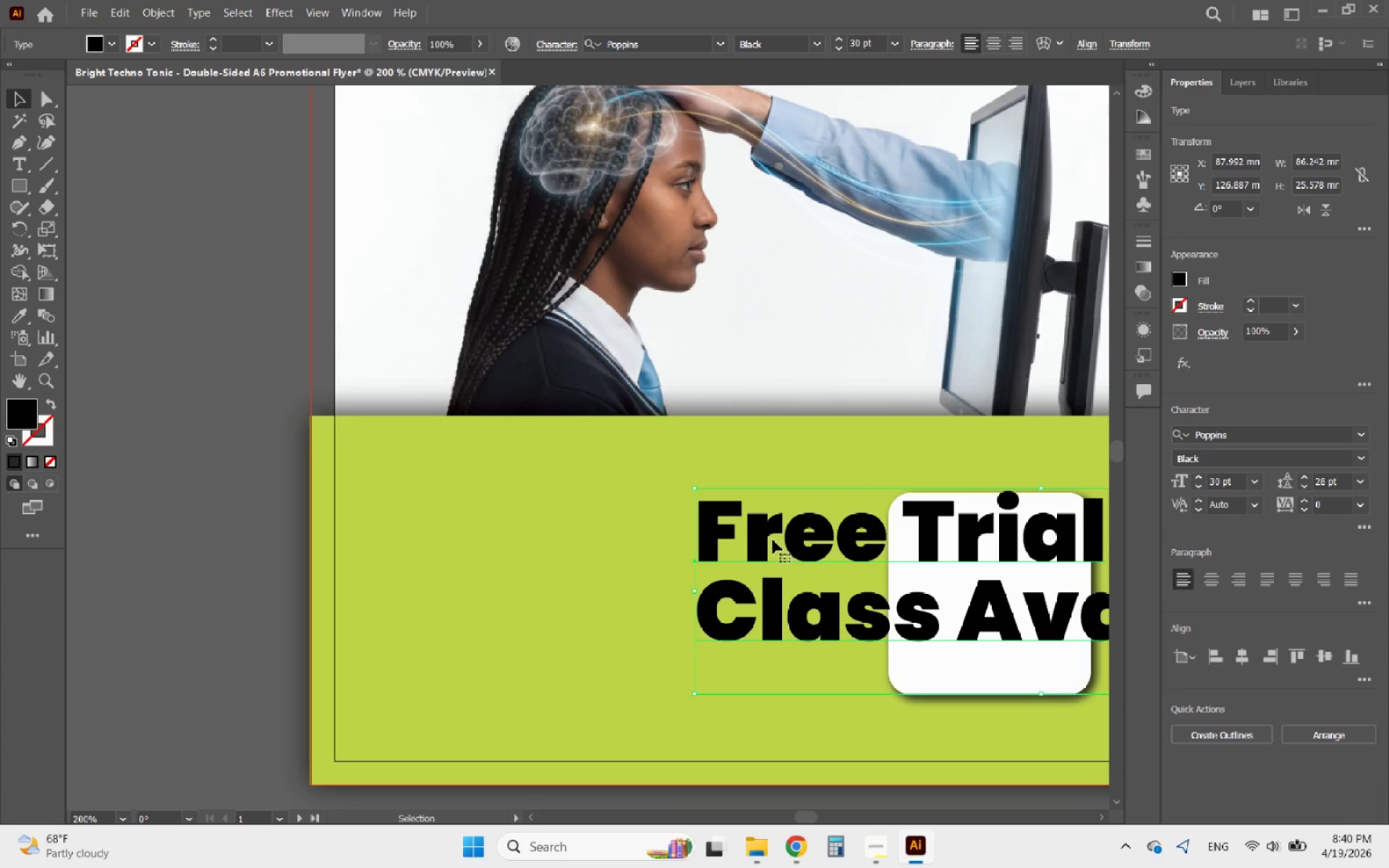 
left_click_drag(start_coordinate=[766, 540], to_coordinate=[460, 587])
 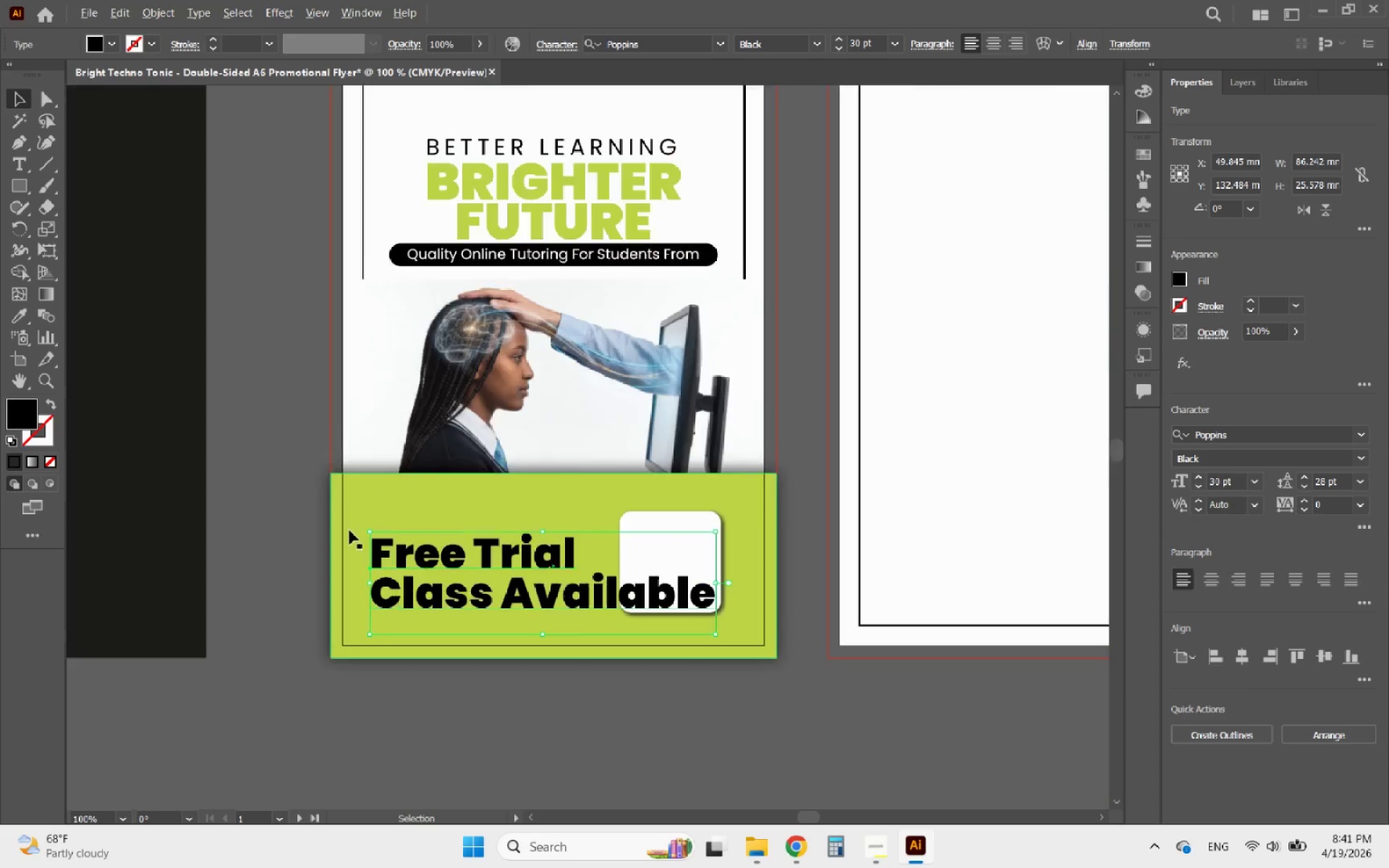 
hold_key(key=ShiftLeft, duration=1.26)
 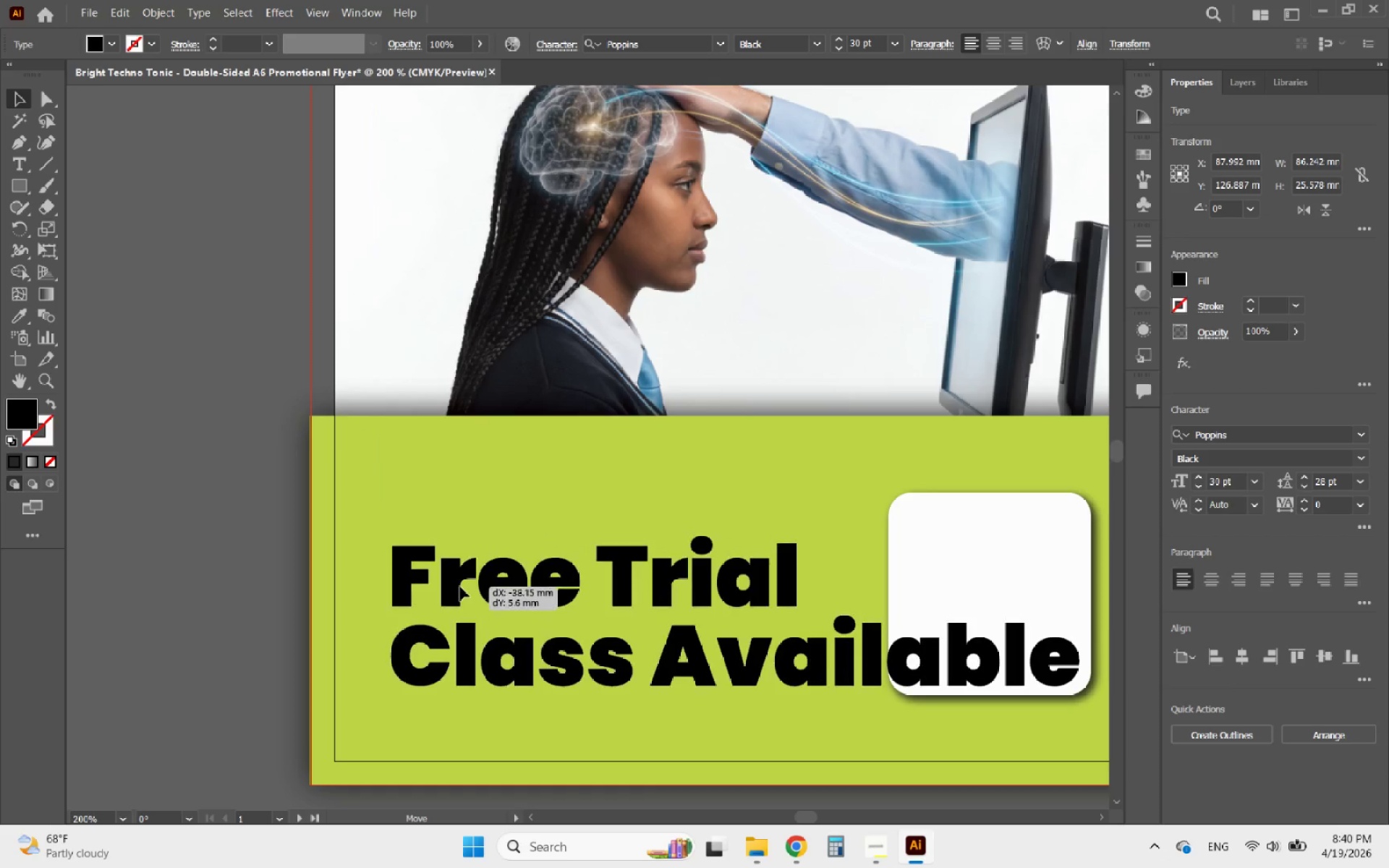 
hold_key(key=AltLeft, duration=0.77)
scroll: coordinate [349, 530], scroll_direction: down, amount: 2.0
 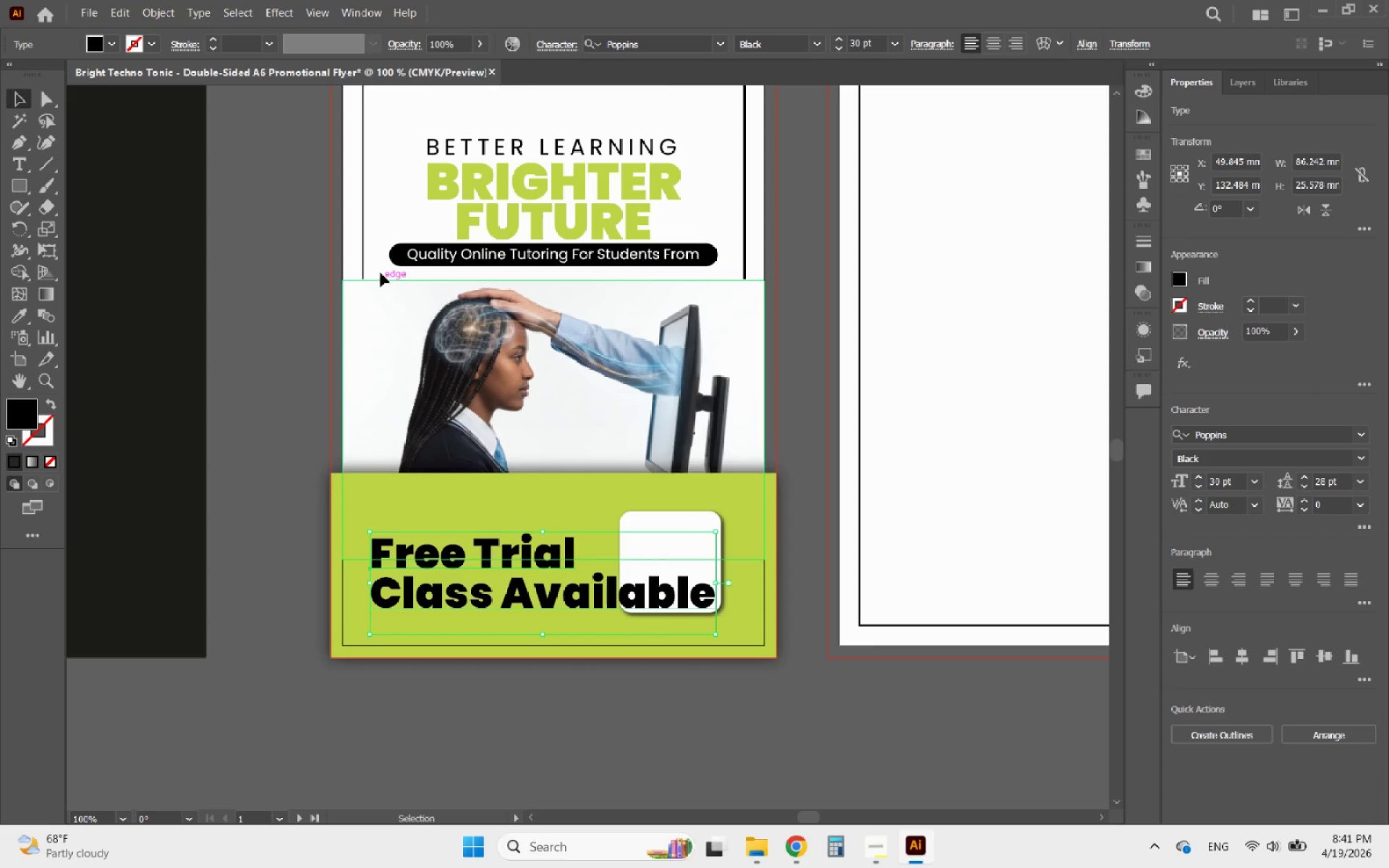 
left_click([362, 259])
 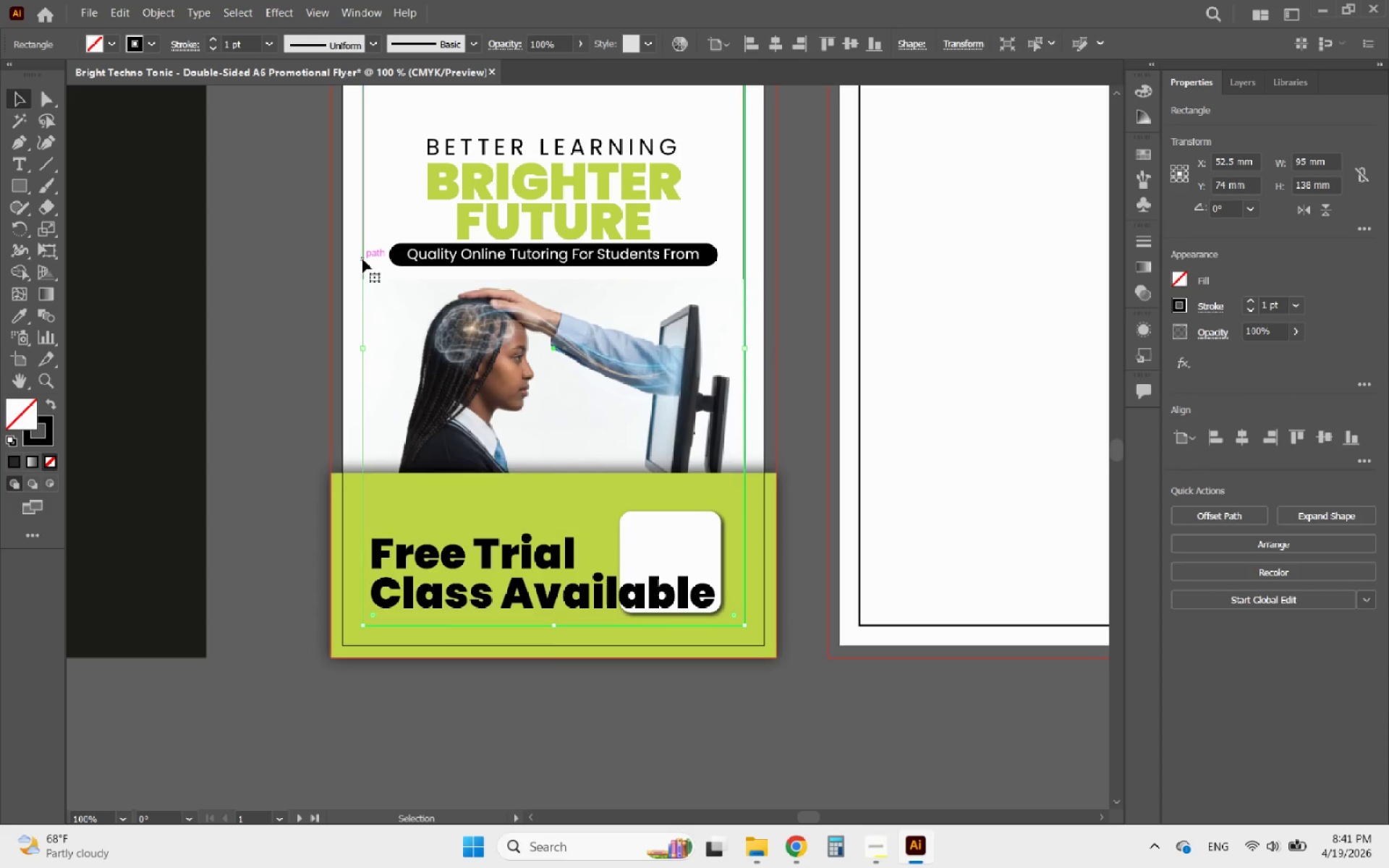 
right_click([362, 259])
 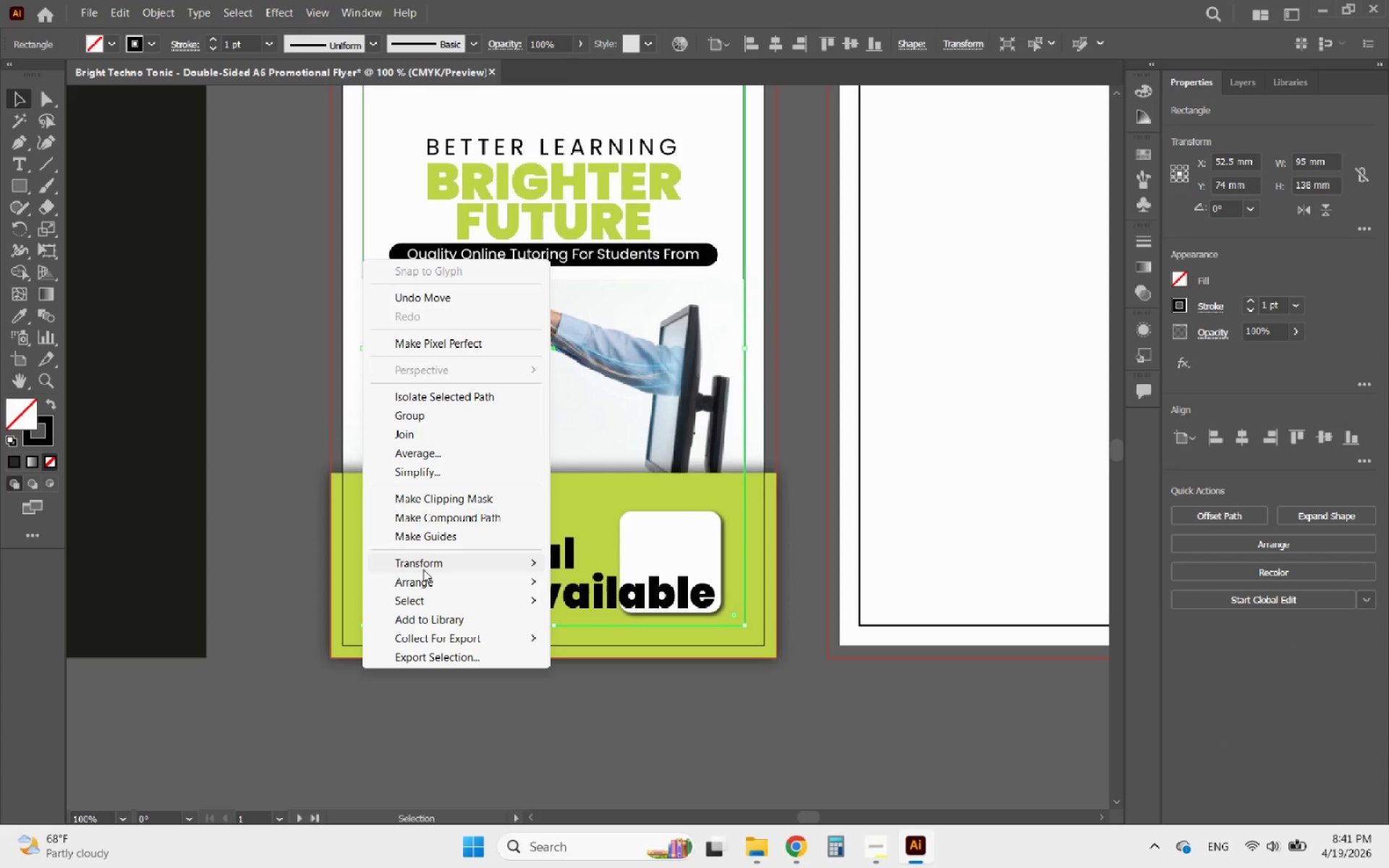 
left_click([436, 582])
 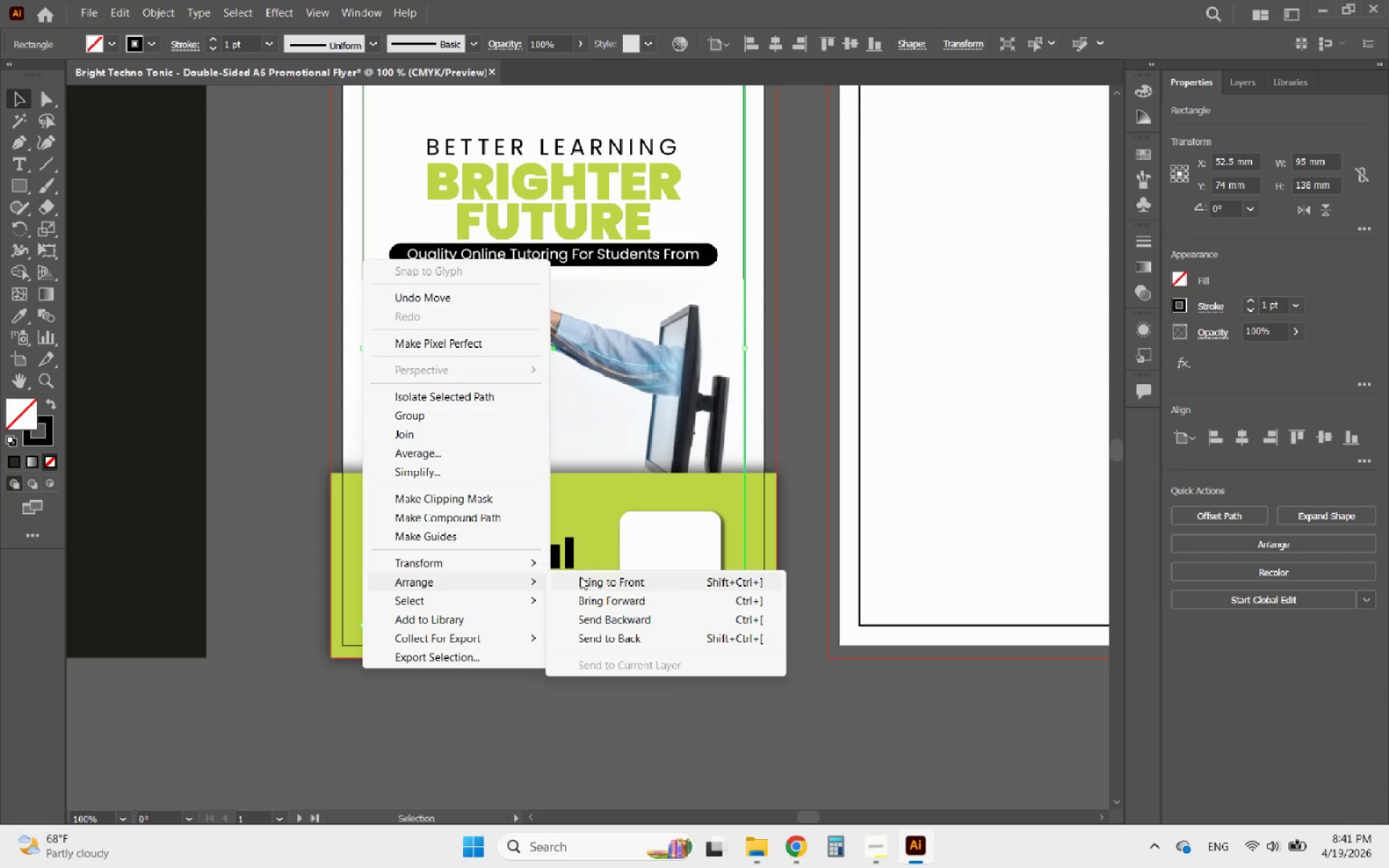 
left_click([587, 579])
 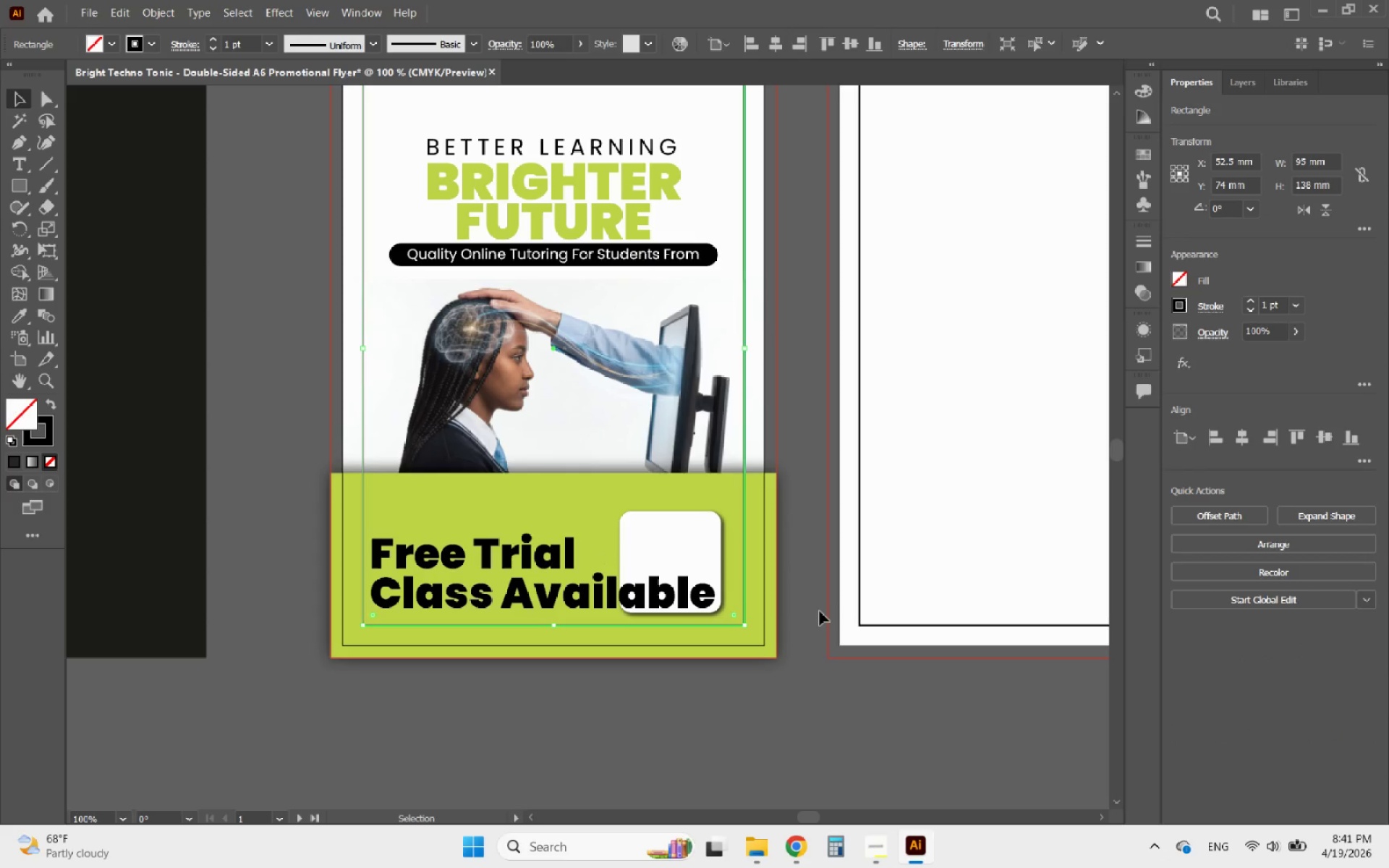 
left_click([802, 680])
 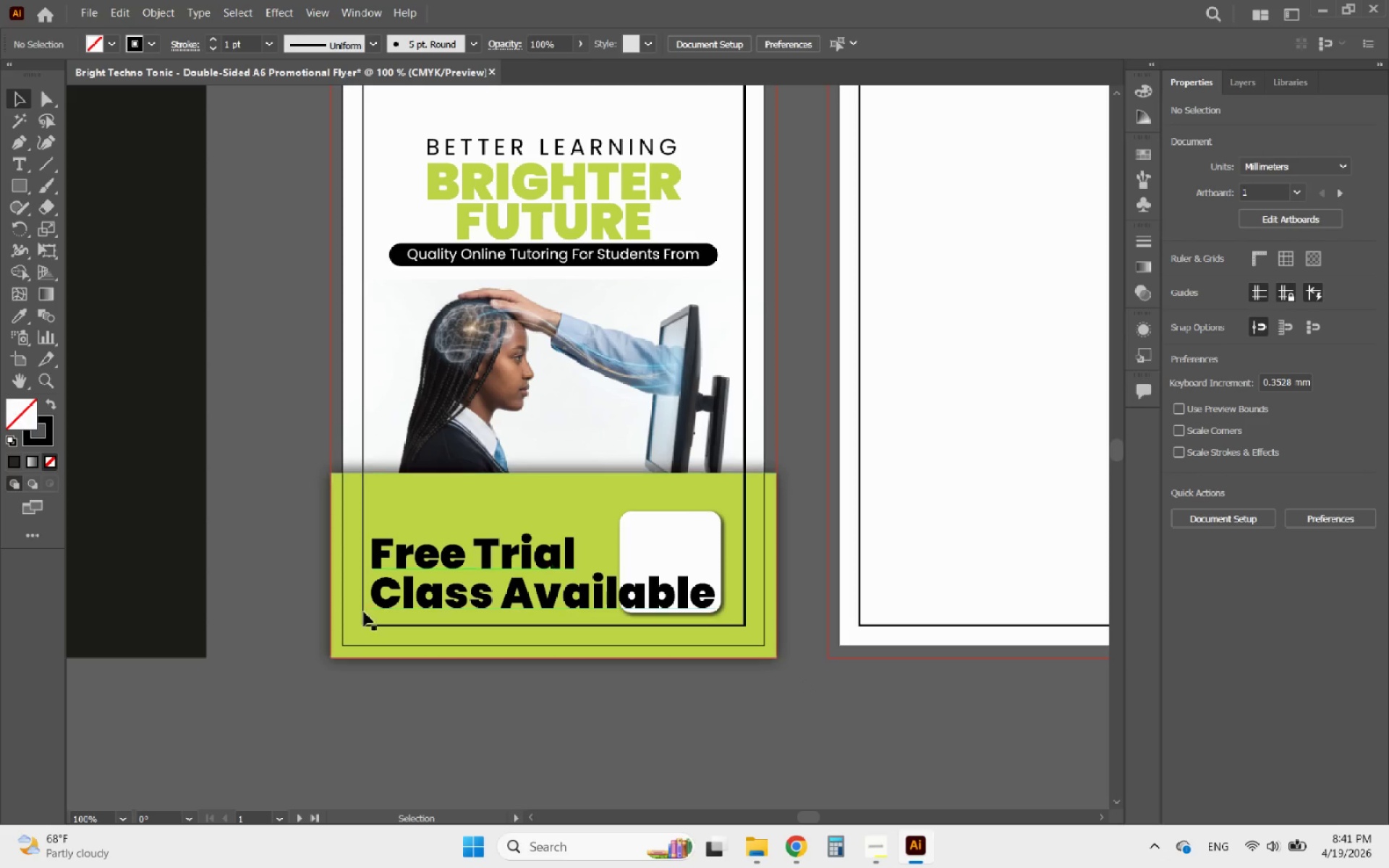 
hold_key(key=AltLeft, duration=0.77)
scroll: coordinate [327, 610], scroll_direction: up, amount: 3.0
 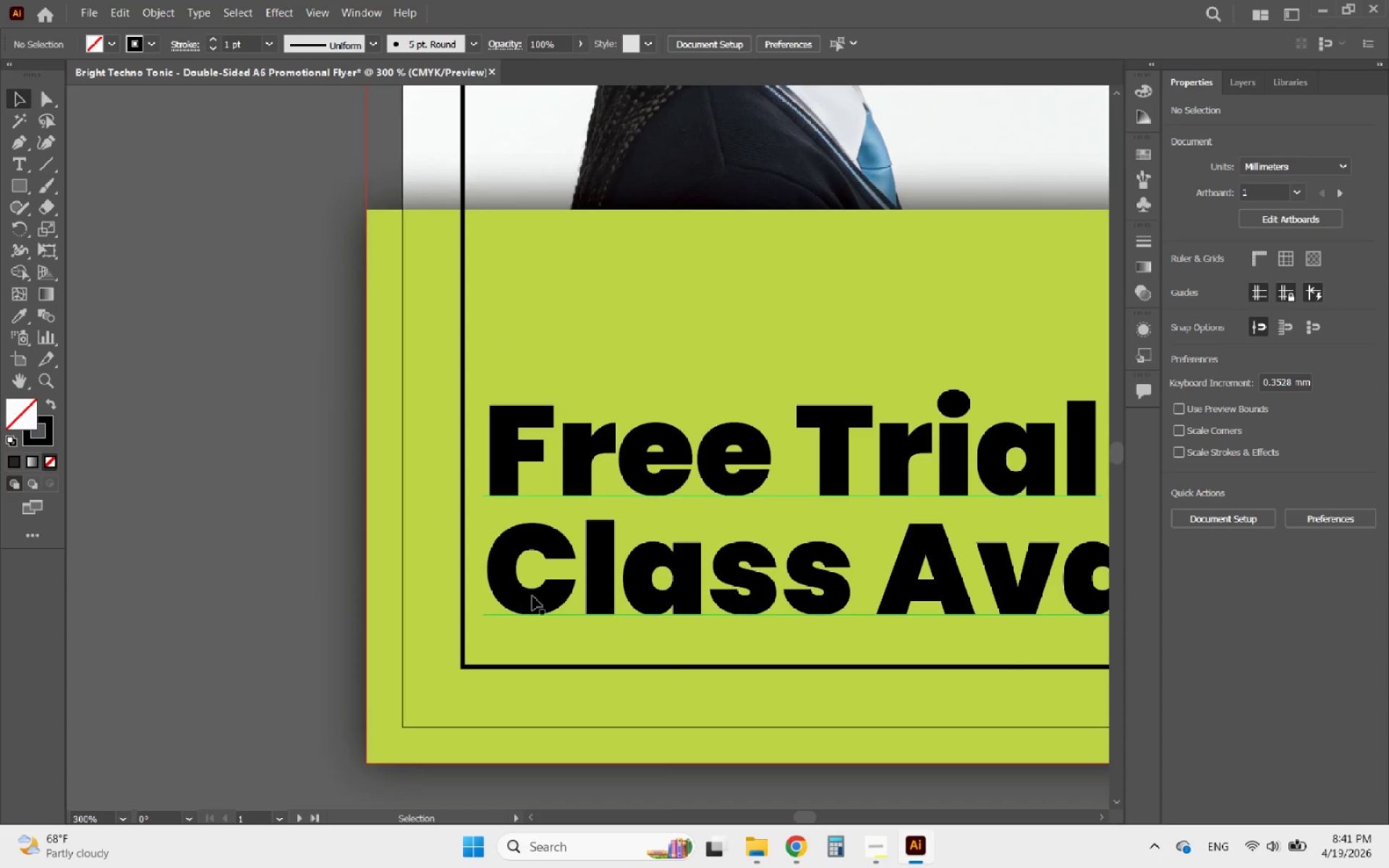 
left_click_drag(start_coordinate=[533, 597], to_coordinate=[502, 601])
 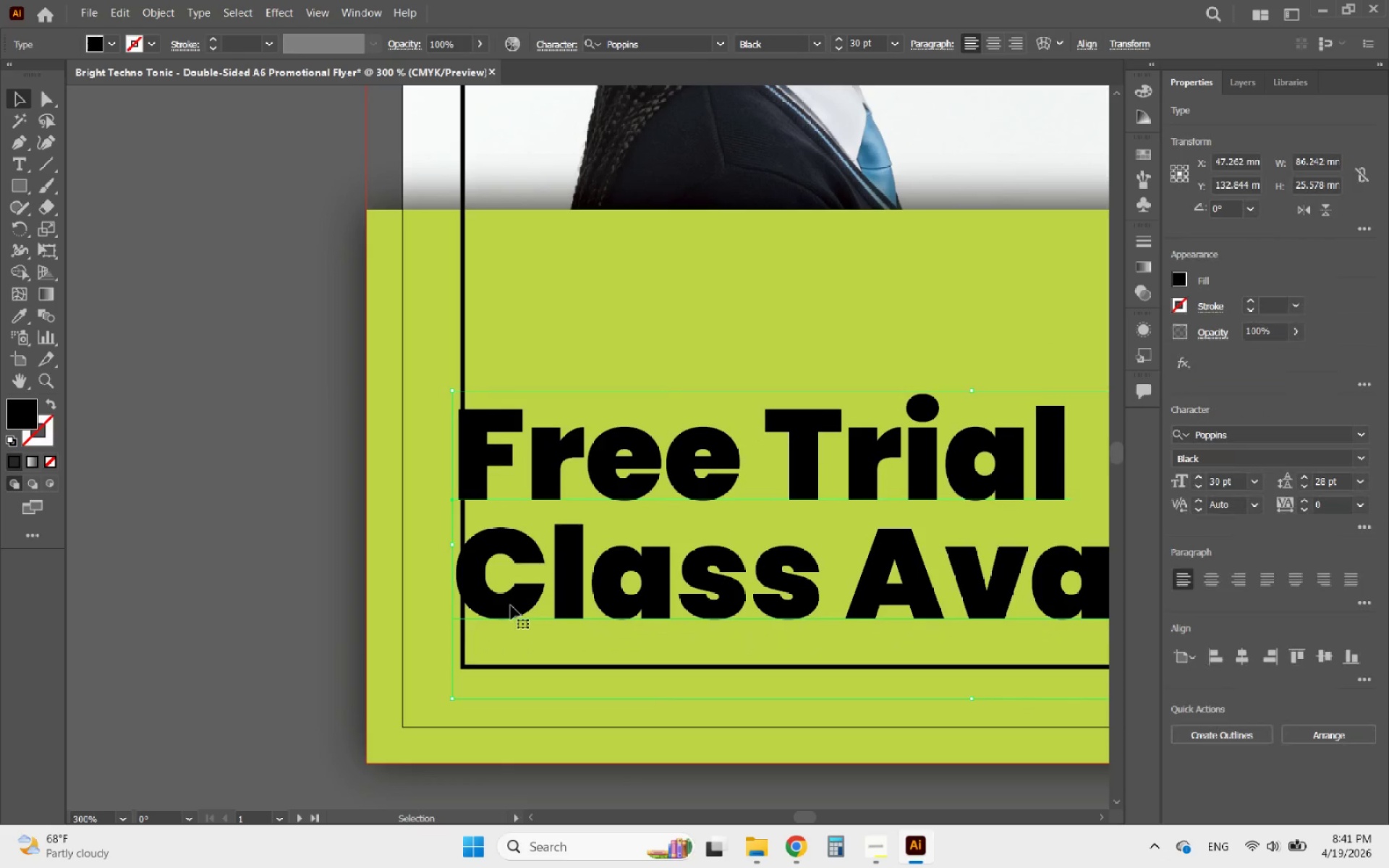 
left_click_drag(start_coordinate=[510, 605], to_coordinate=[520, 650])
 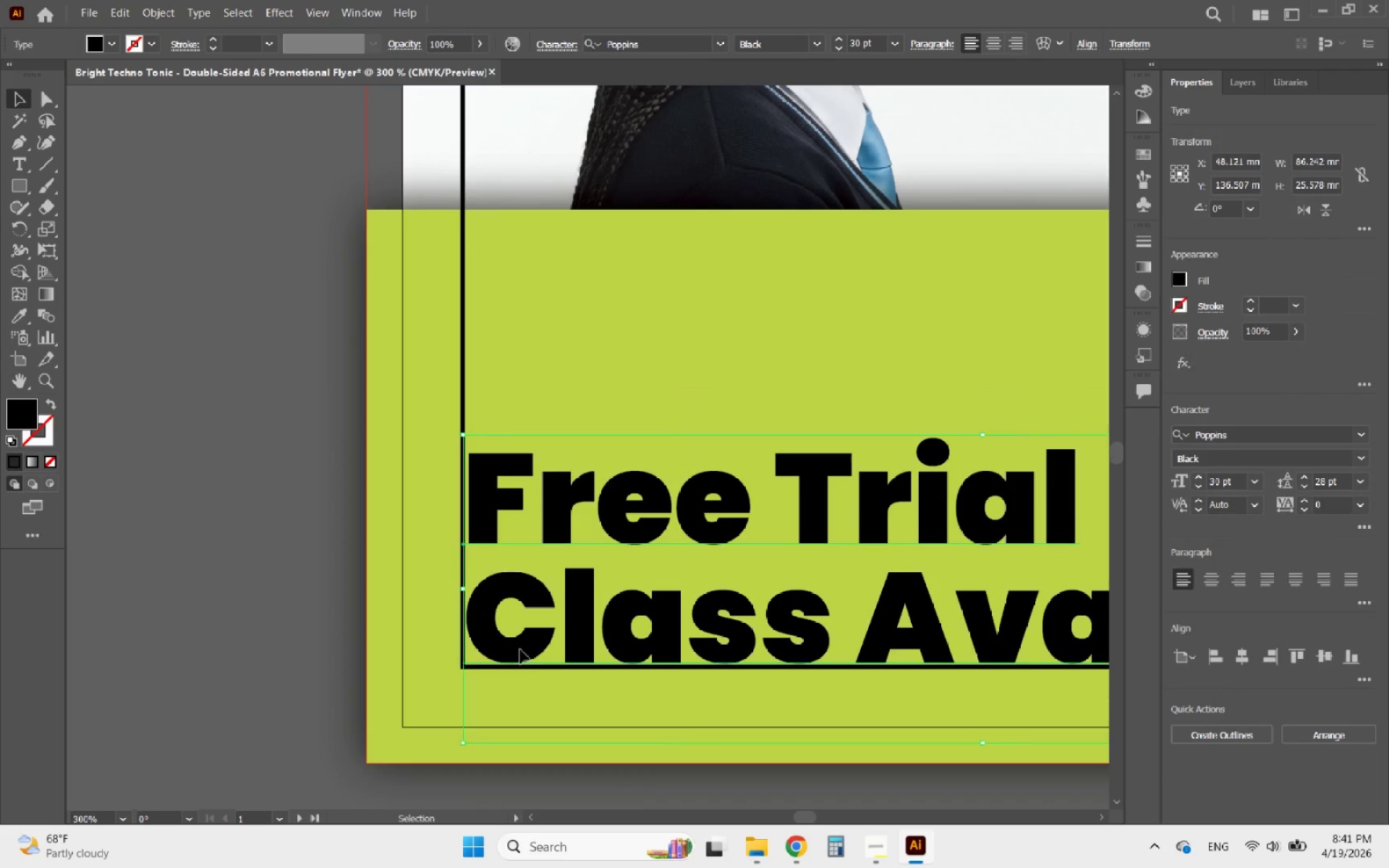 
double_click([520, 650])
 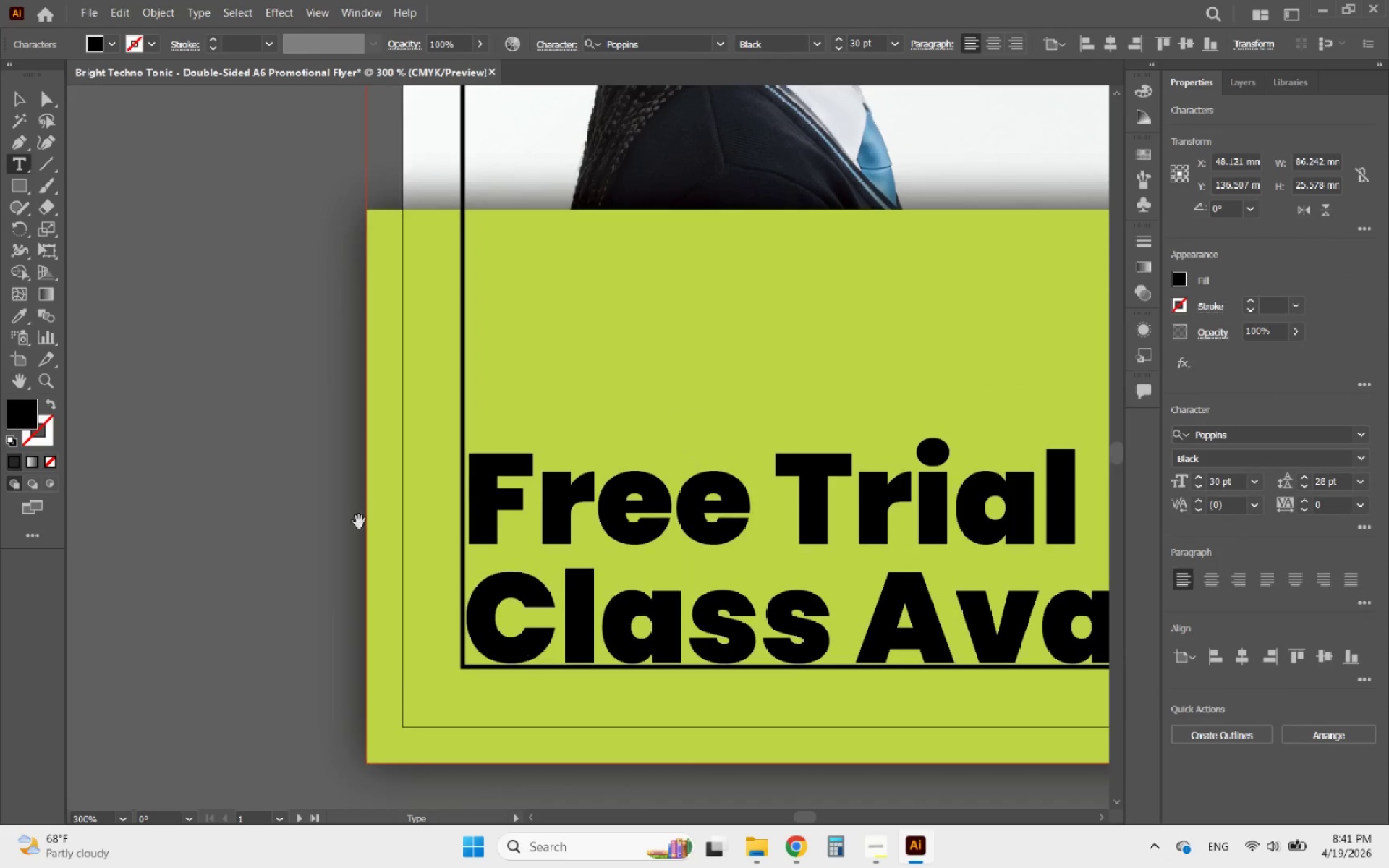 
hold_key(key=AltLeft, duration=0.53)
scroll: coordinate [345, 519], scroll_direction: down, amount: 2.0
 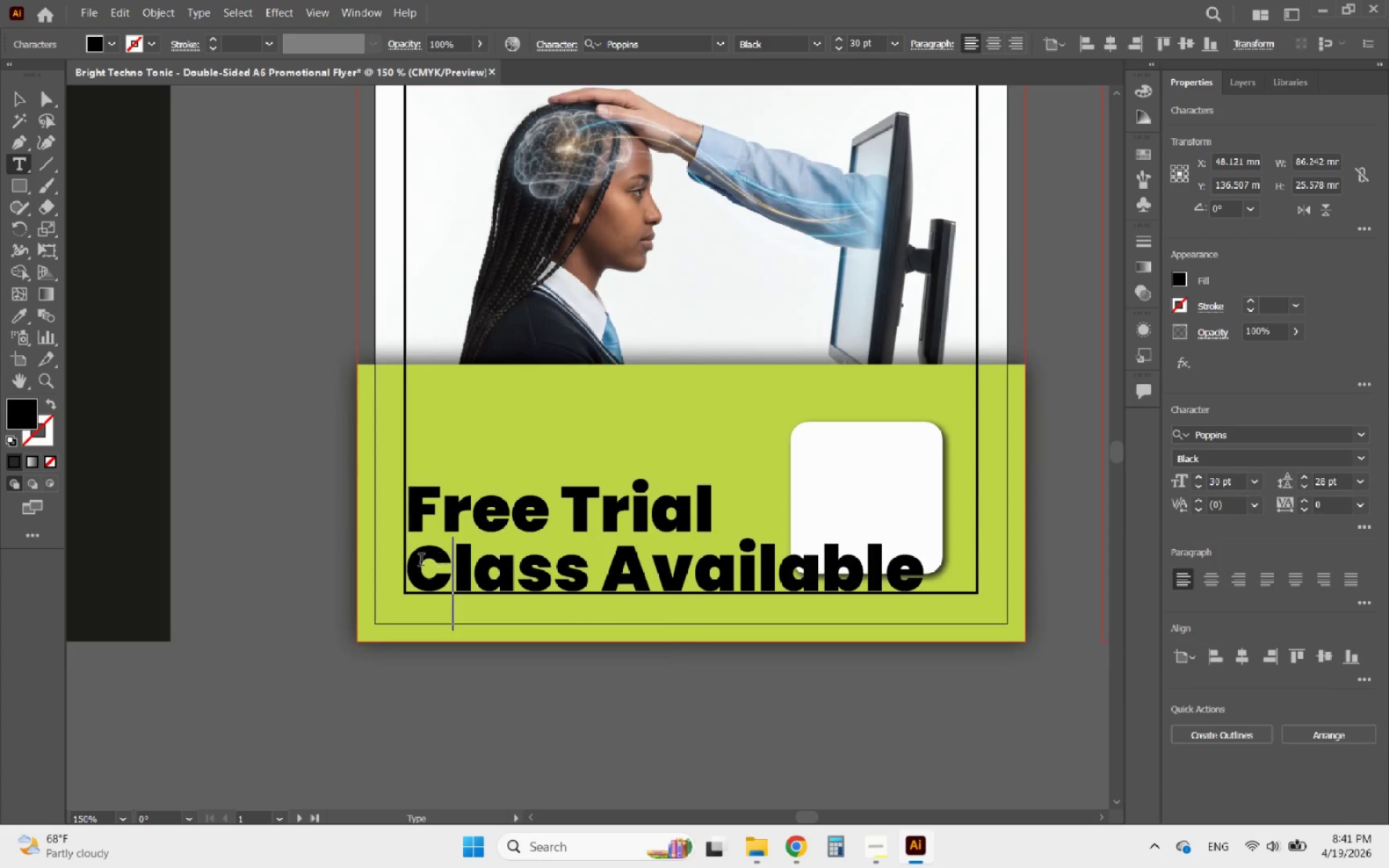 
left_click_drag(start_coordinate=[419, 561], to_coordinate=[1013, 561])
 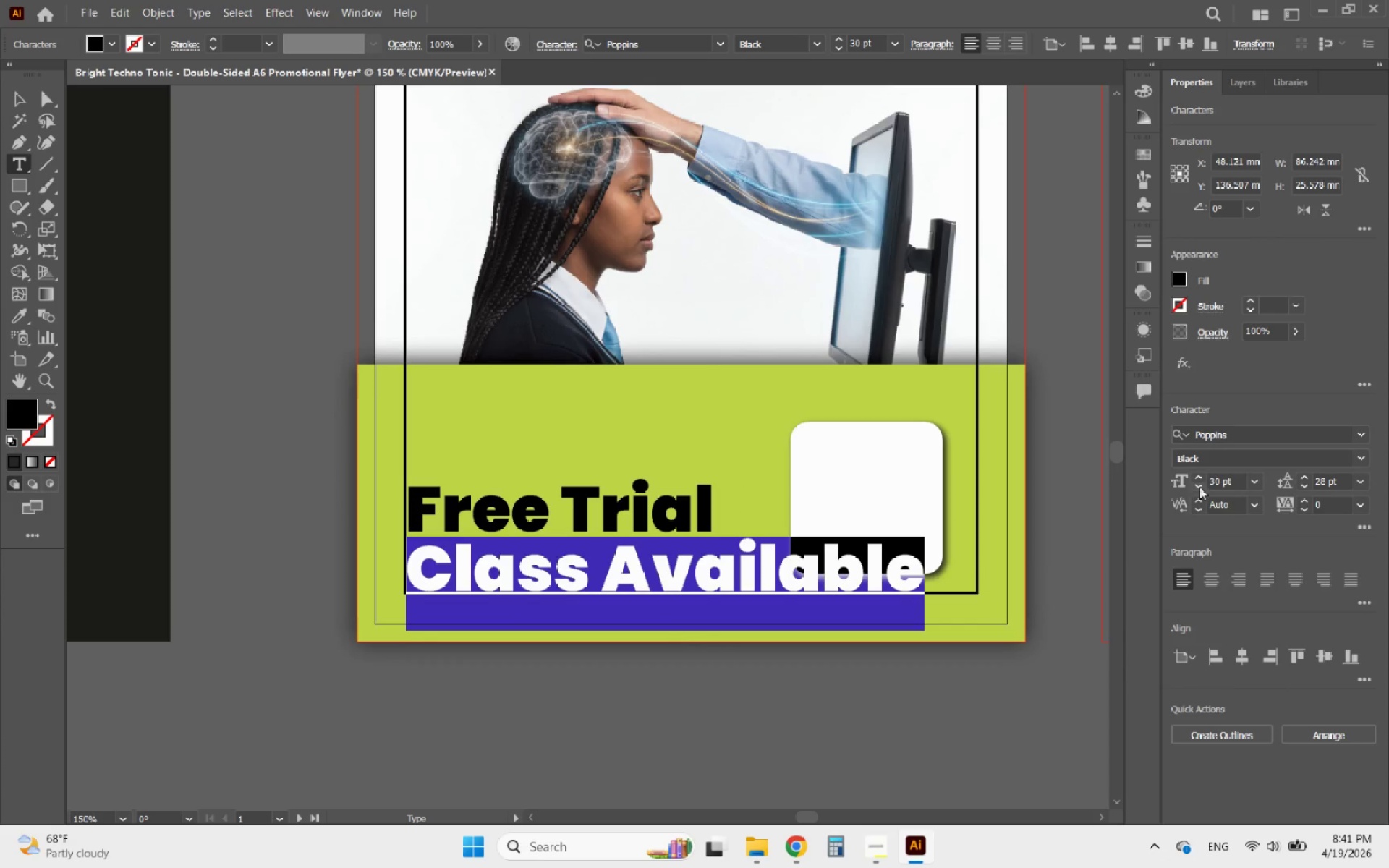 
double_click([1199, 487])
 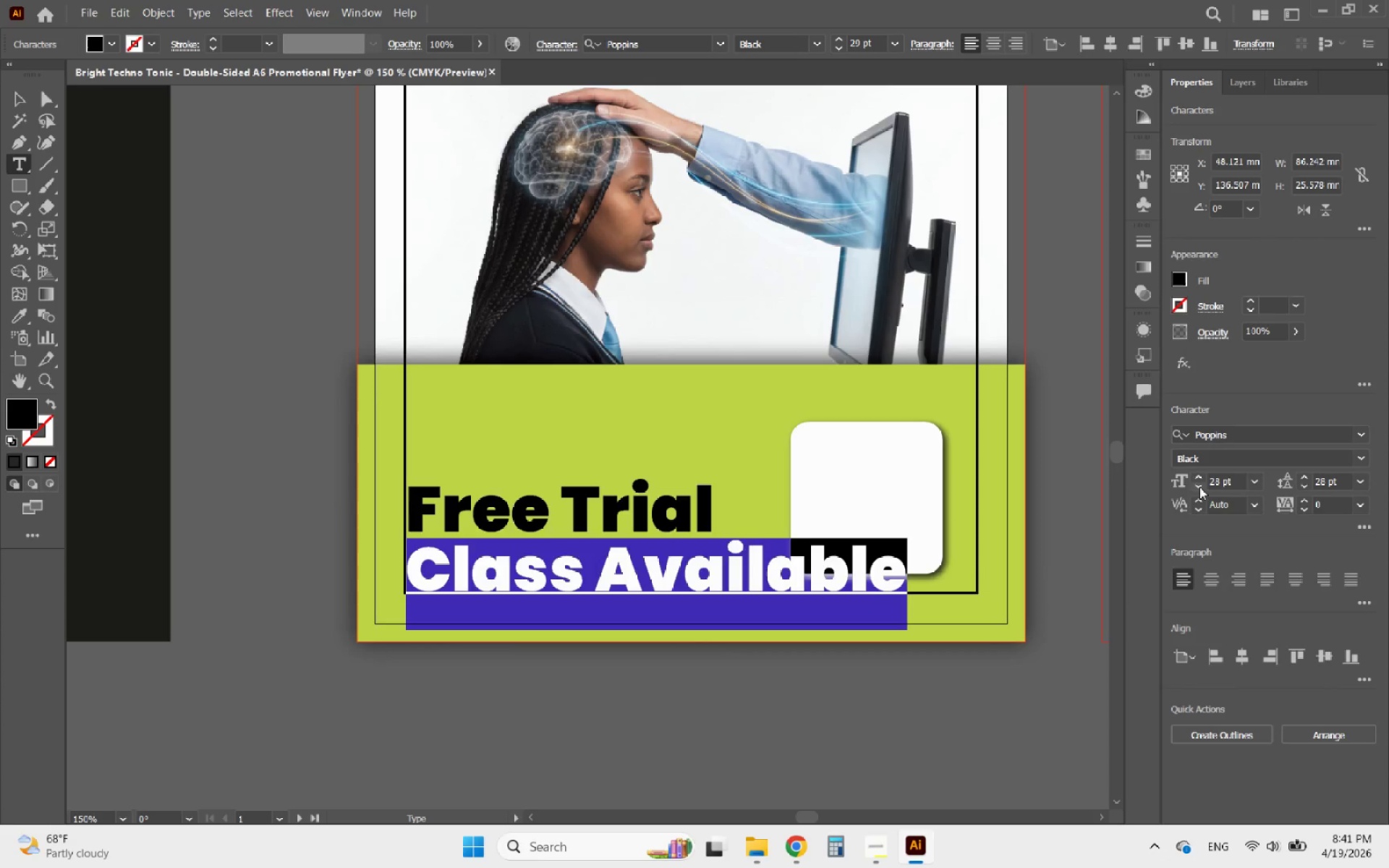 
triple_click([1199, 487])
 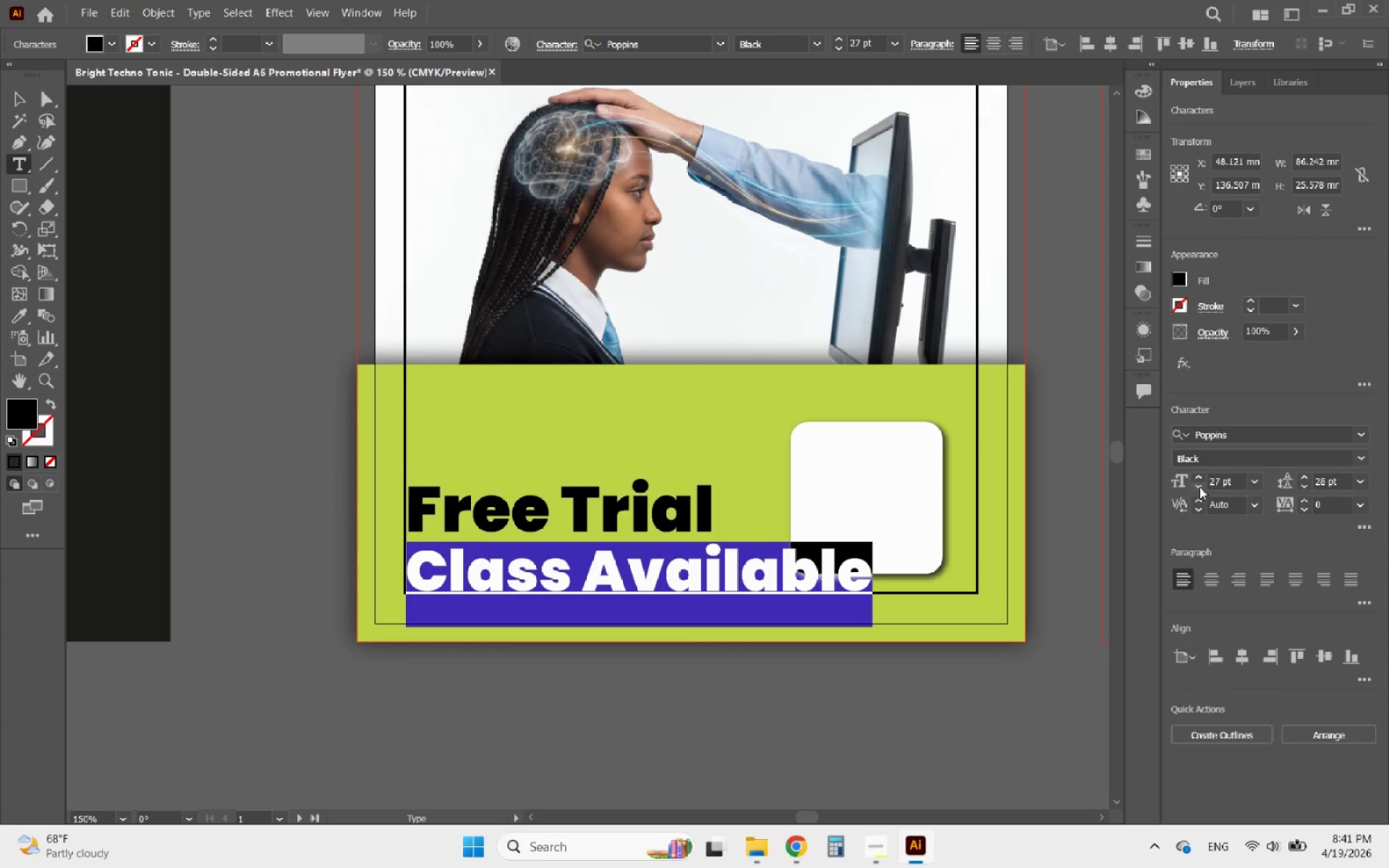 
triple_click([1199, 487])
 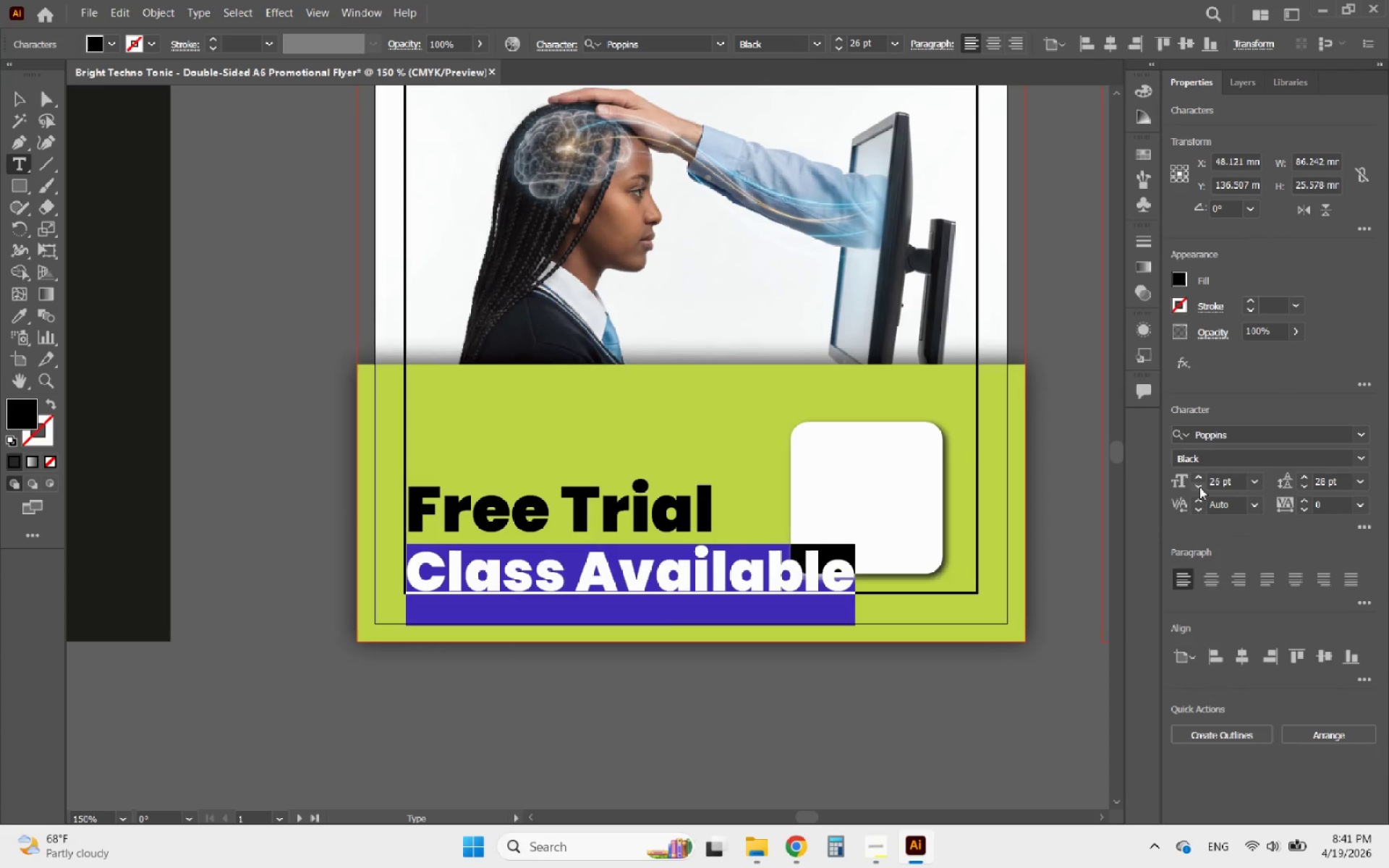 
triple_click([1199, 487])
 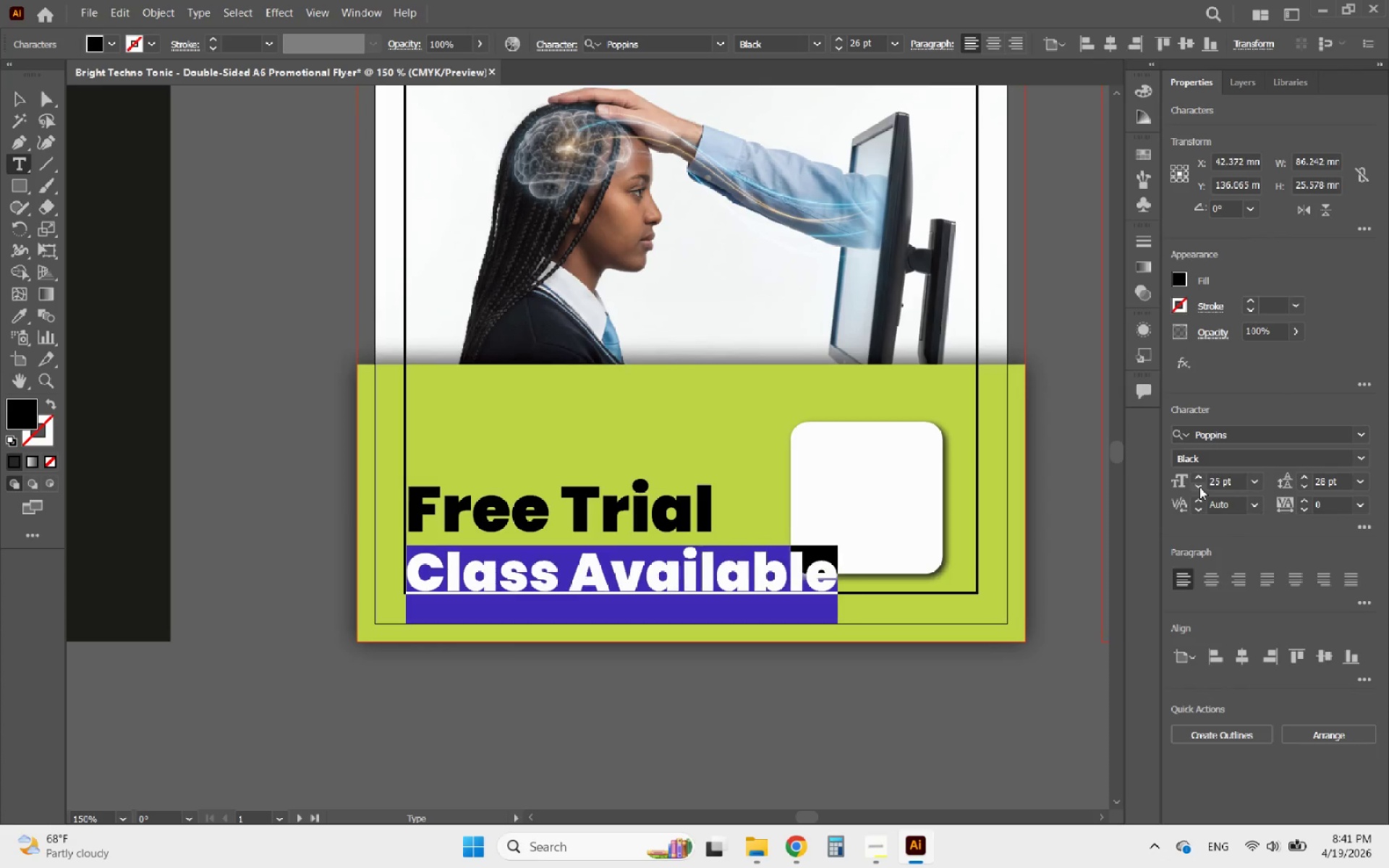 
triple_click([1199, 487])
 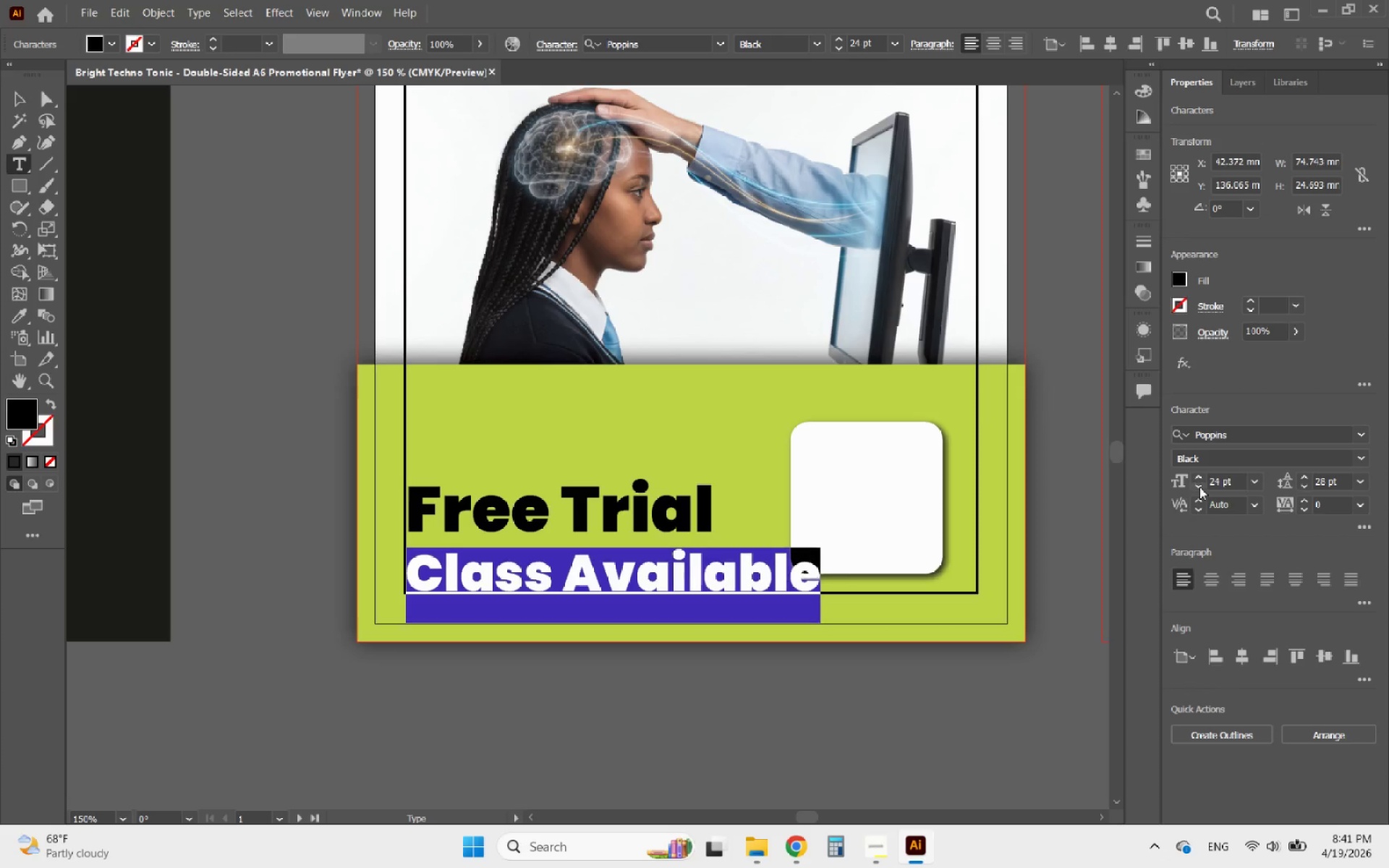 
triple_click([1199, 487])
 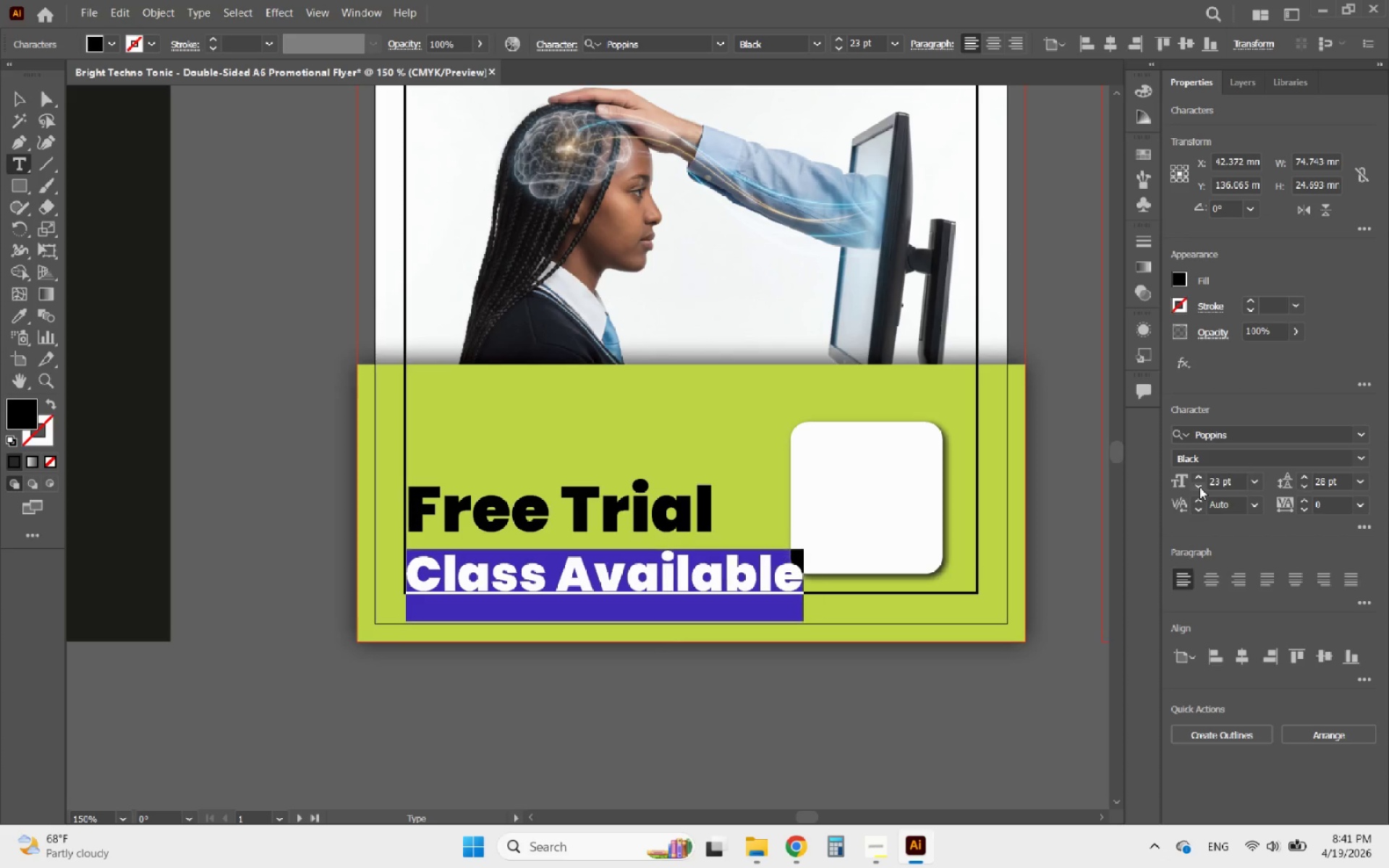 
triple_click([1199, 487])
 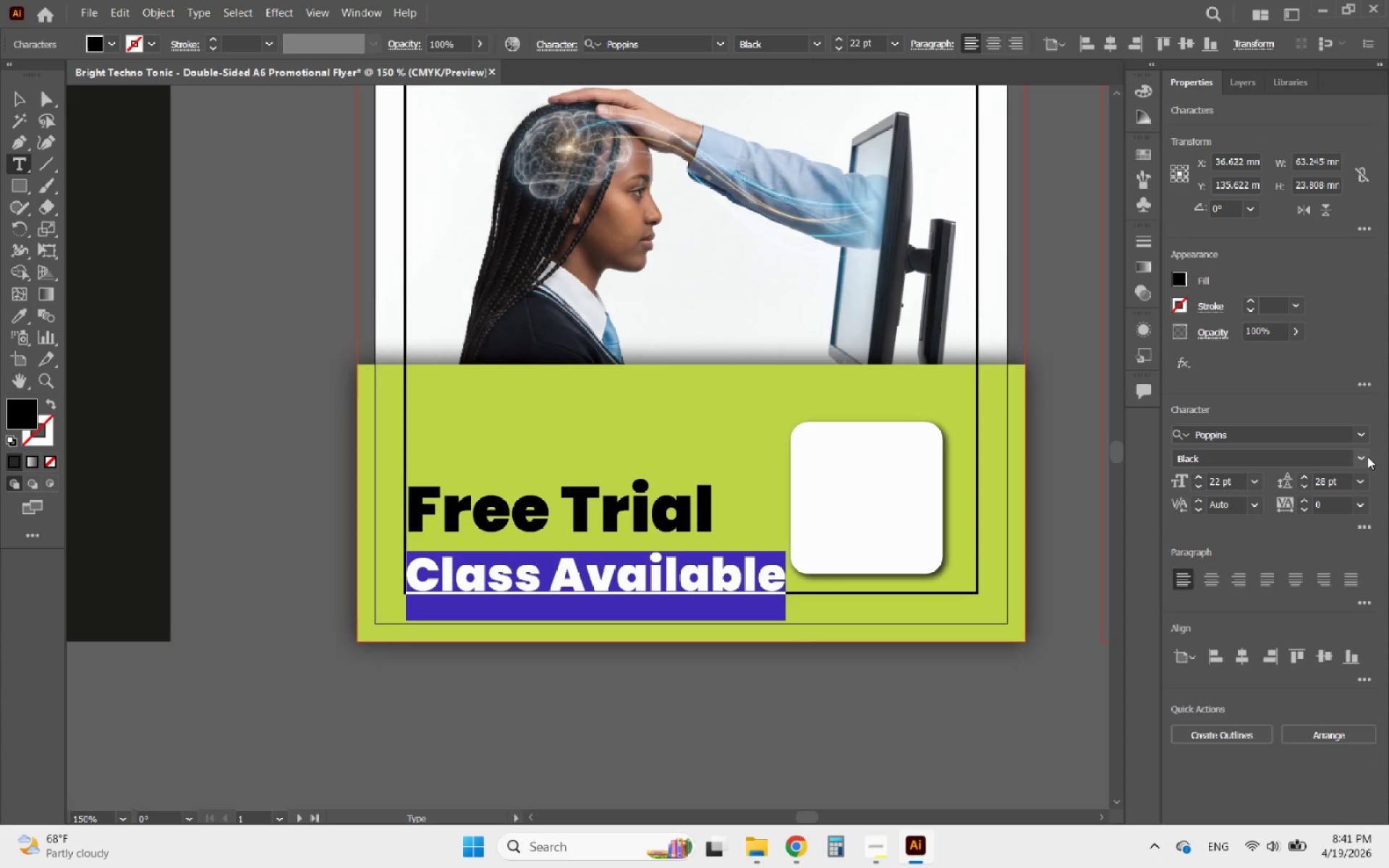 
left_click([1368, 458])
 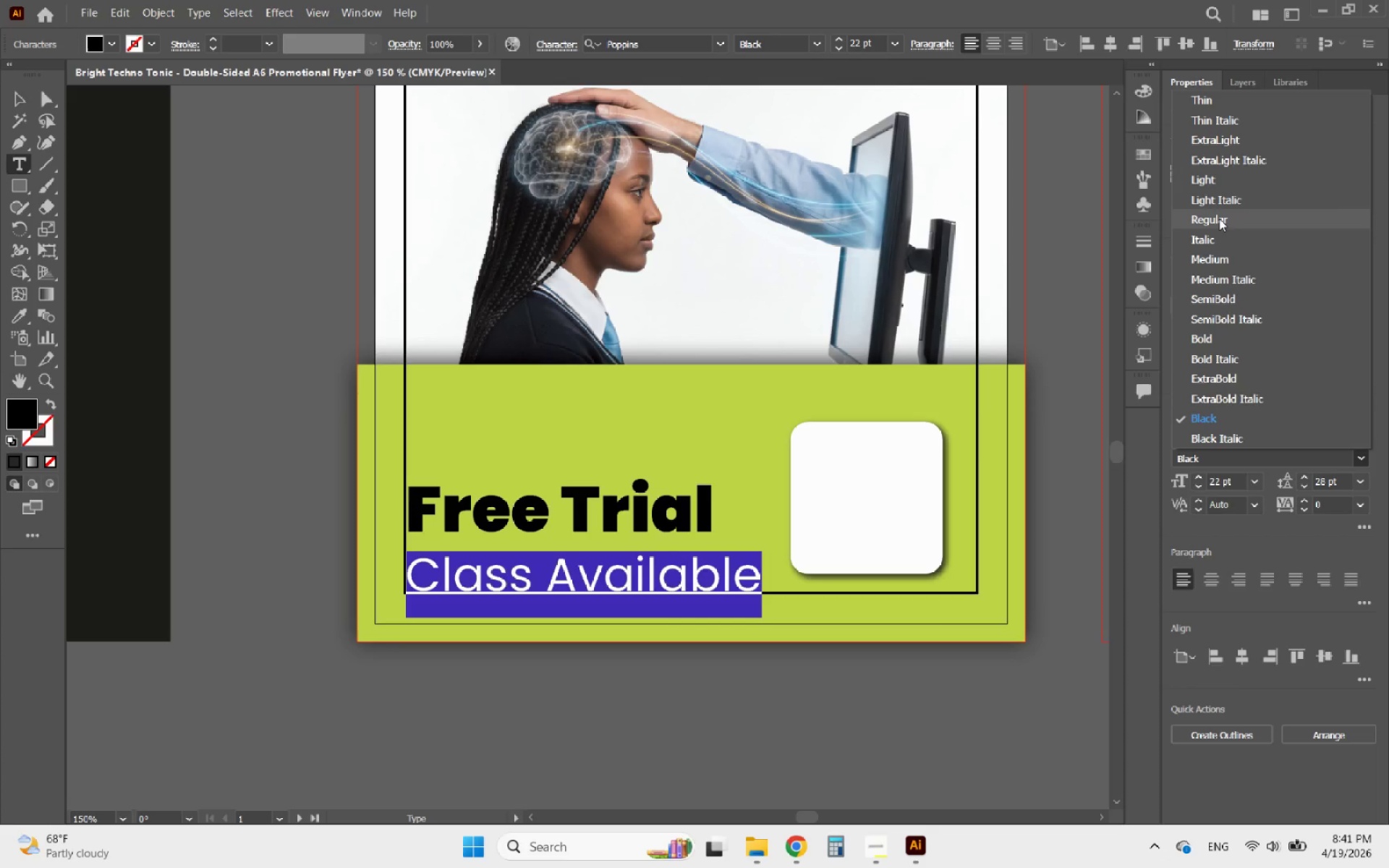 
wait(5.31)
 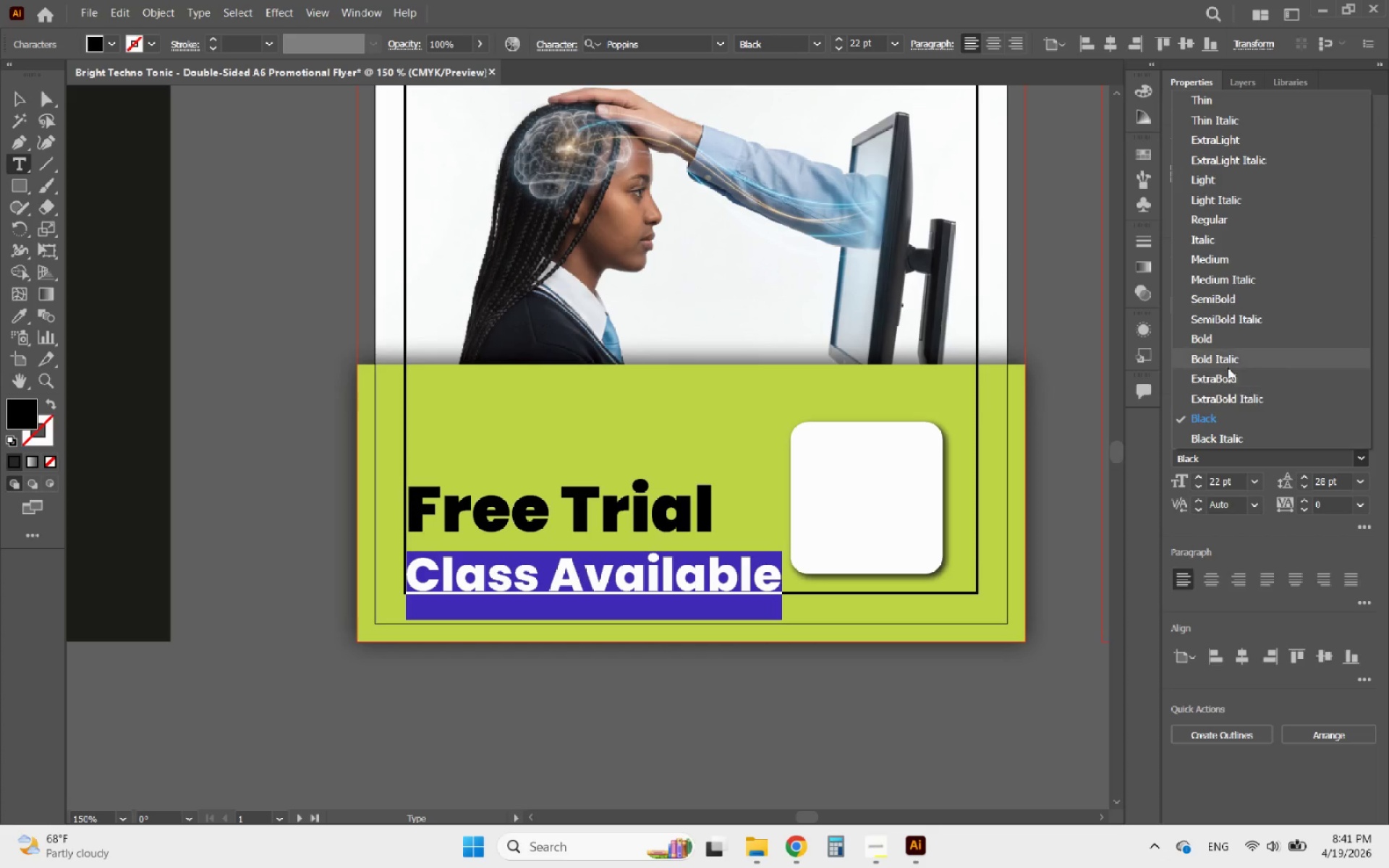 
left_click([1207, 179])
 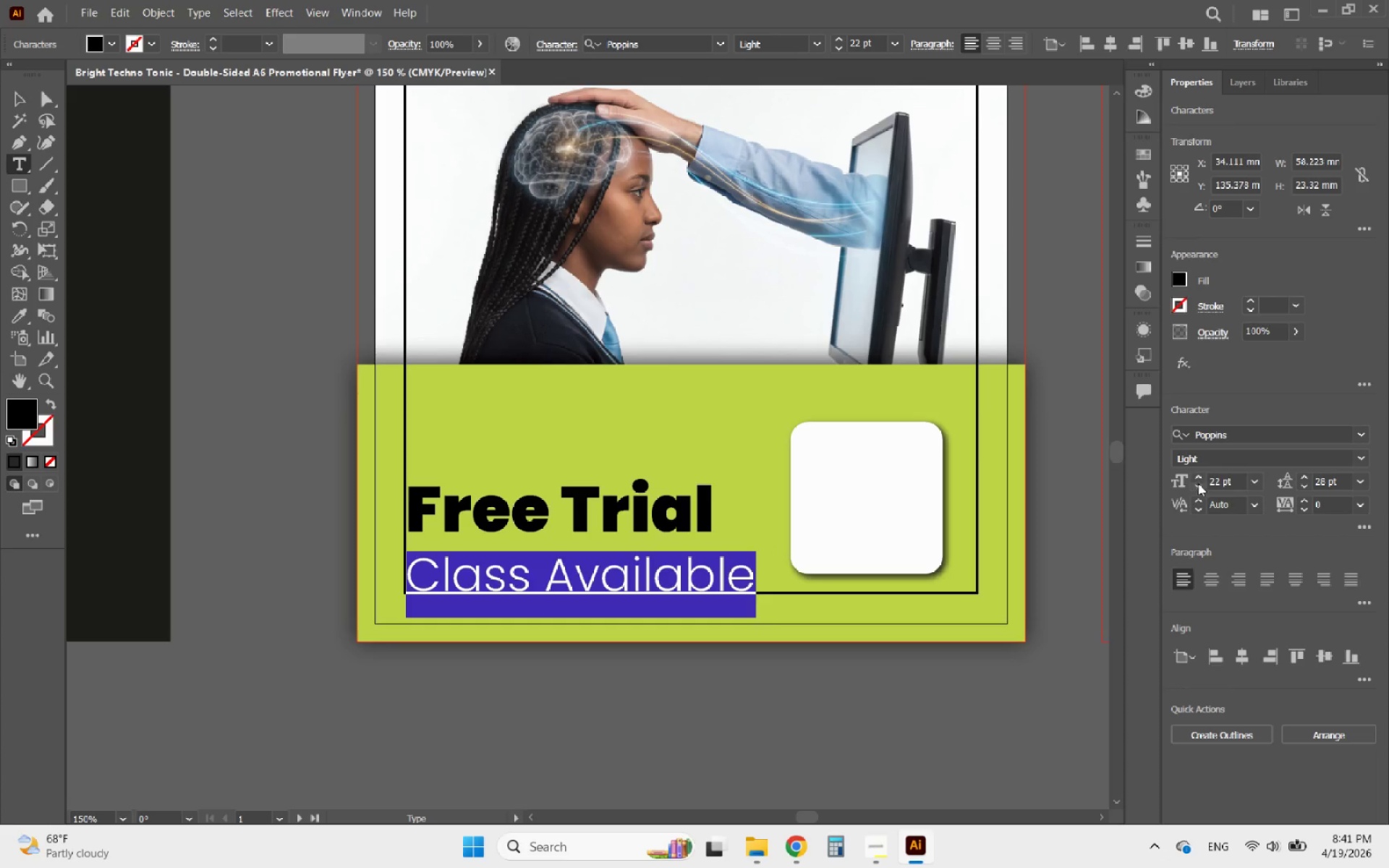 
double_click([1196, 485])
 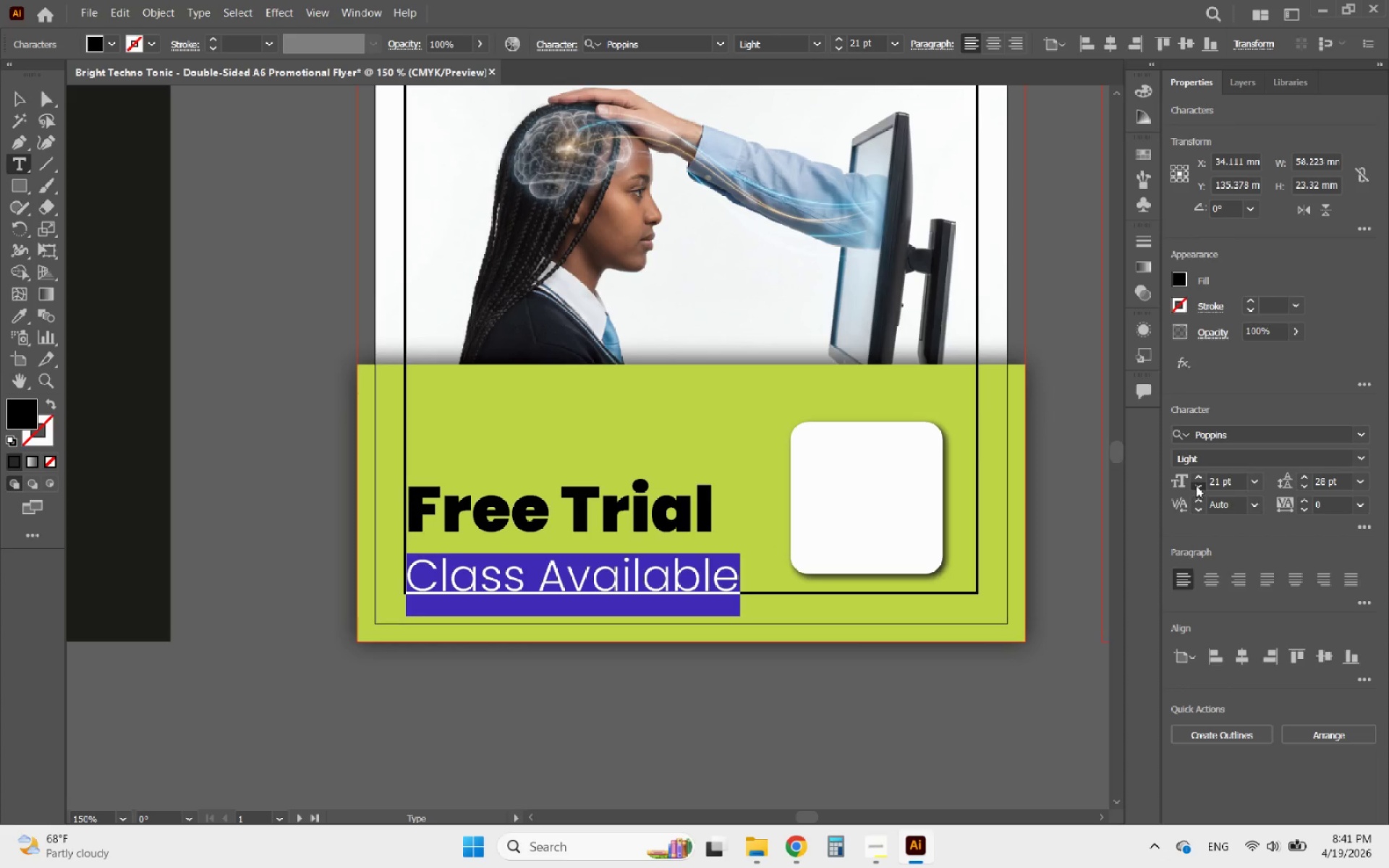 
triple_click([1196, 485])
 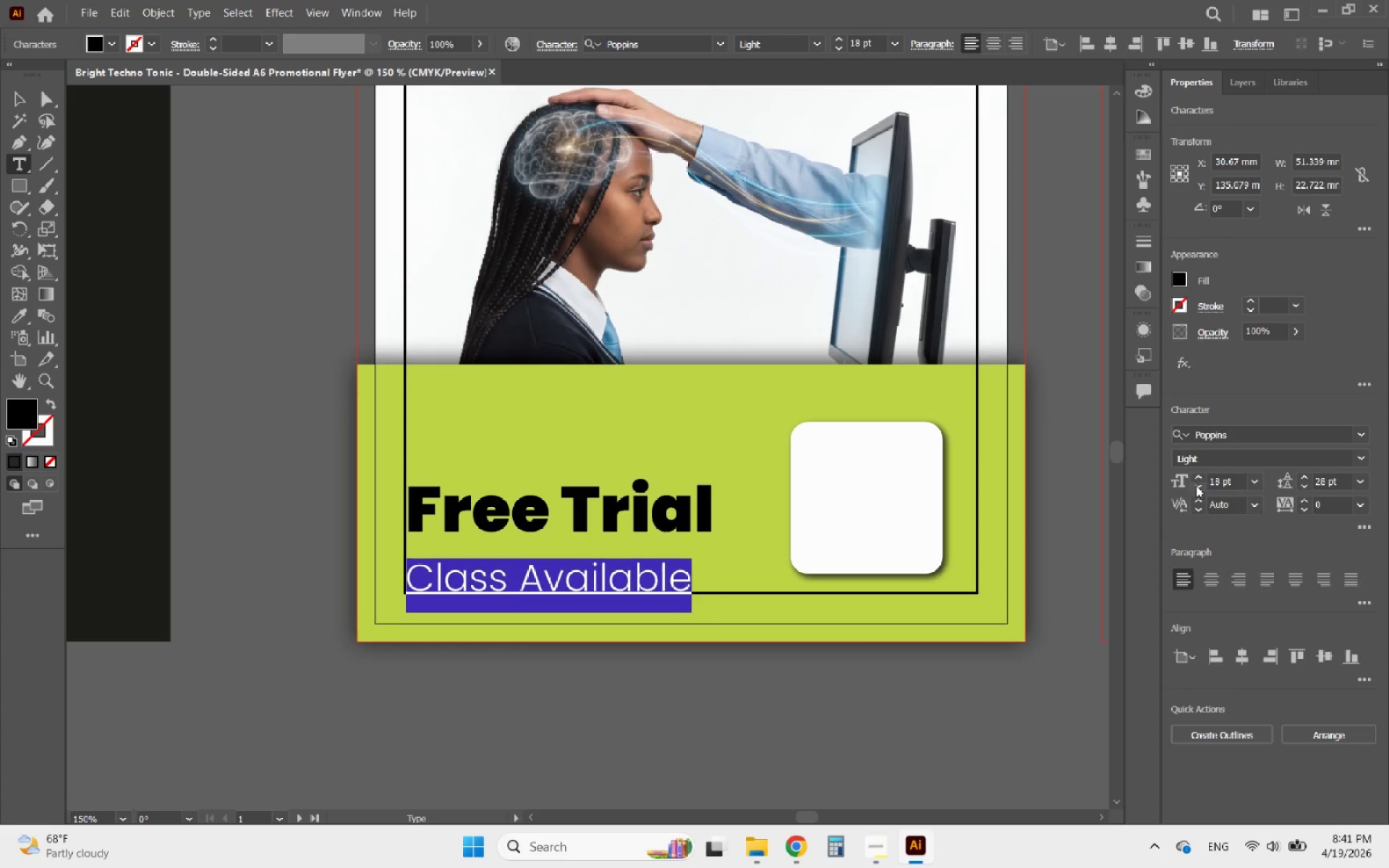 
double_click([1196, 485])
 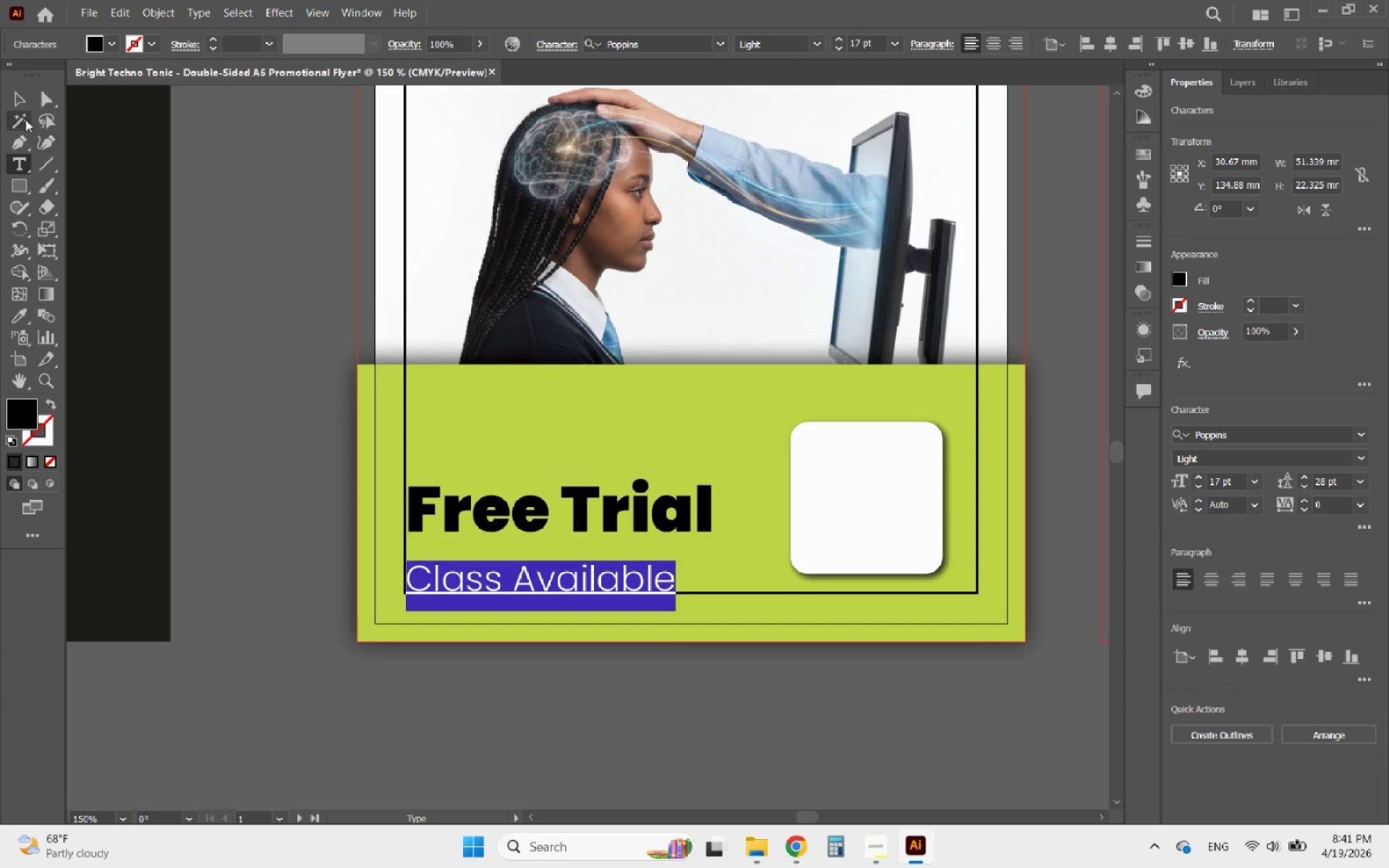 
left_click([14, 97])
 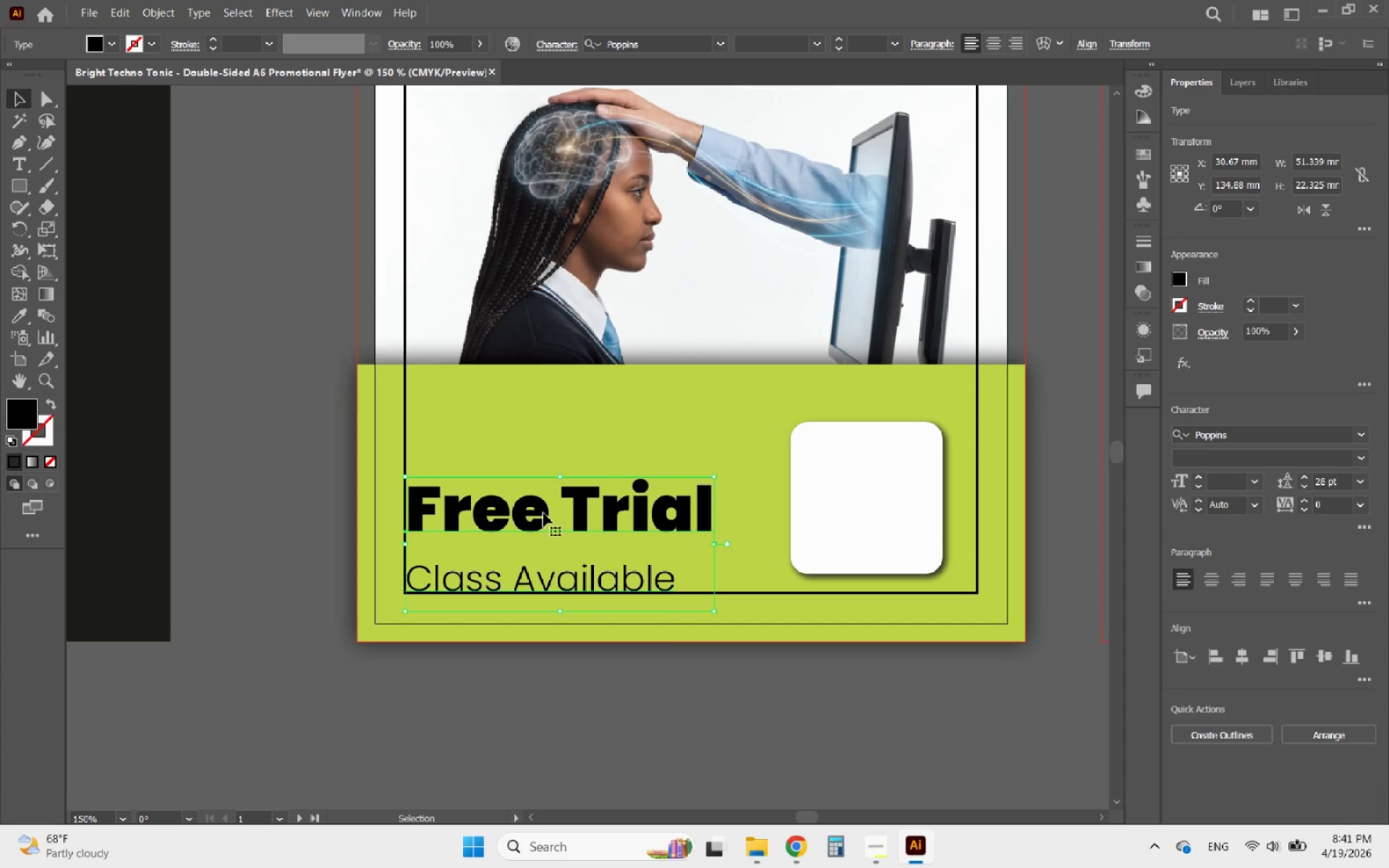 
left_click([543, 513])
 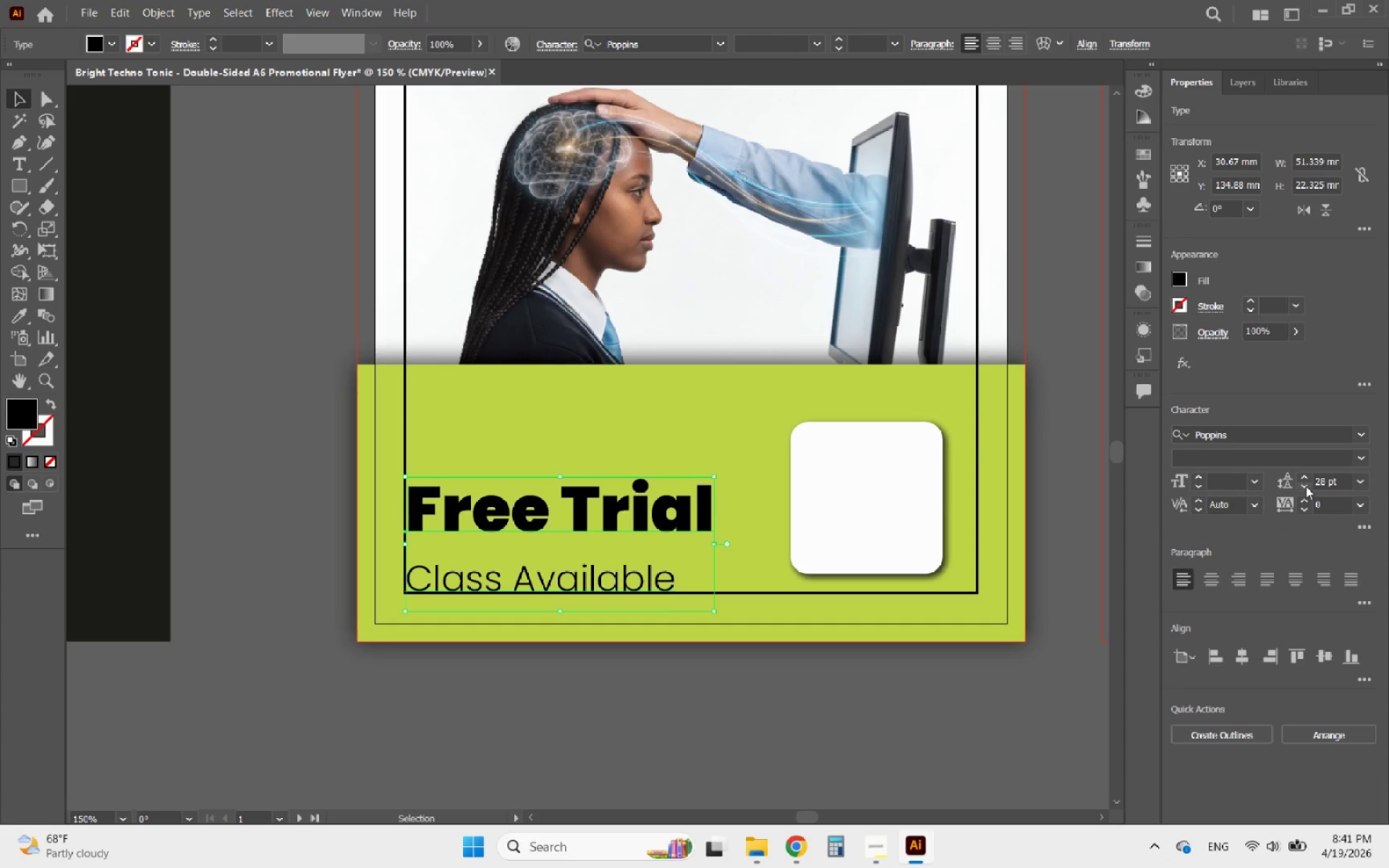 
double_click([1306, 486])
 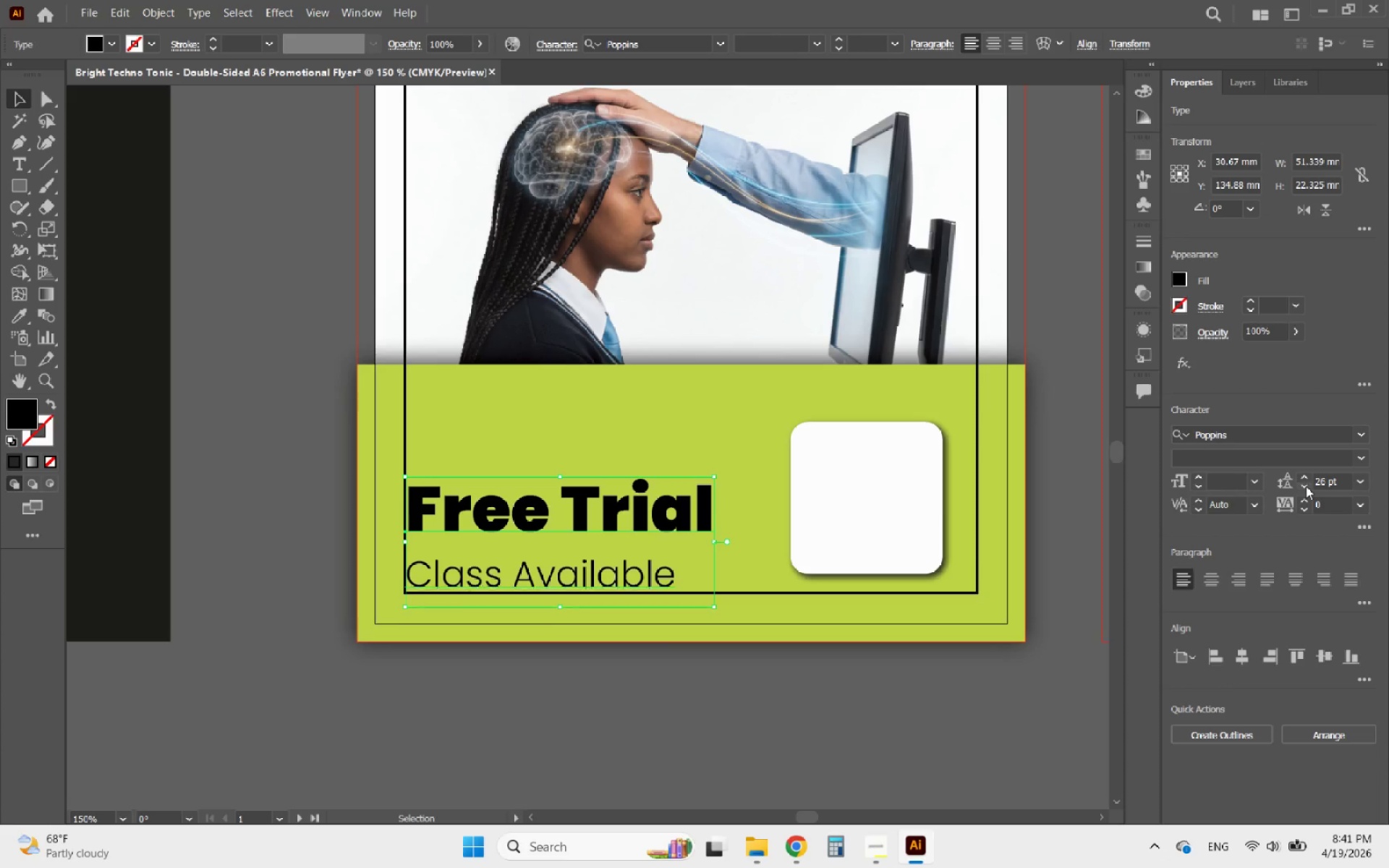 
triple_click([1306, 486])
 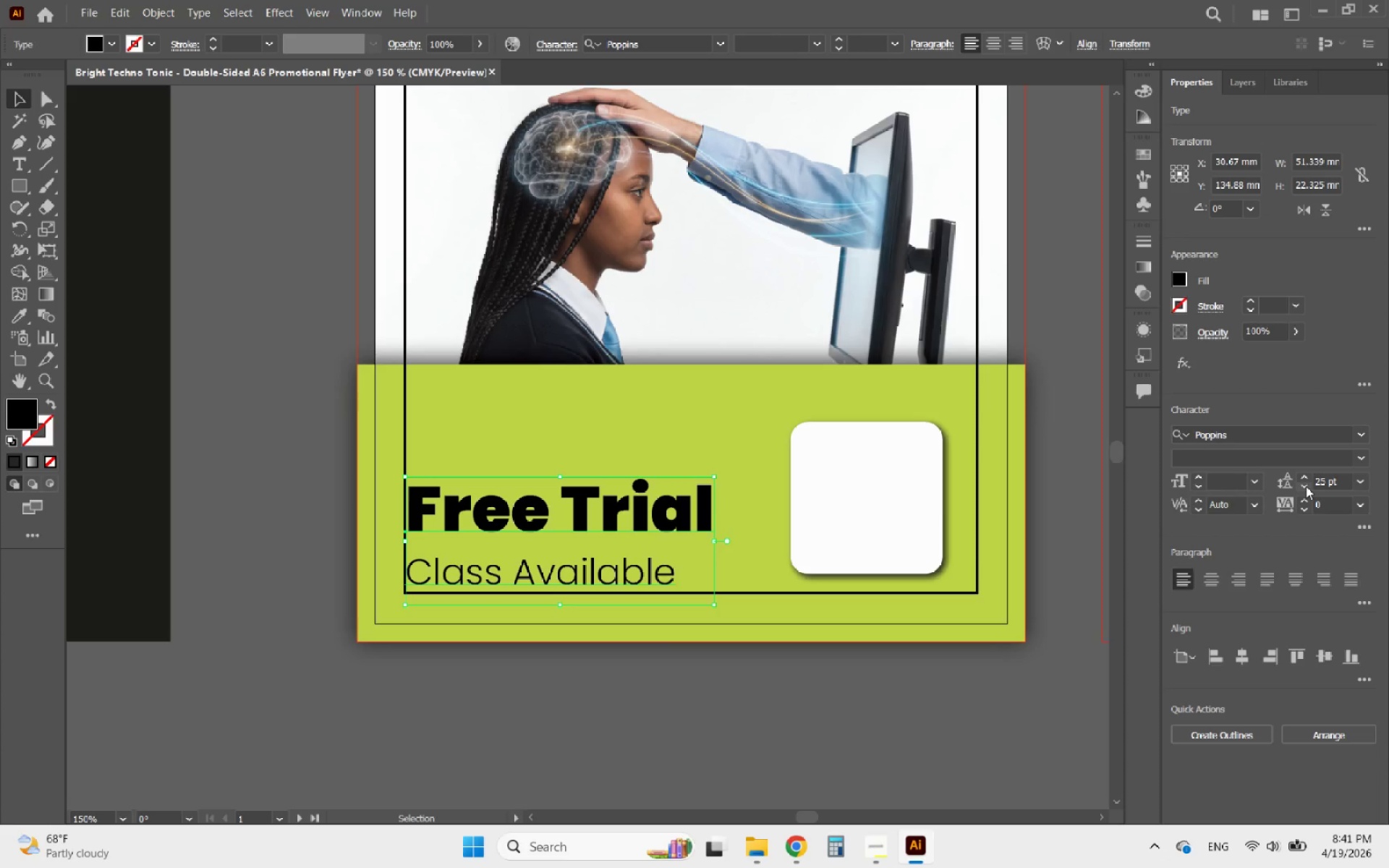 
triple_click([1306, 486])
 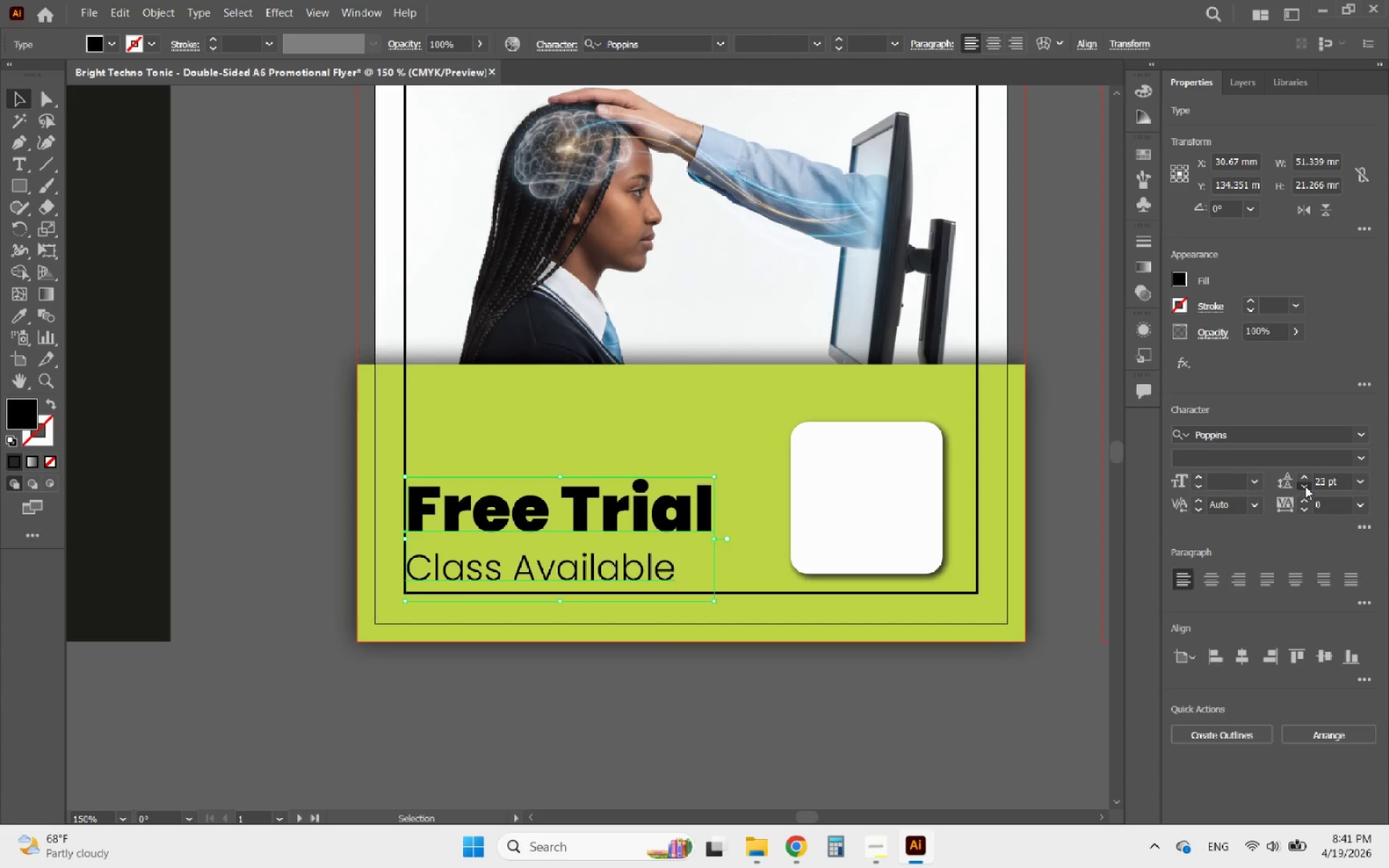 
triple_click([1305, 486])
 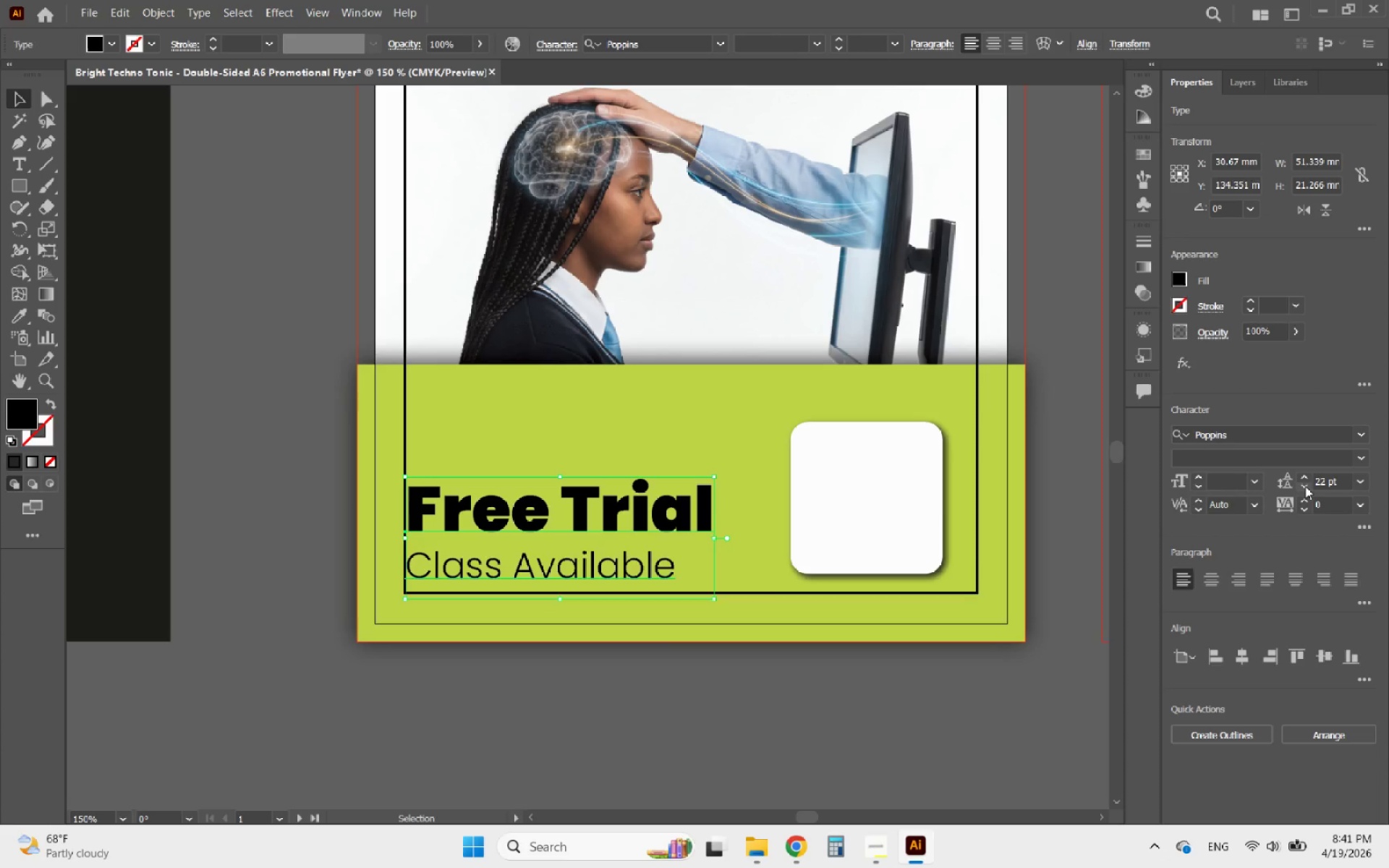 
triple_click([1305, 486])
 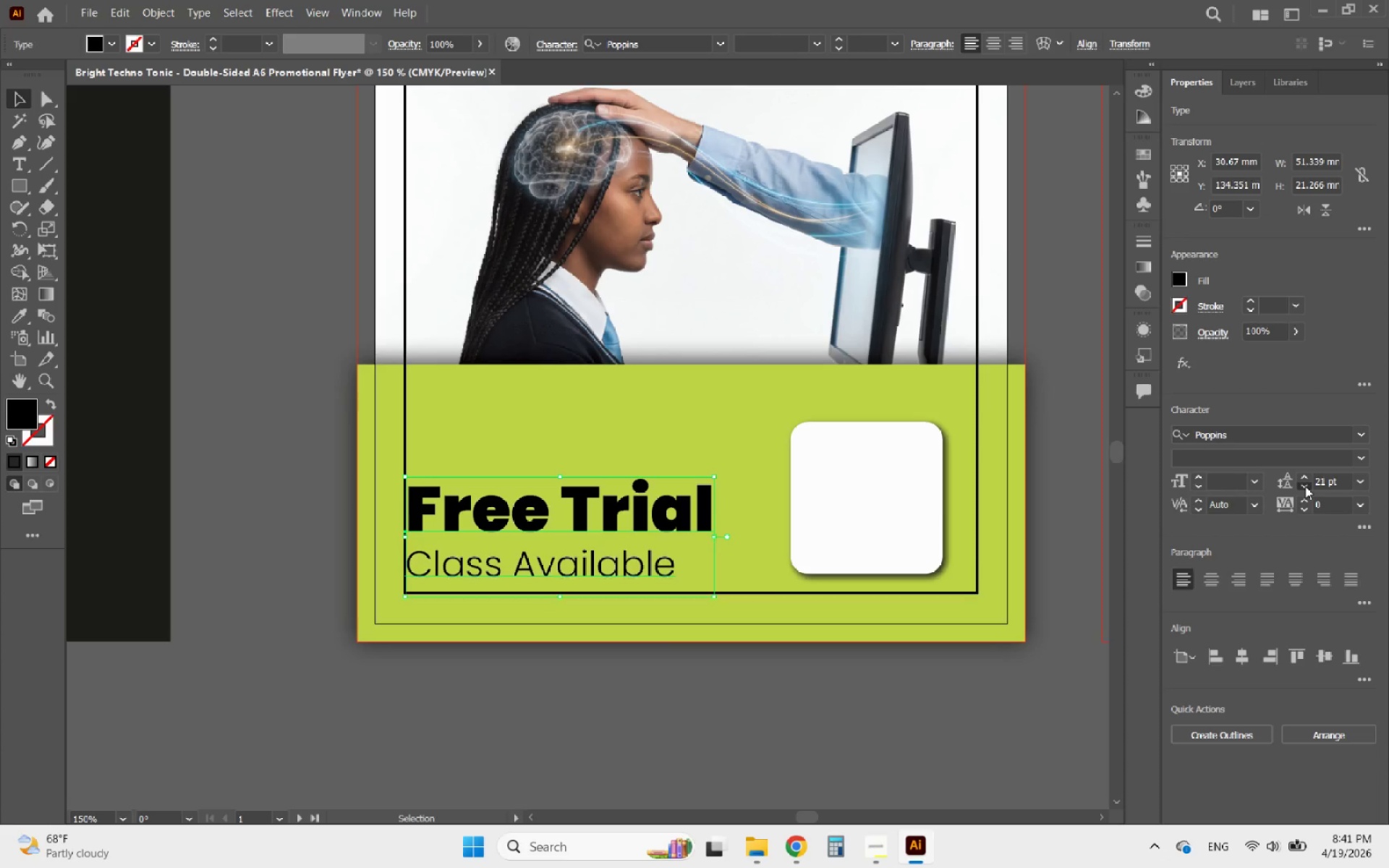 
triple_click([1305, 486])
 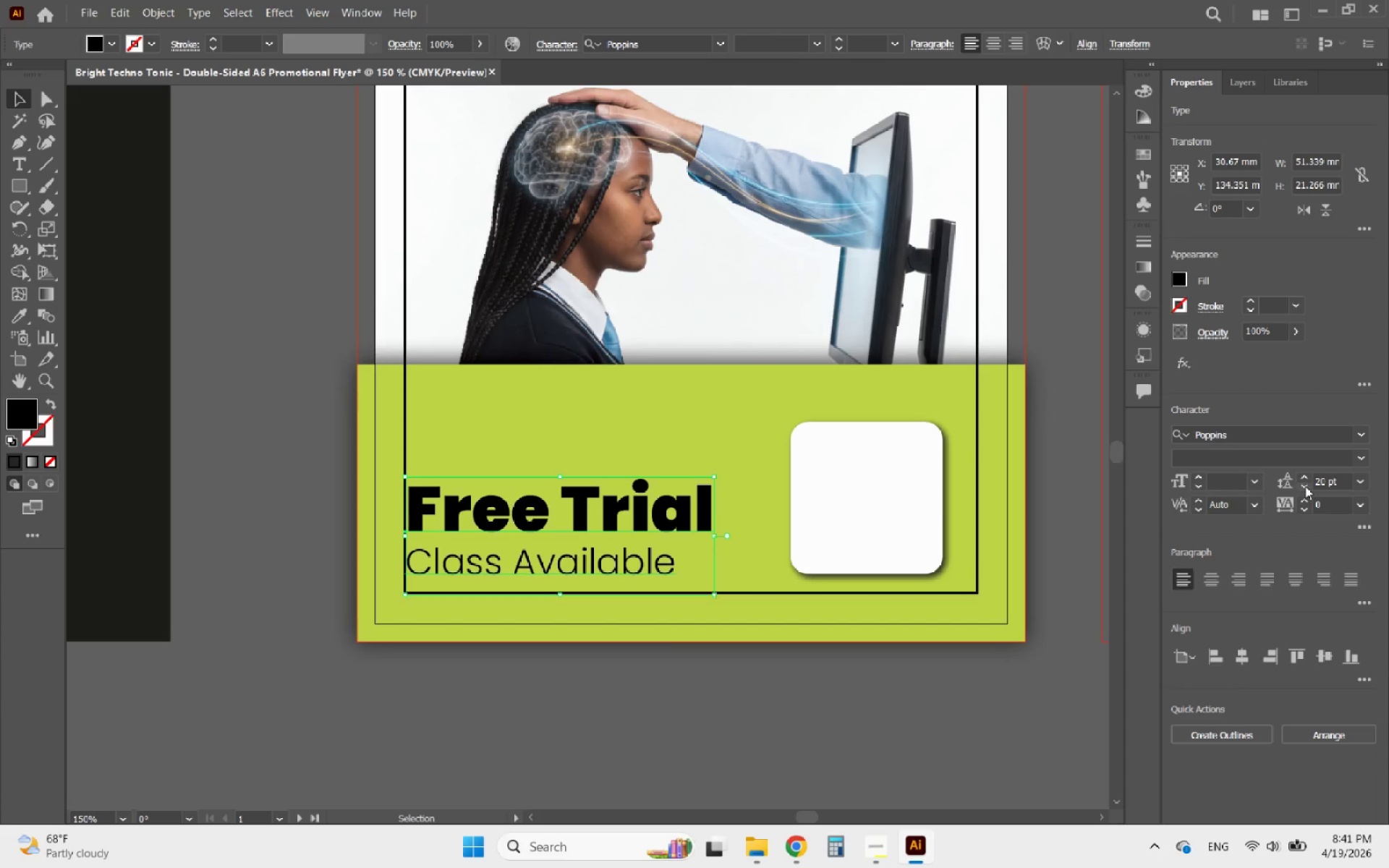 
triple_click([1305, 486])
 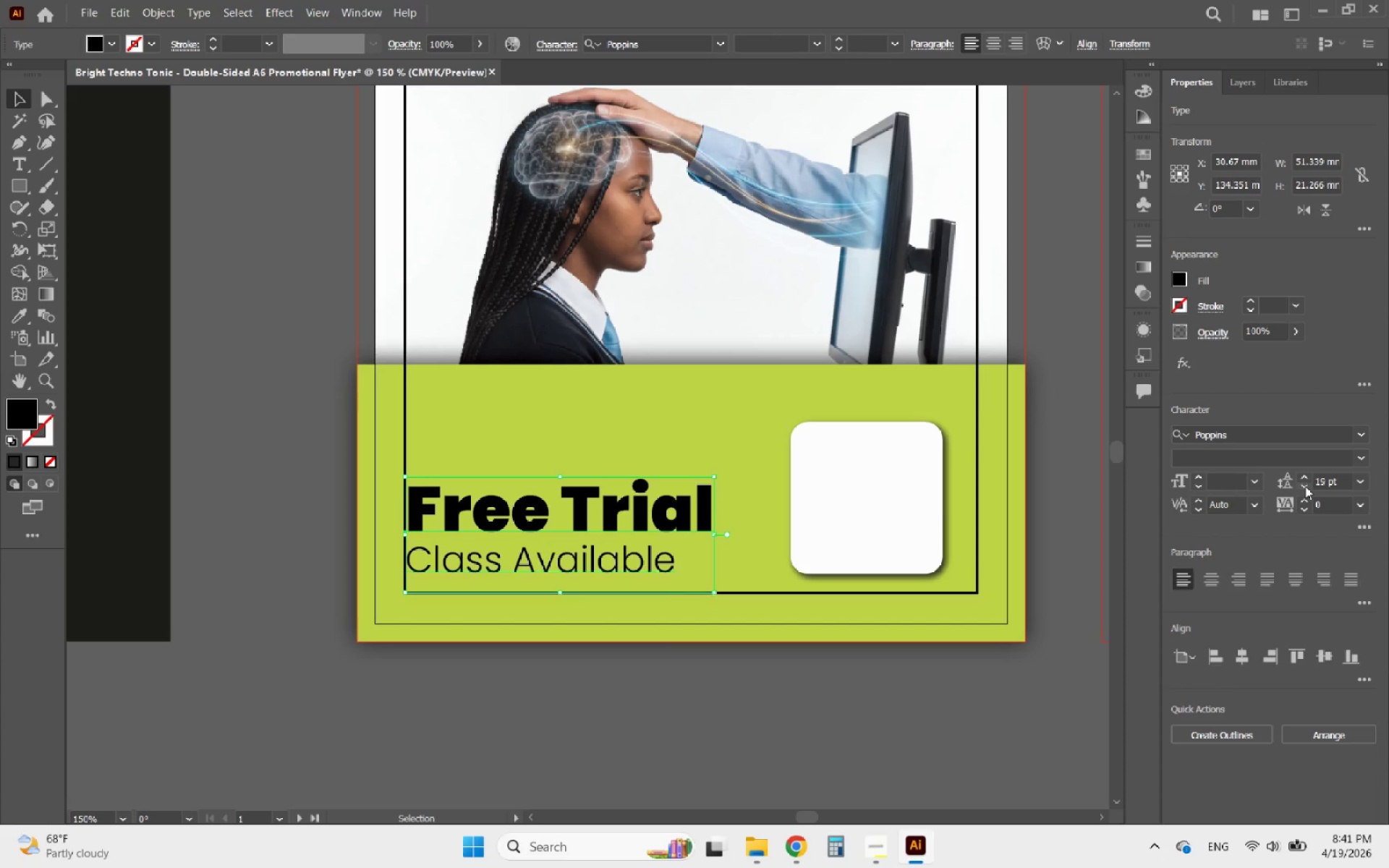 
triple_click([1305, 486])
 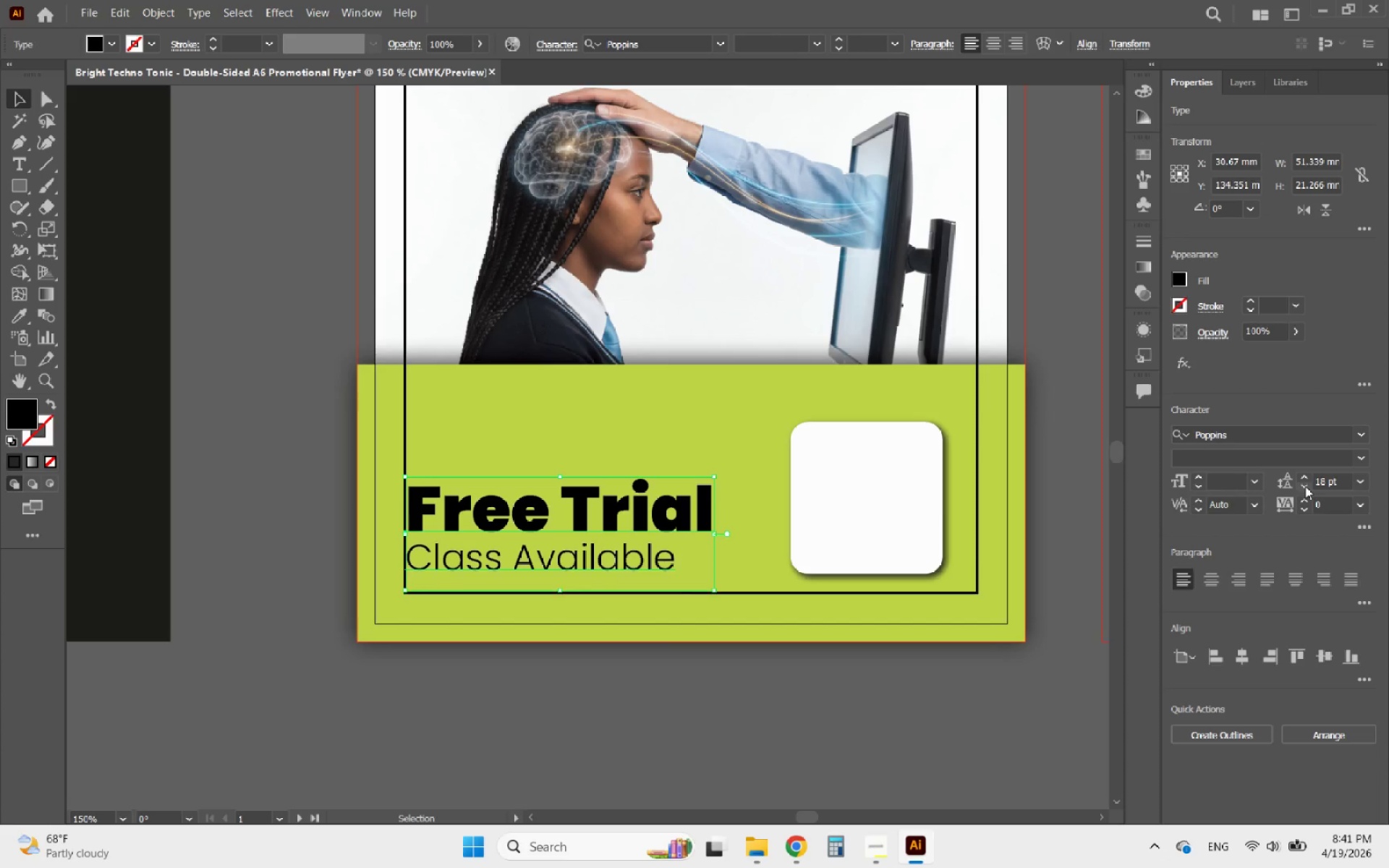 
triple_click([1305, 486])
 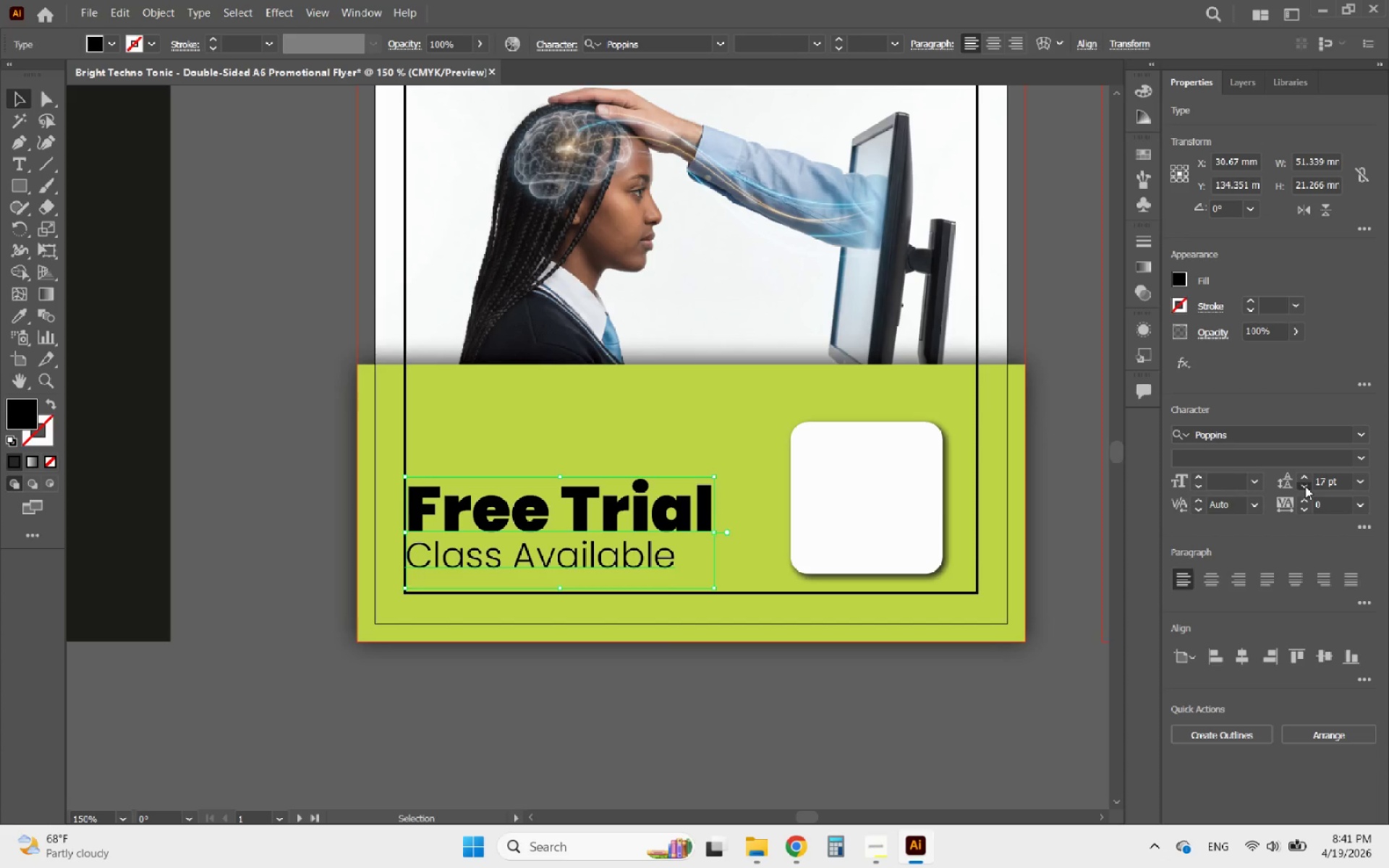 
triple_click([1305, 486])
 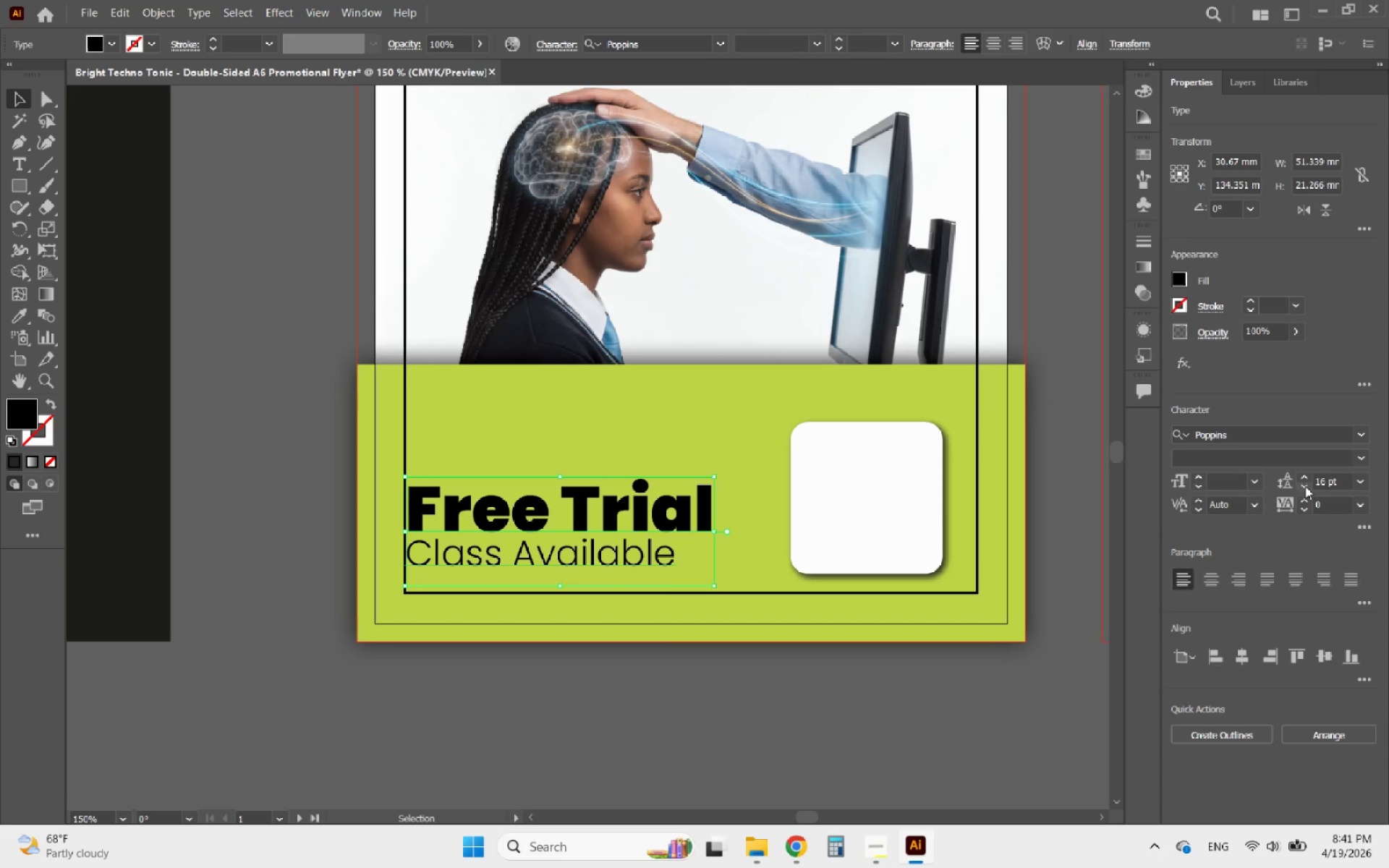 
triple_click([1305, 486])
 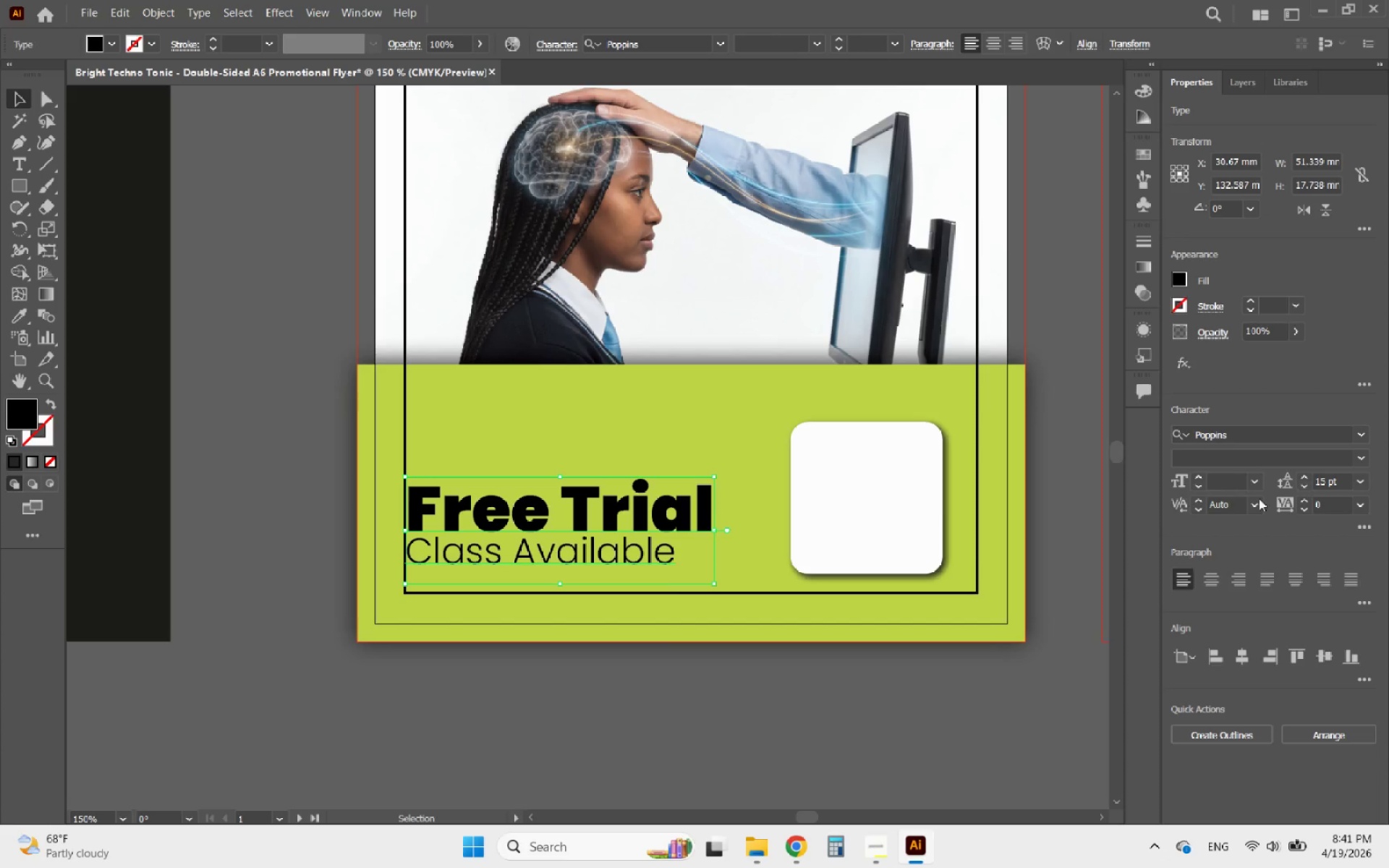 
hold_key(key=AltLeft, duration=0.36)
 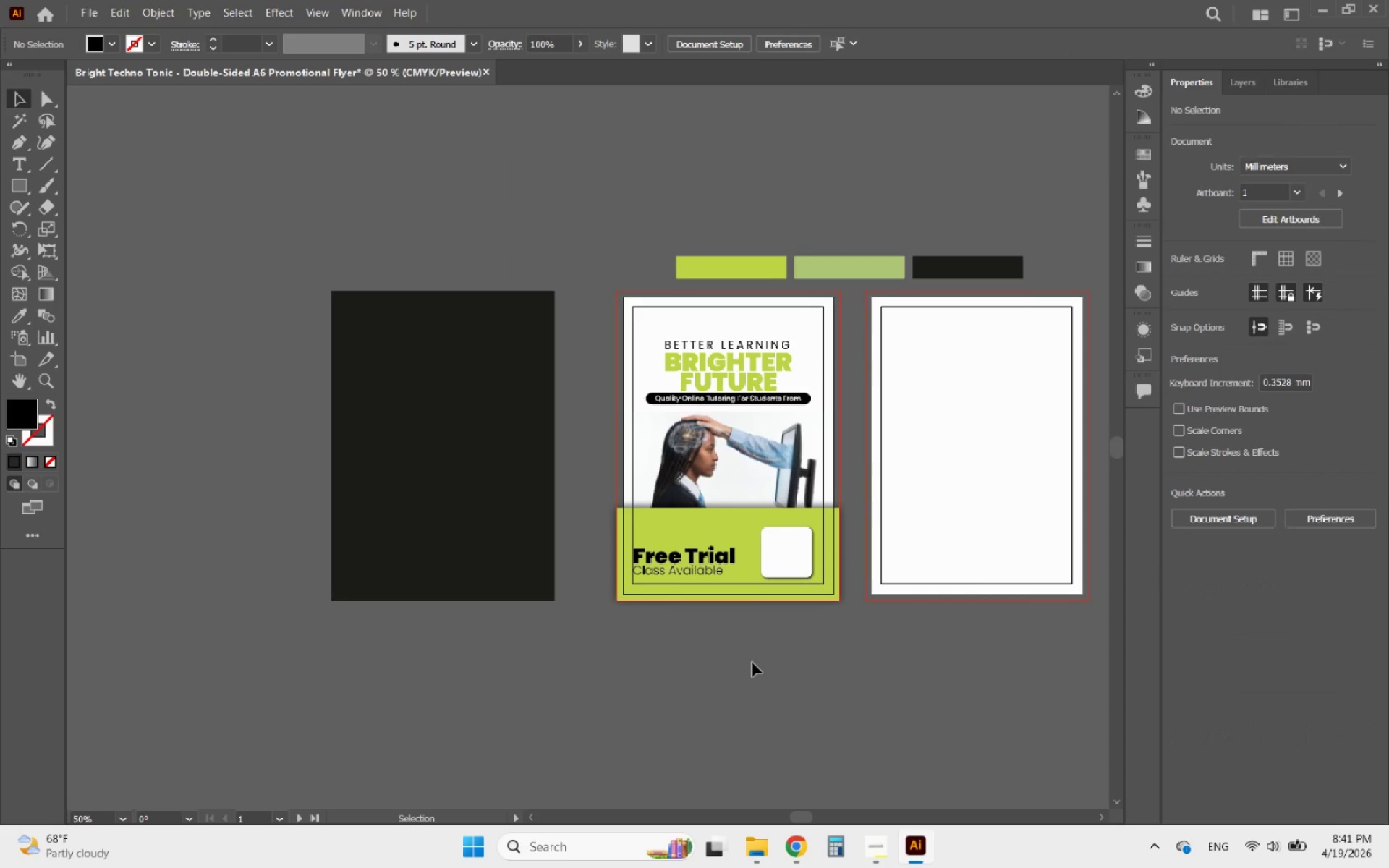 
left_click([752, 663])
 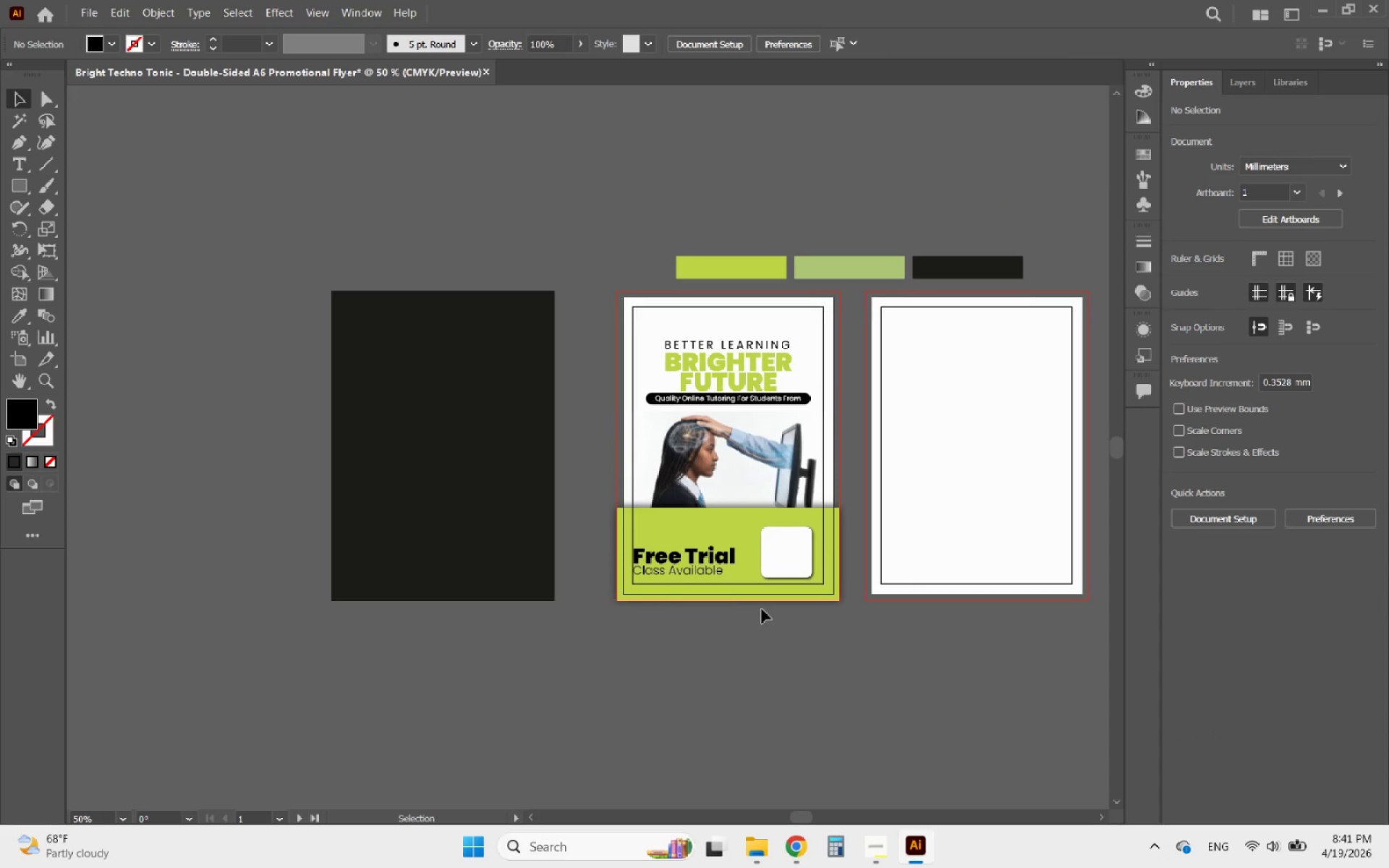 
scroll: coordinate [747, 581], scroll_direction: down, amount: 3.0
 